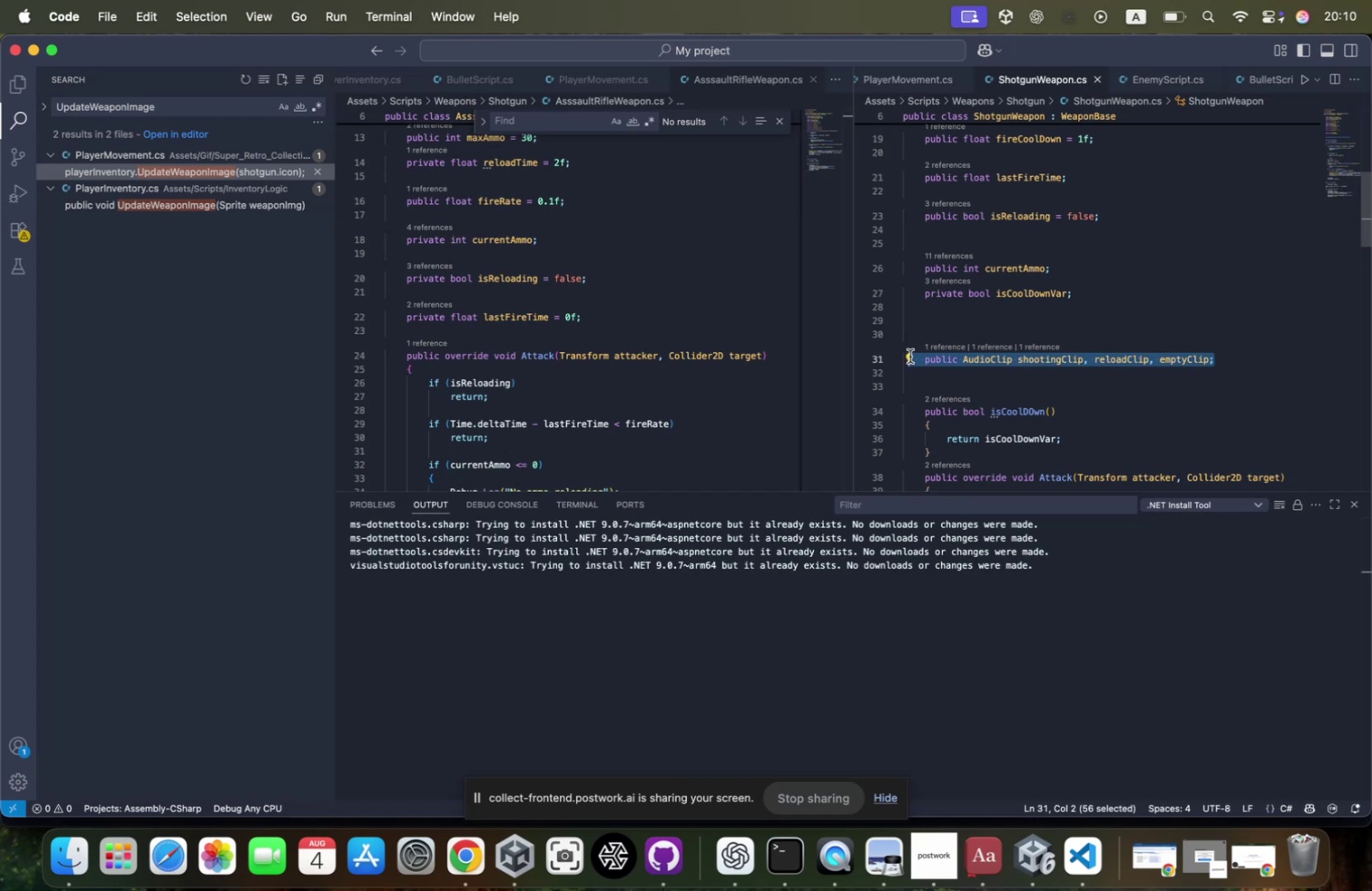 
key(Meta+C)
 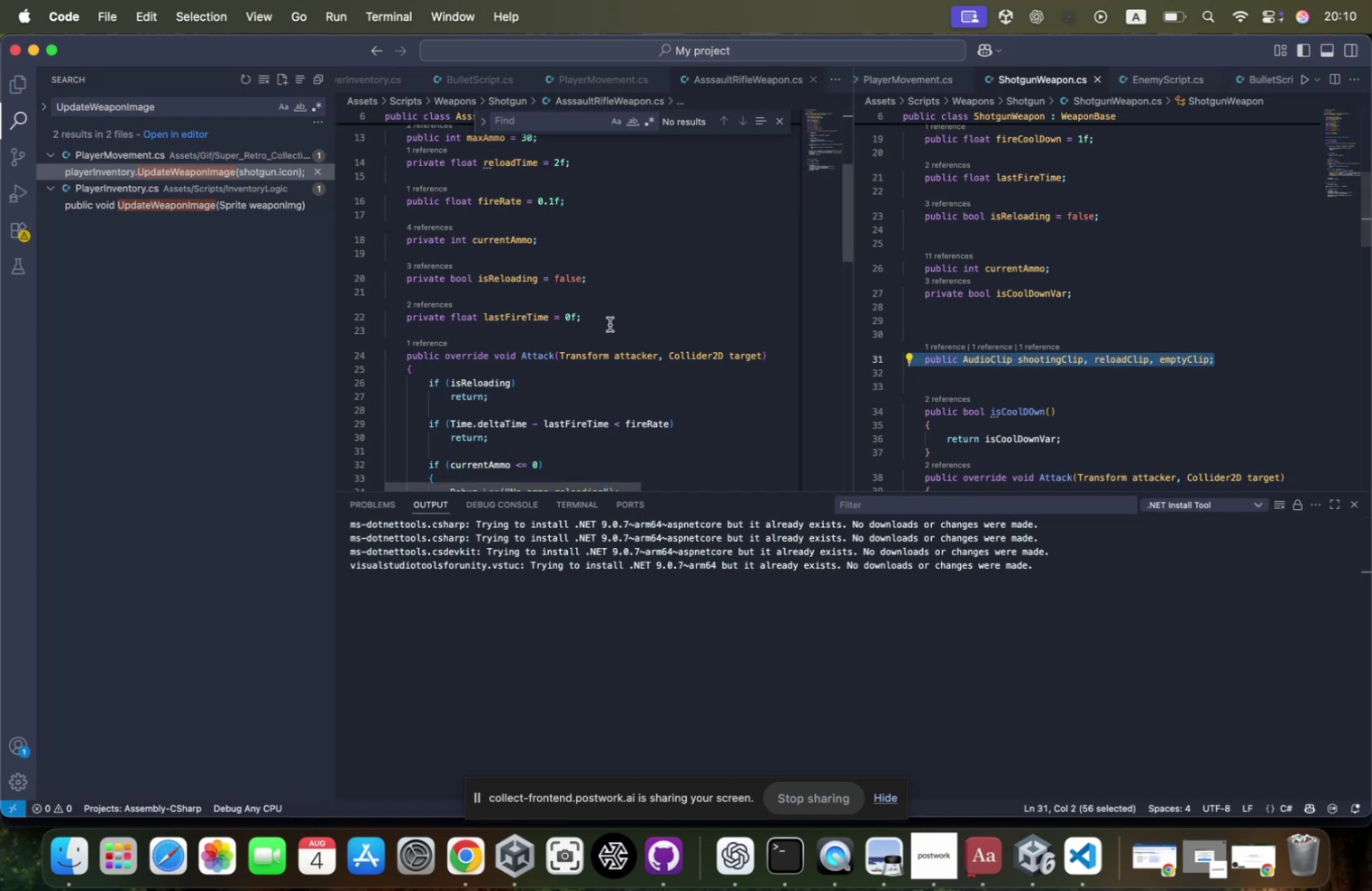 
left_click([612, 321])
 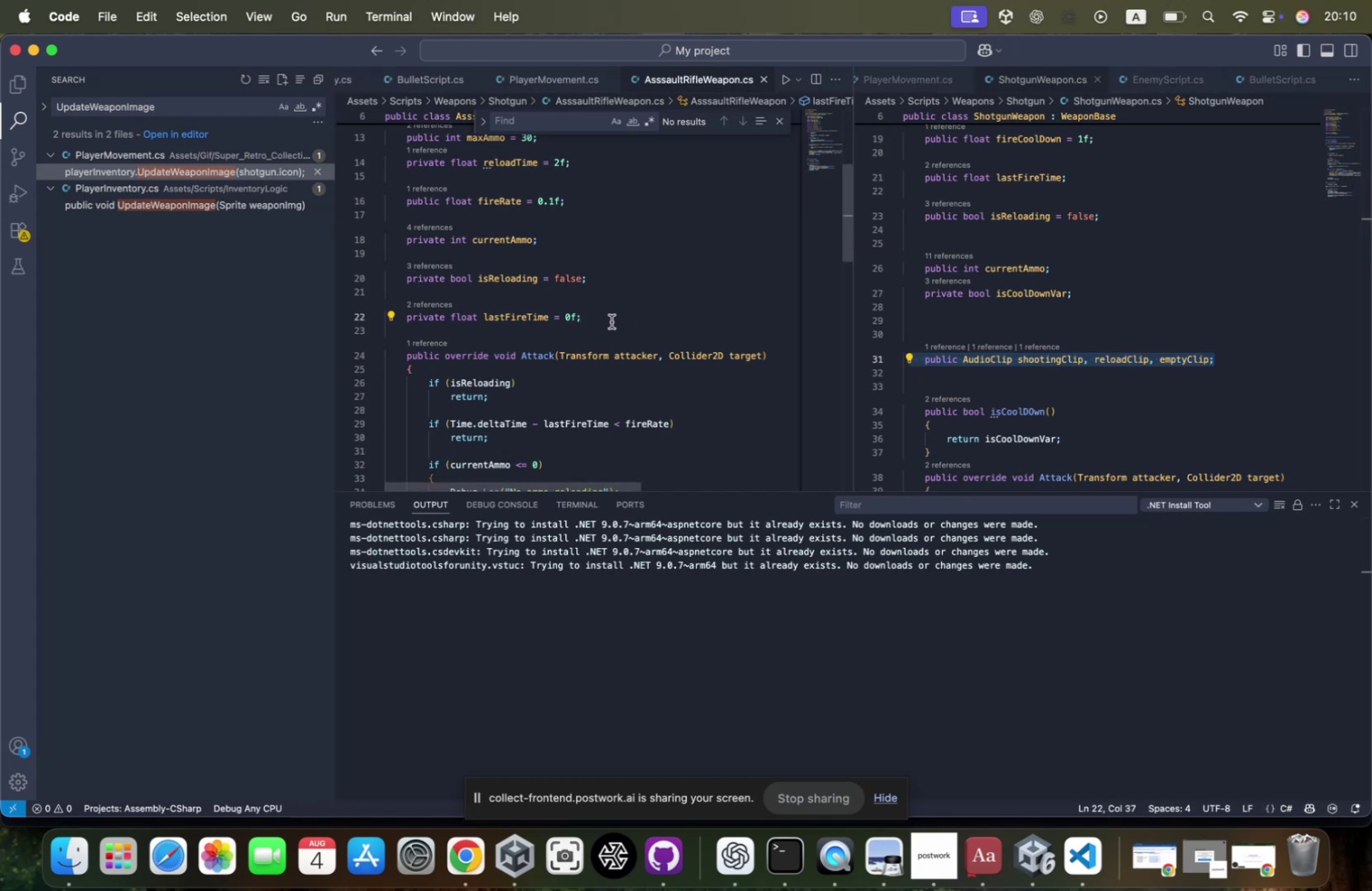 
key(Enter)
 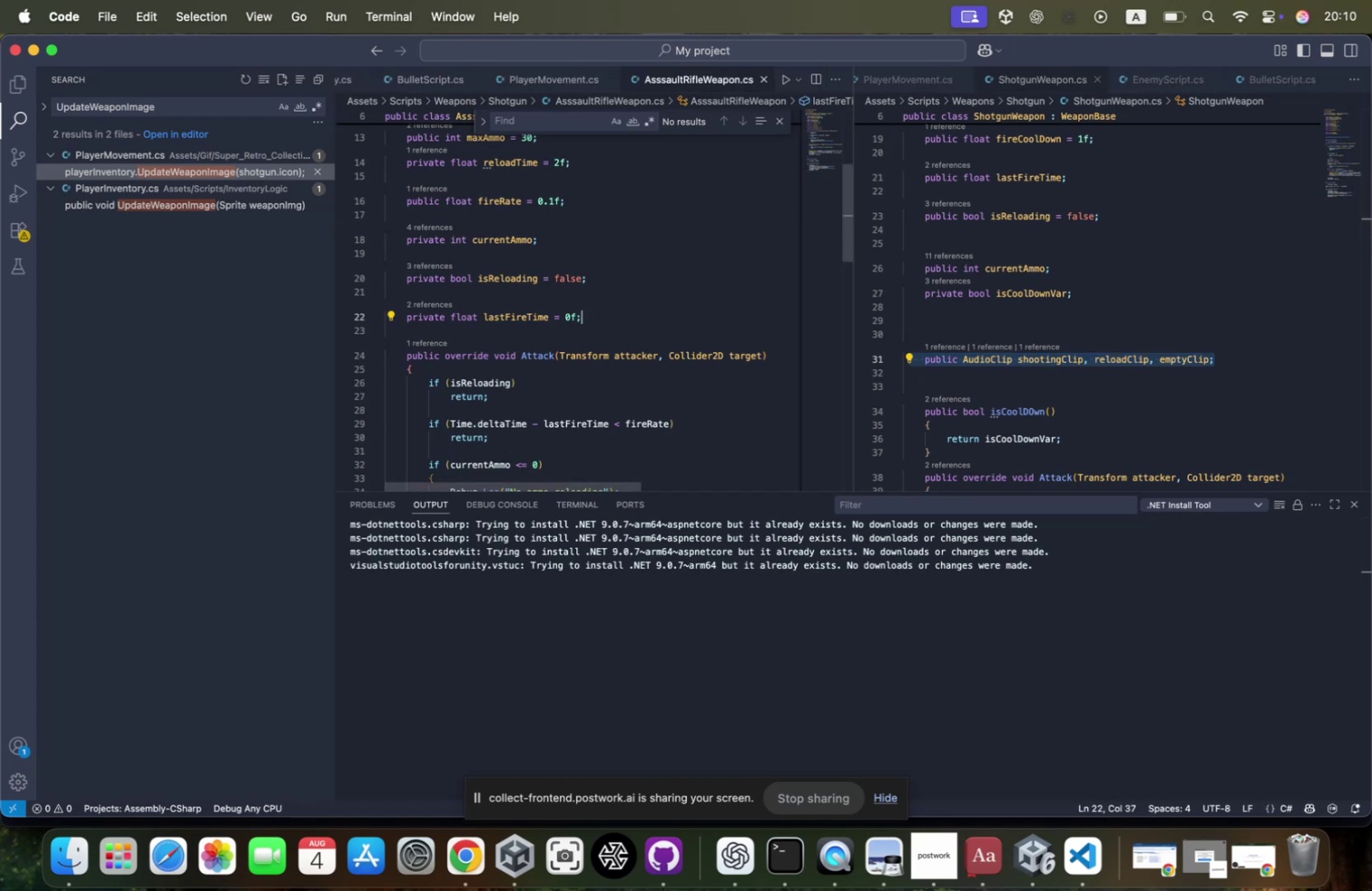 
key(Enter)
 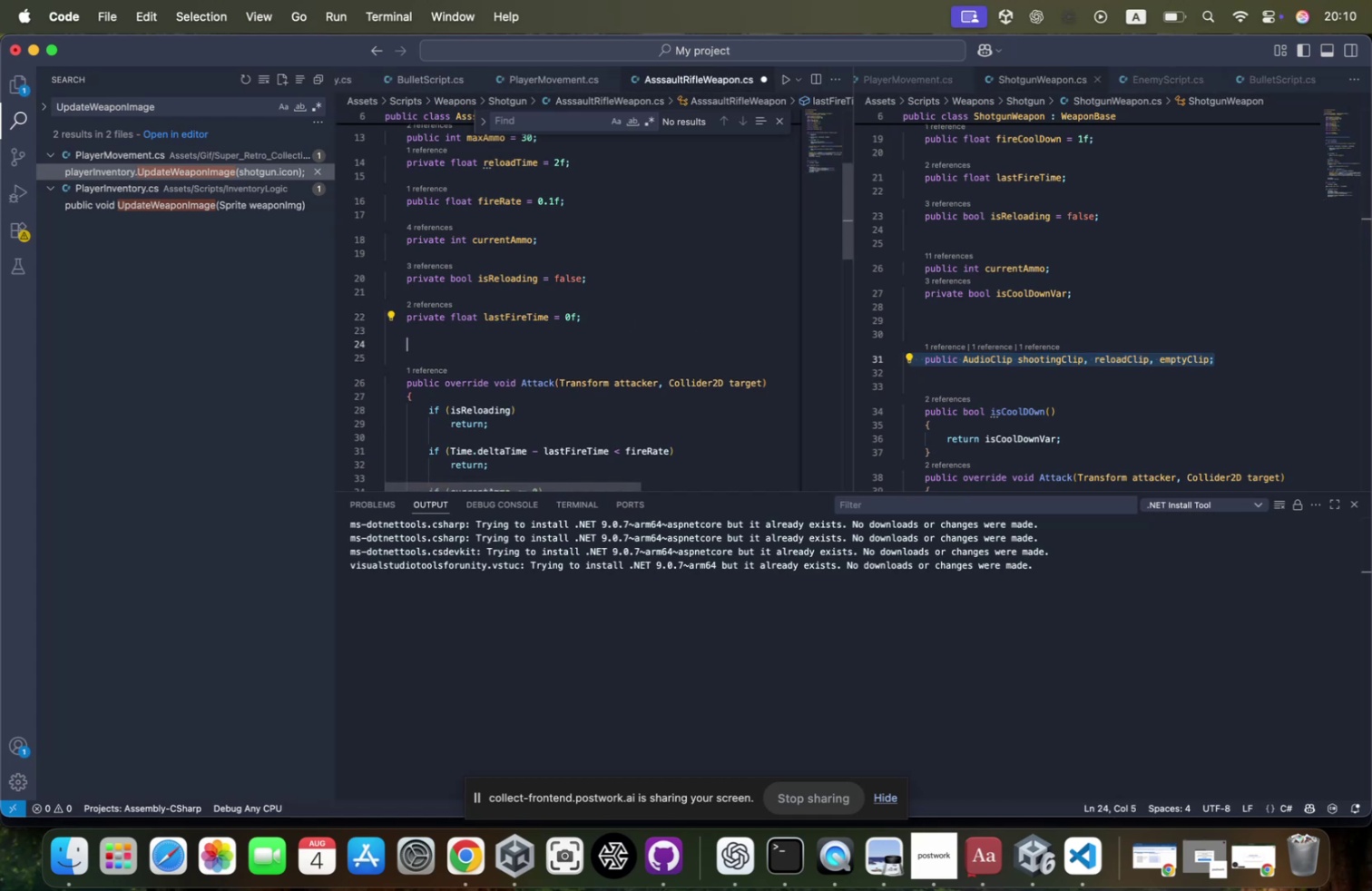 
key(Meta+CommandLeft)
 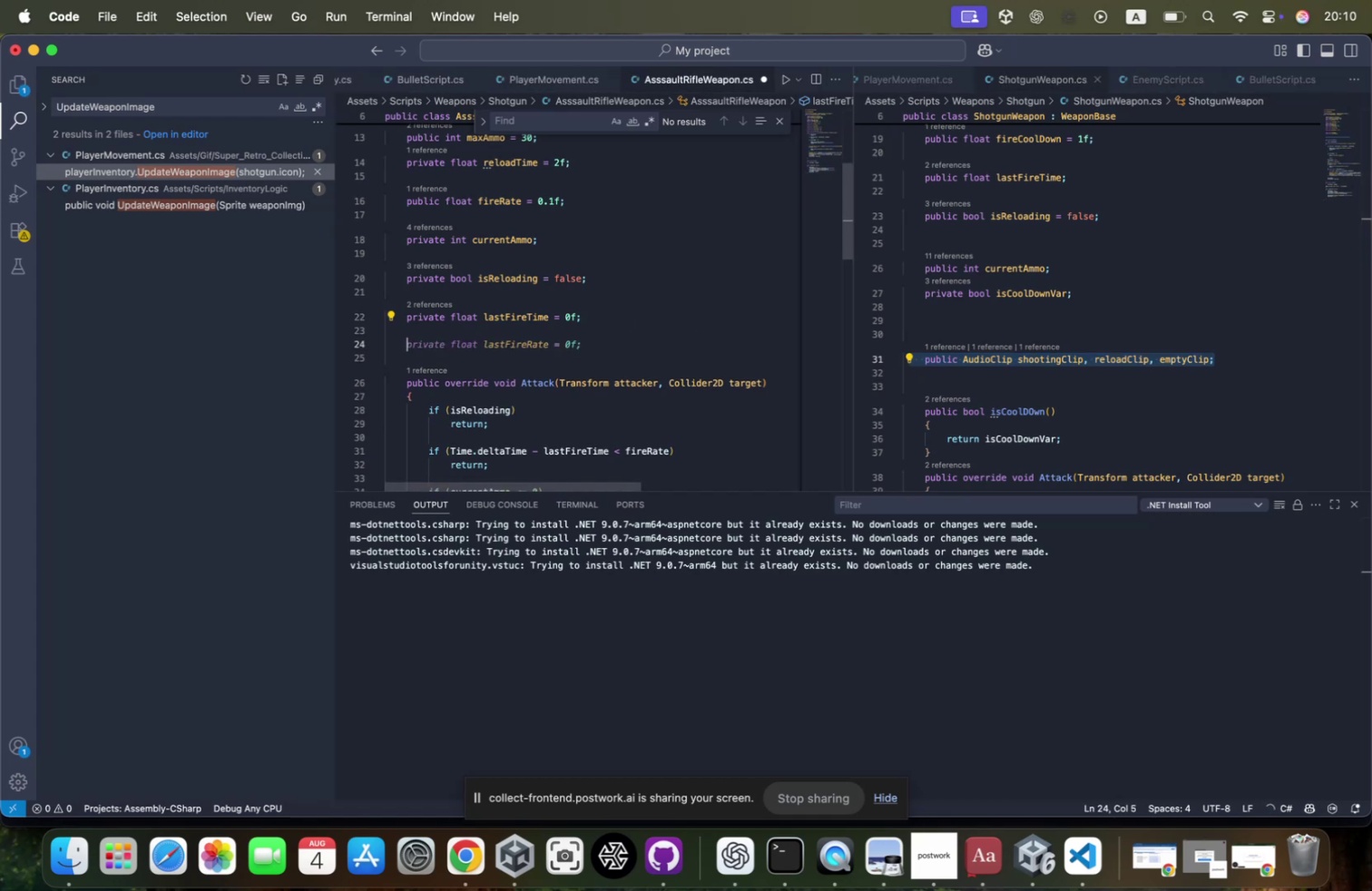 
key(Meta+V)
 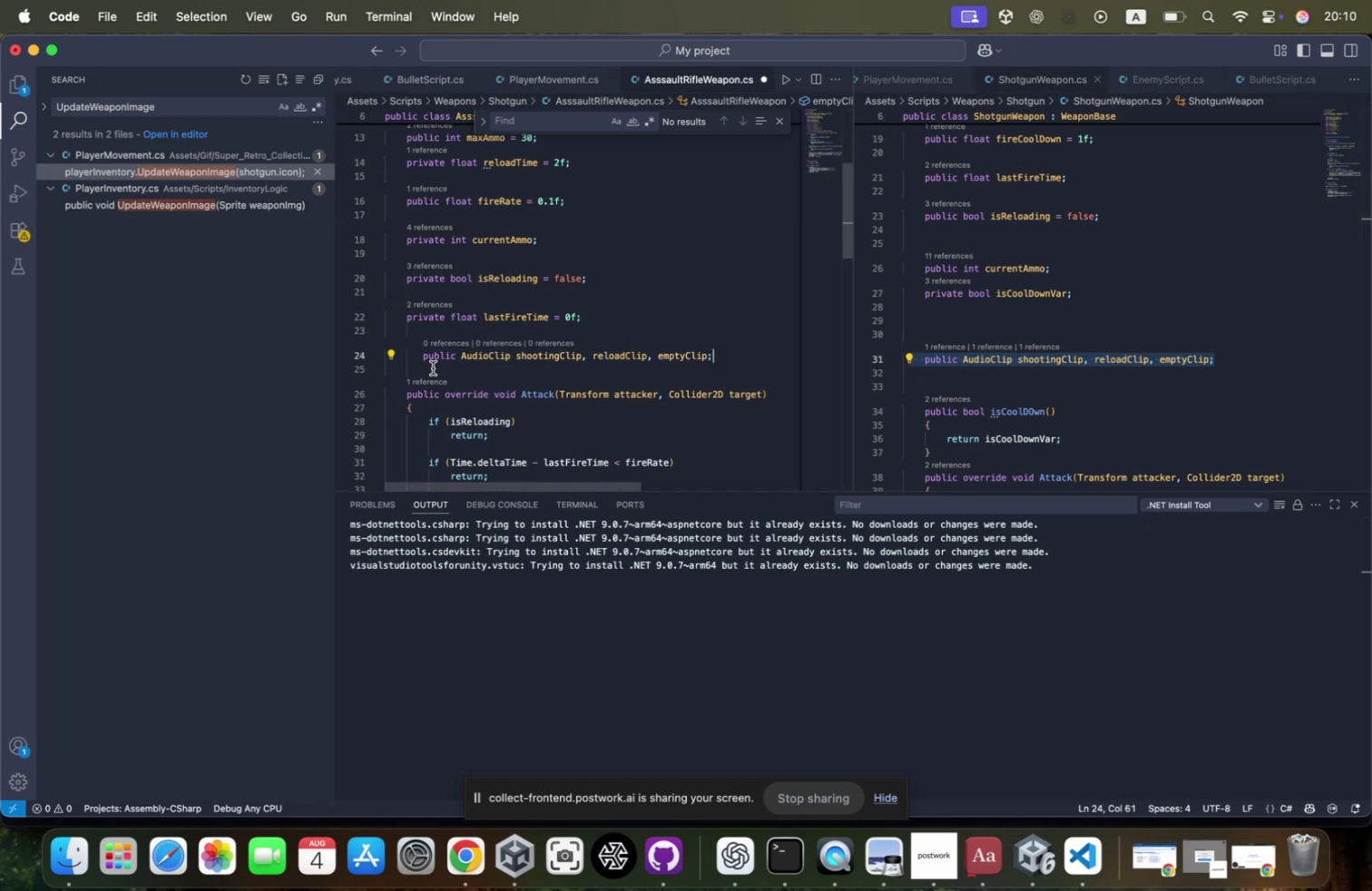 
left_click([421, 357])
 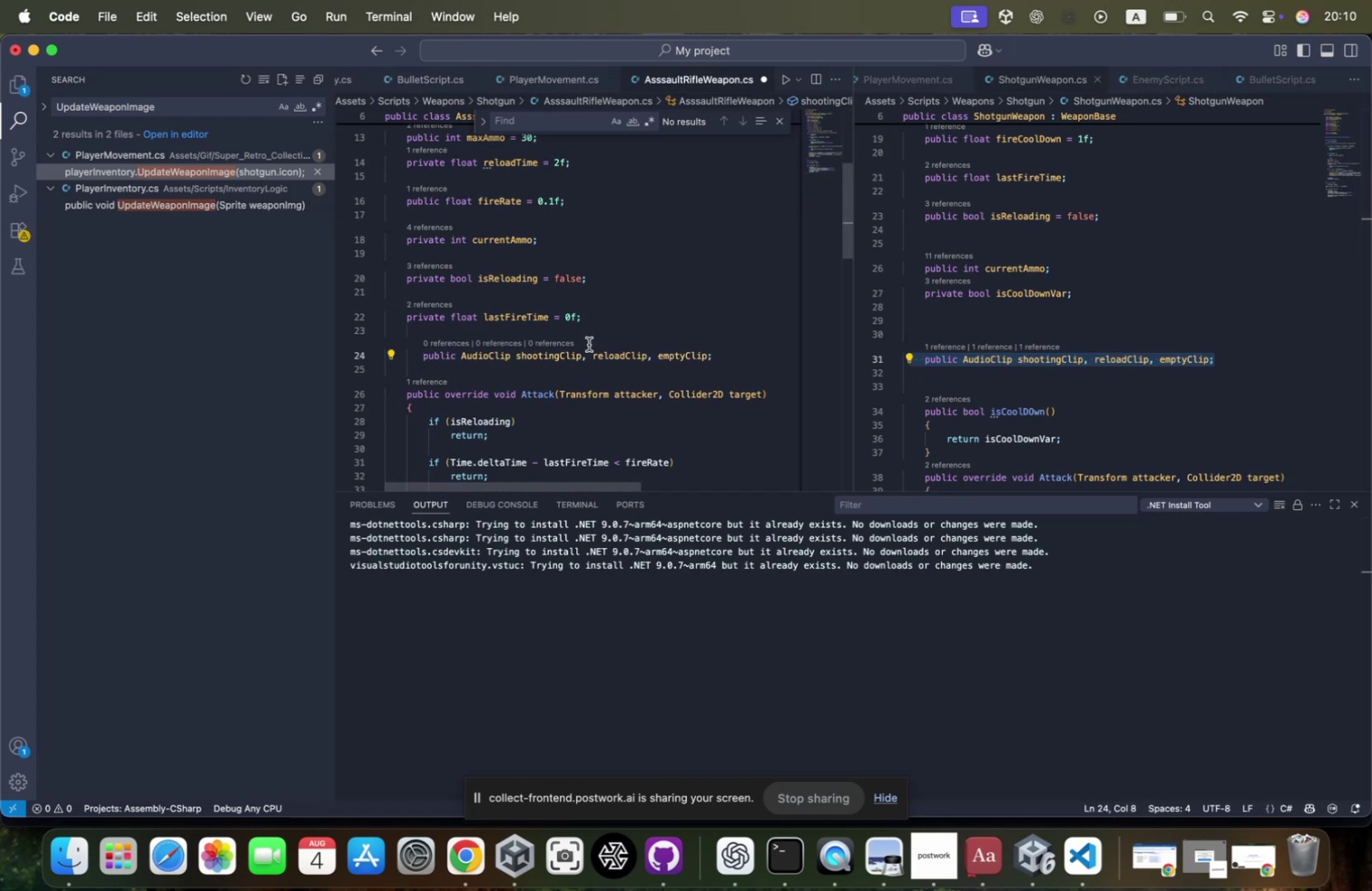 
key(Backspace)
 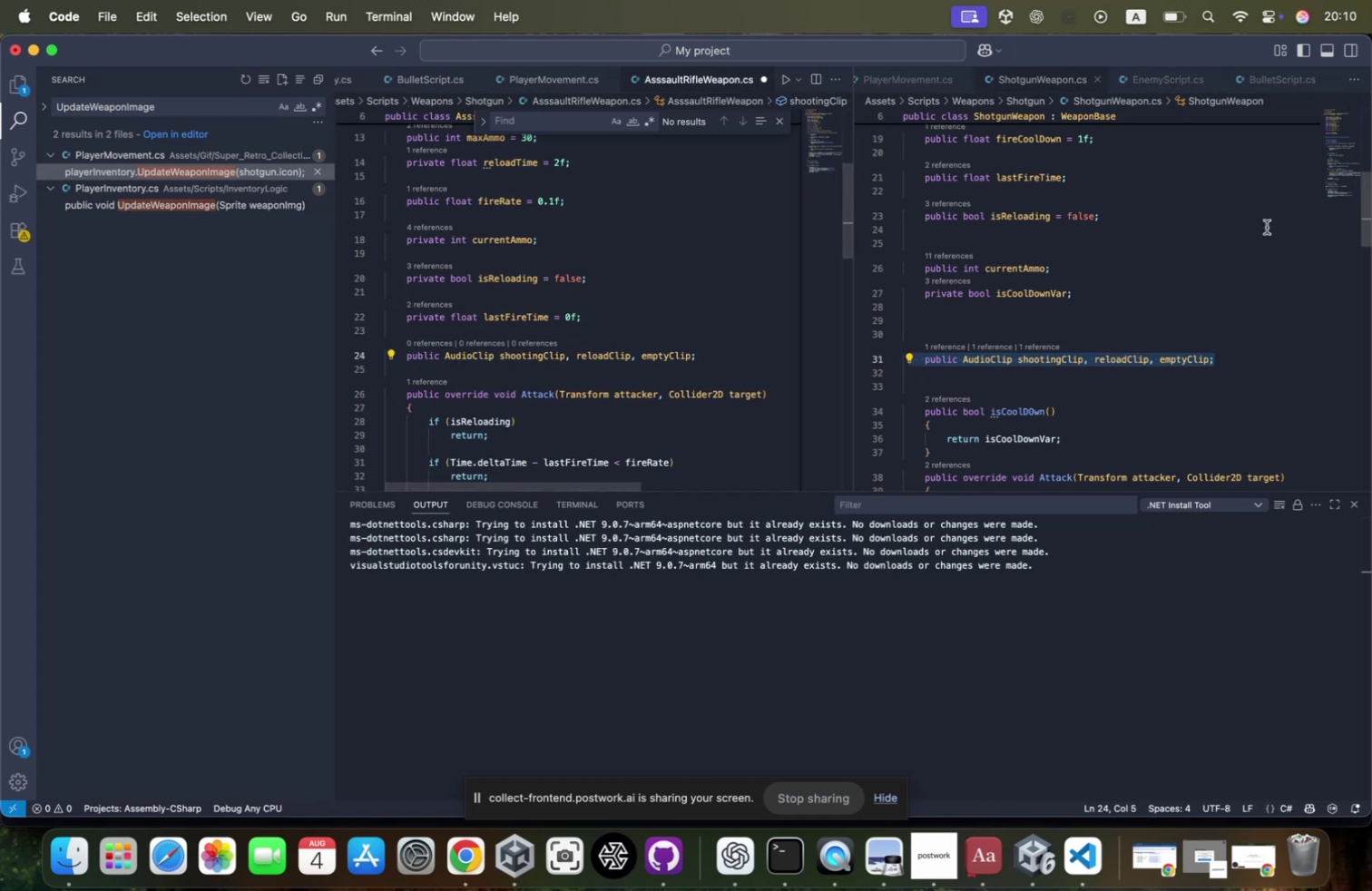 
scroll: coordinate [1220, 269], scroll_direction: down, amount: 13.0
 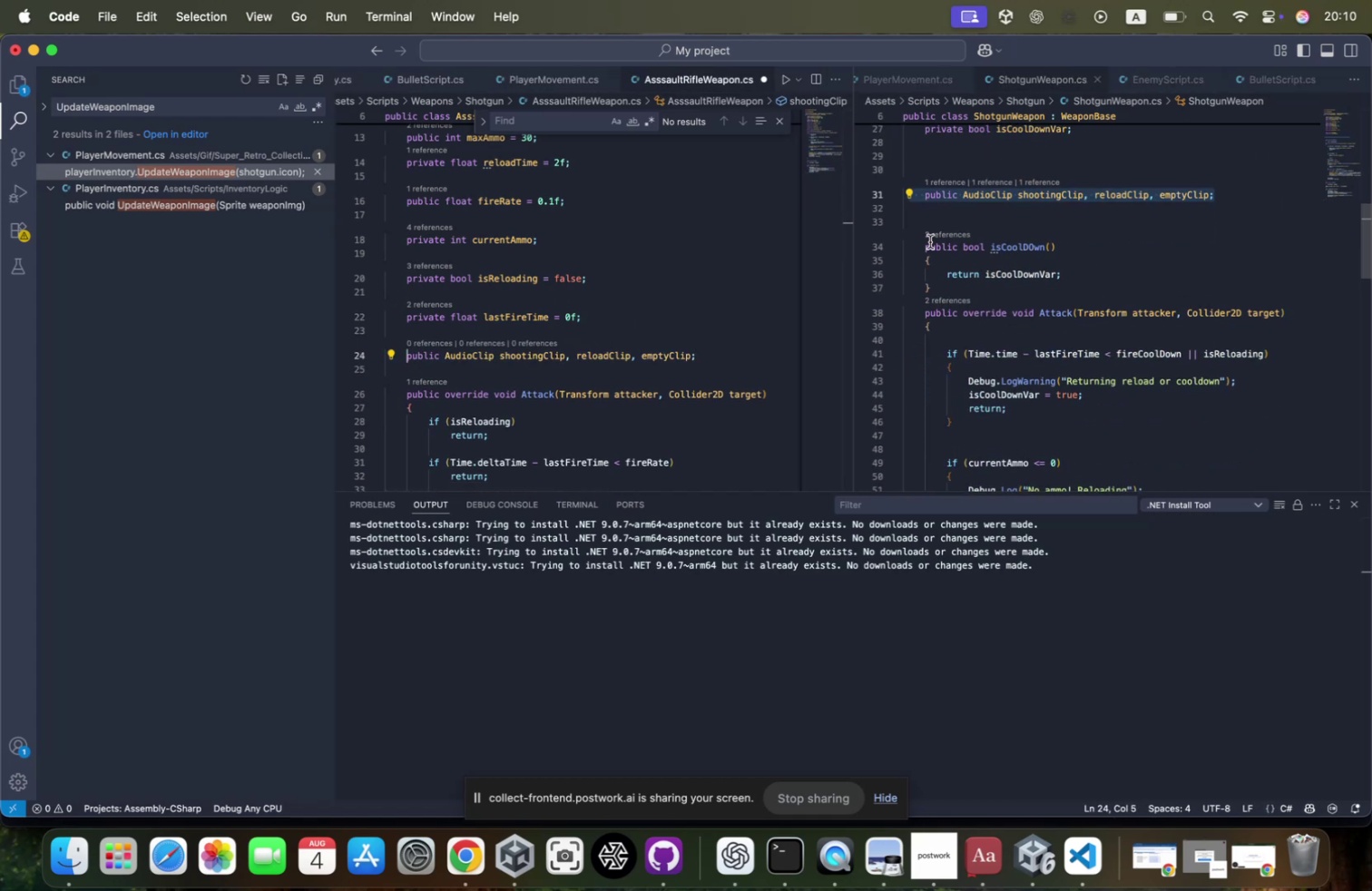 
left_click_drag(start_coordinate=[915, 245], to_coordinate=[968, 284])
 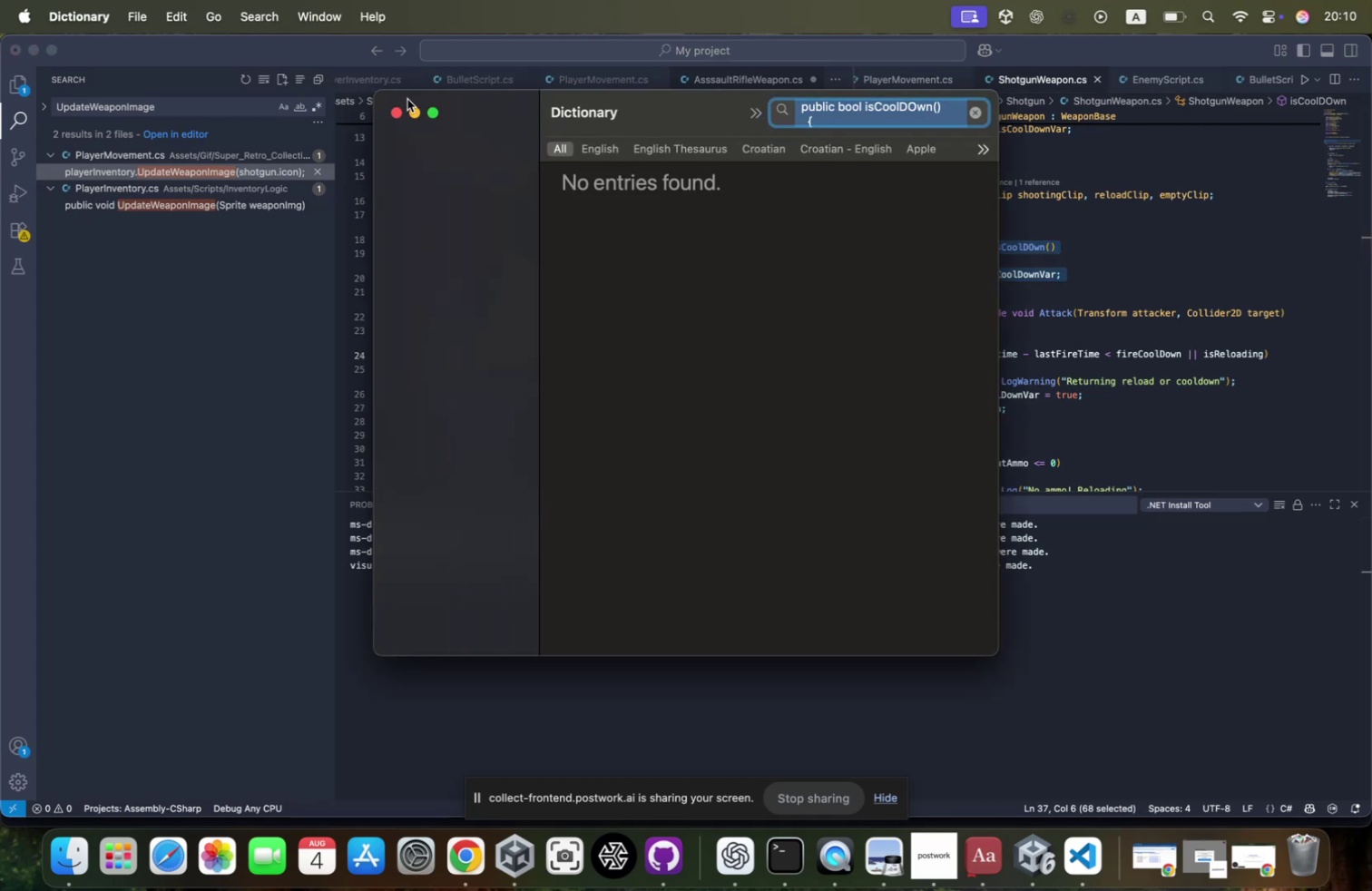 
left_click([394, 113])
 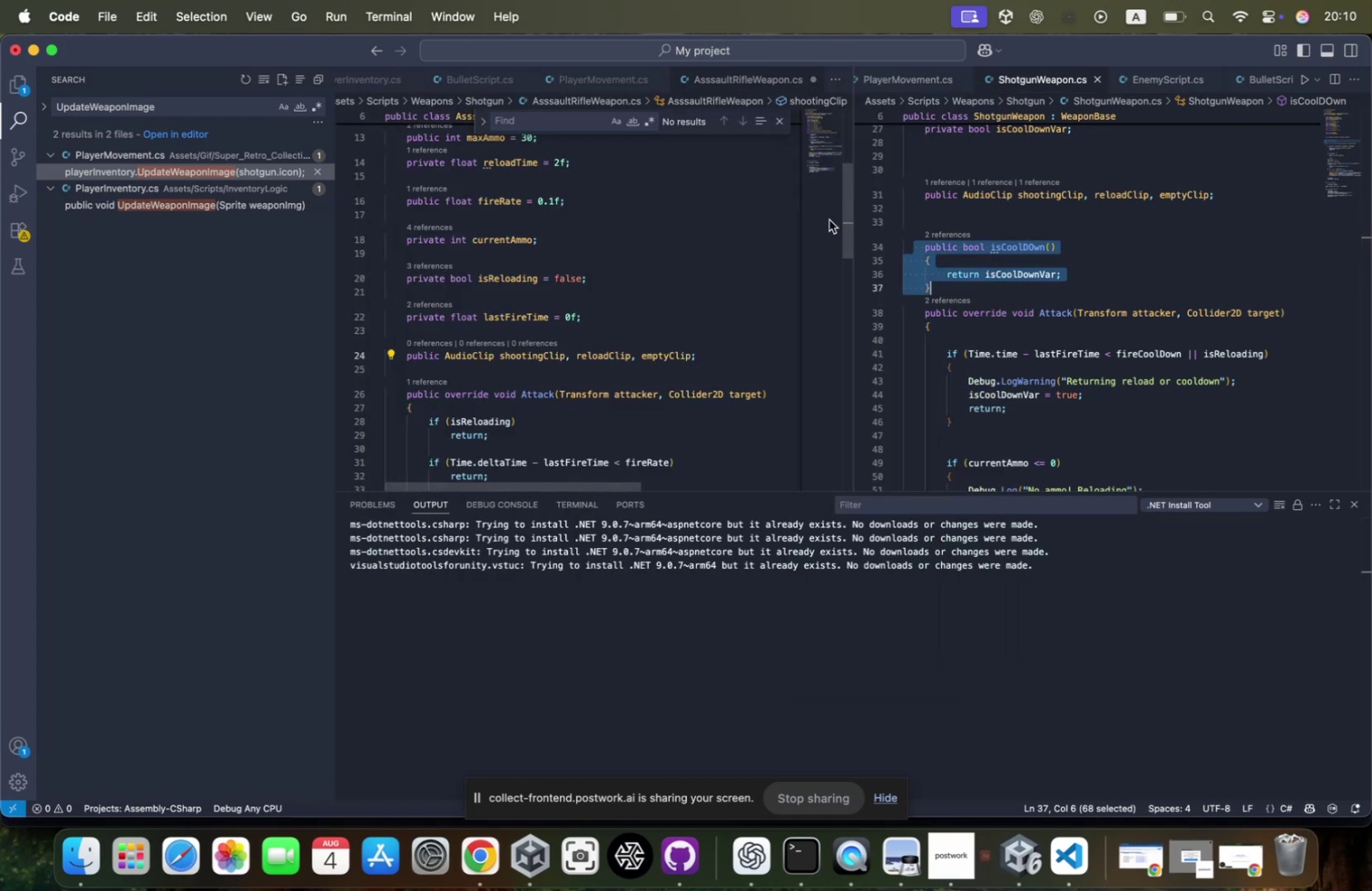 
key(Meta+CommandLeft)
 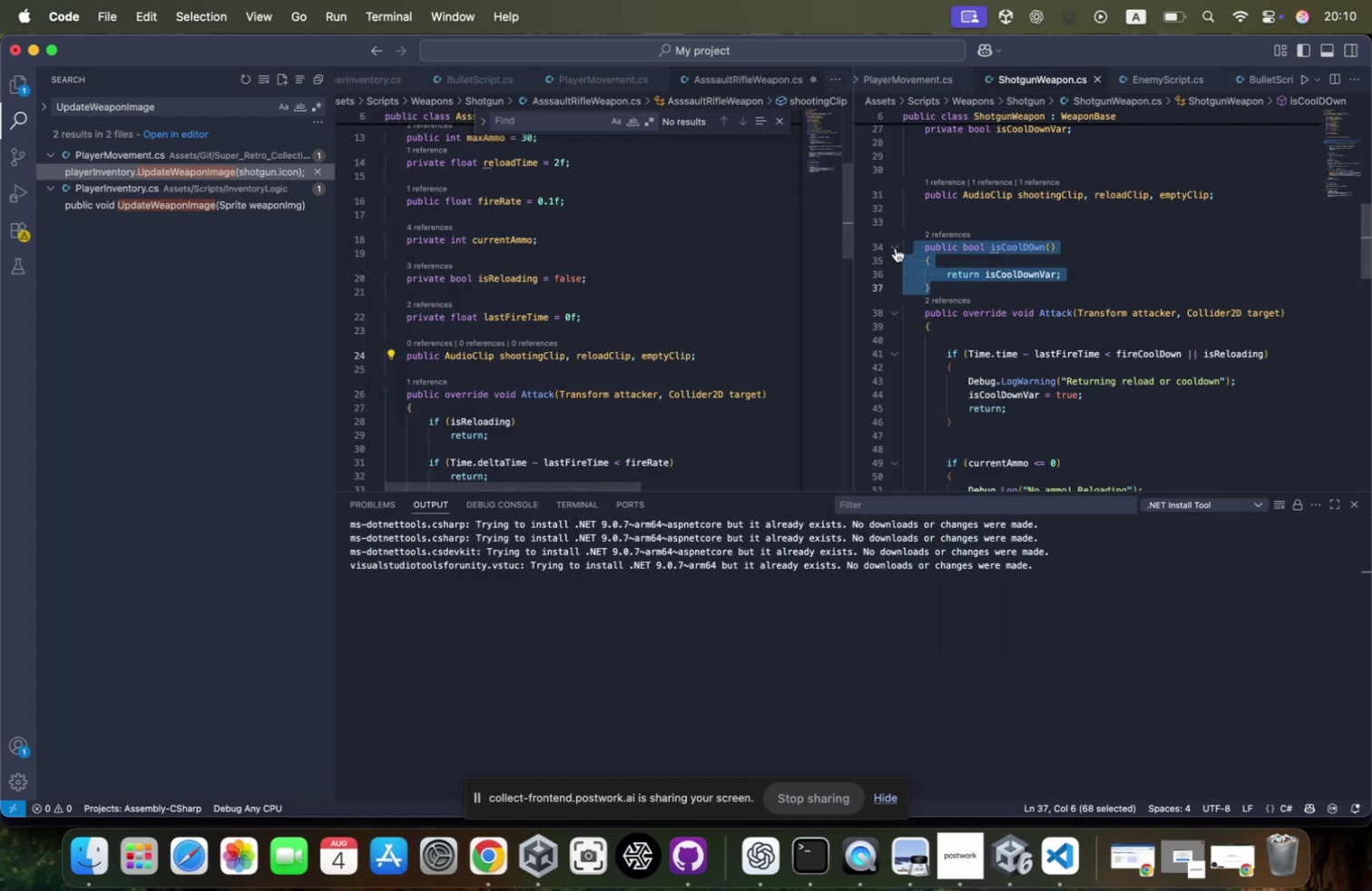 
key(Meta+C)
 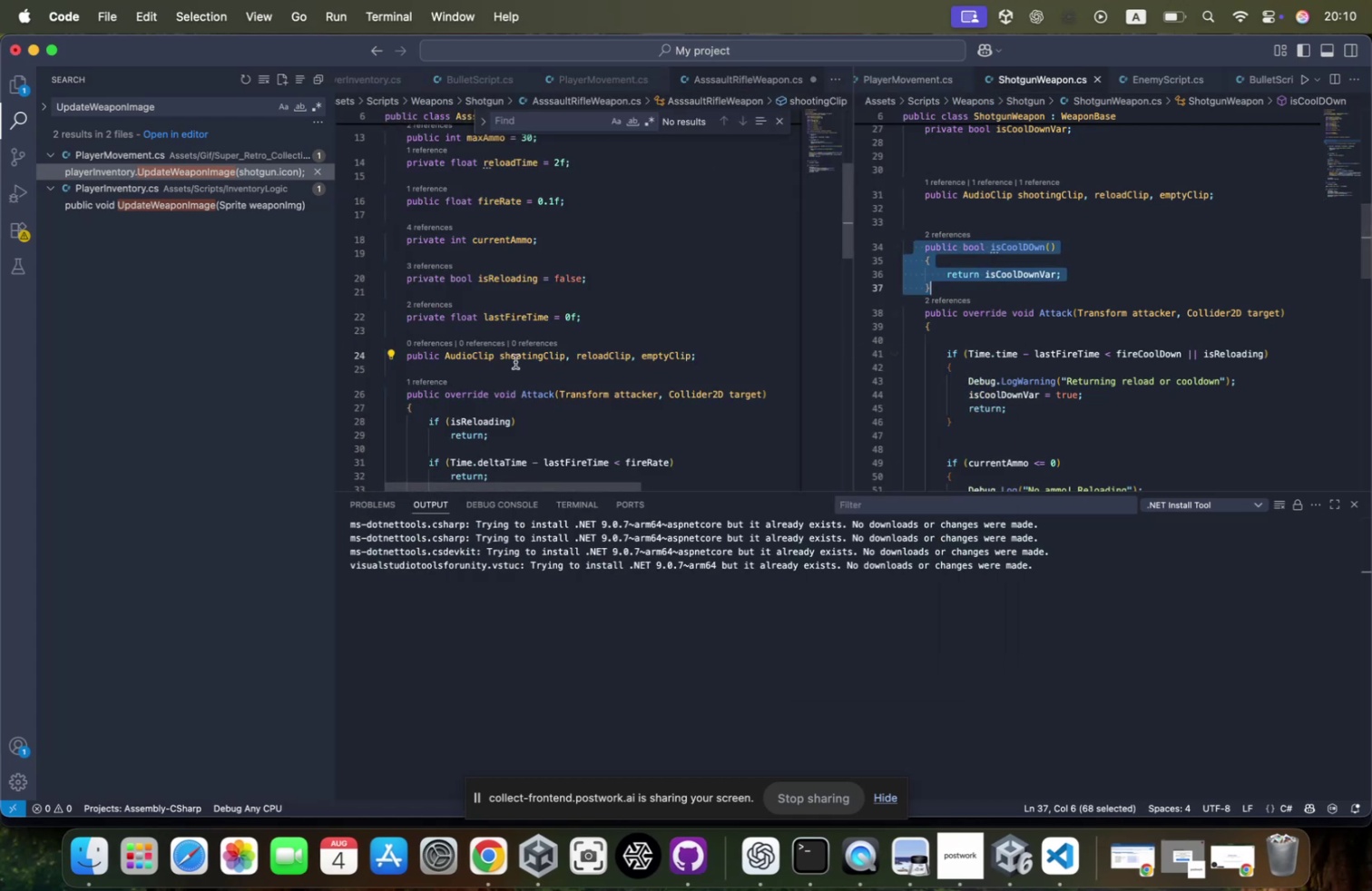 
left_click([512, 368])
 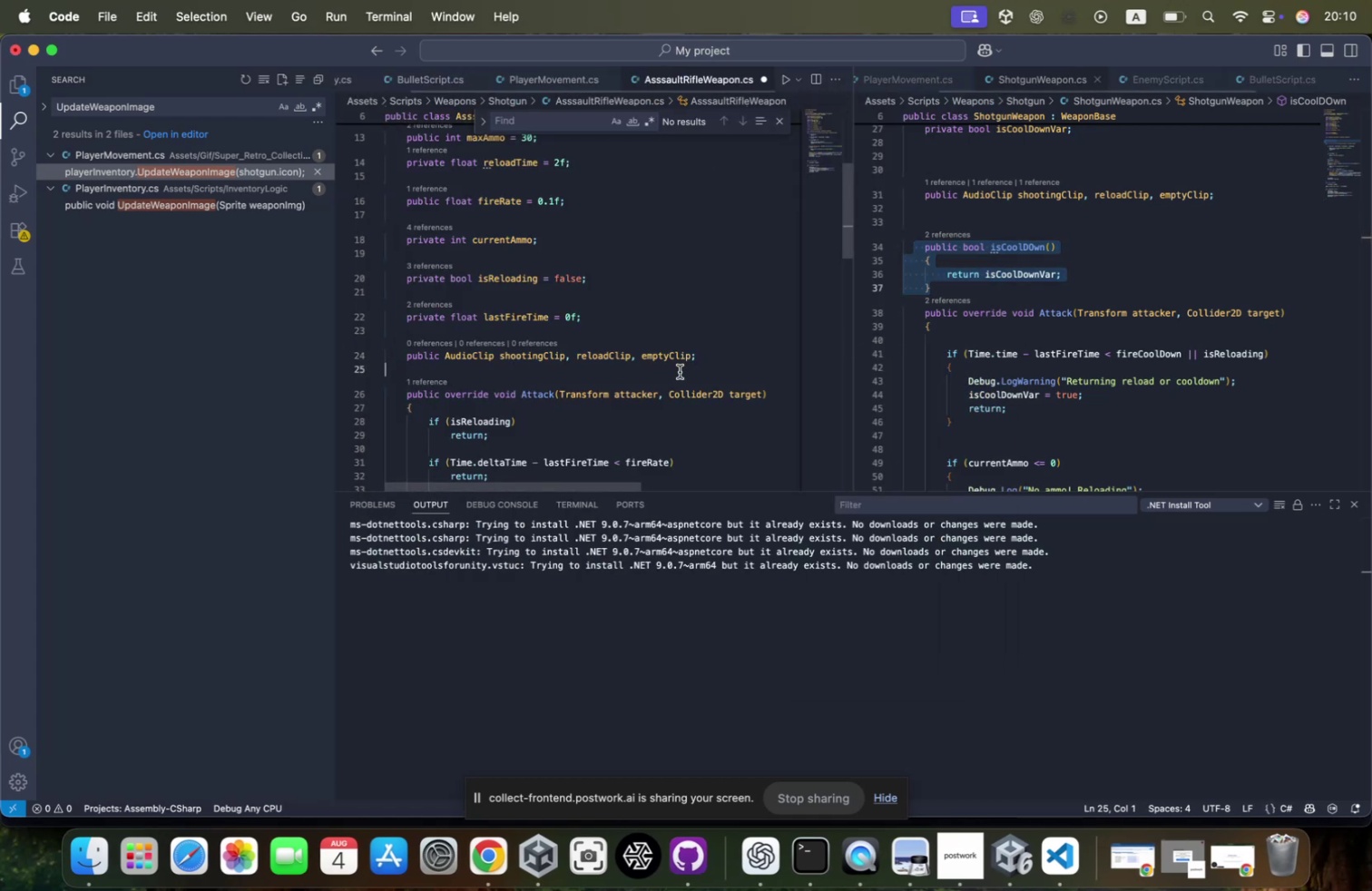 
key(Tab)
 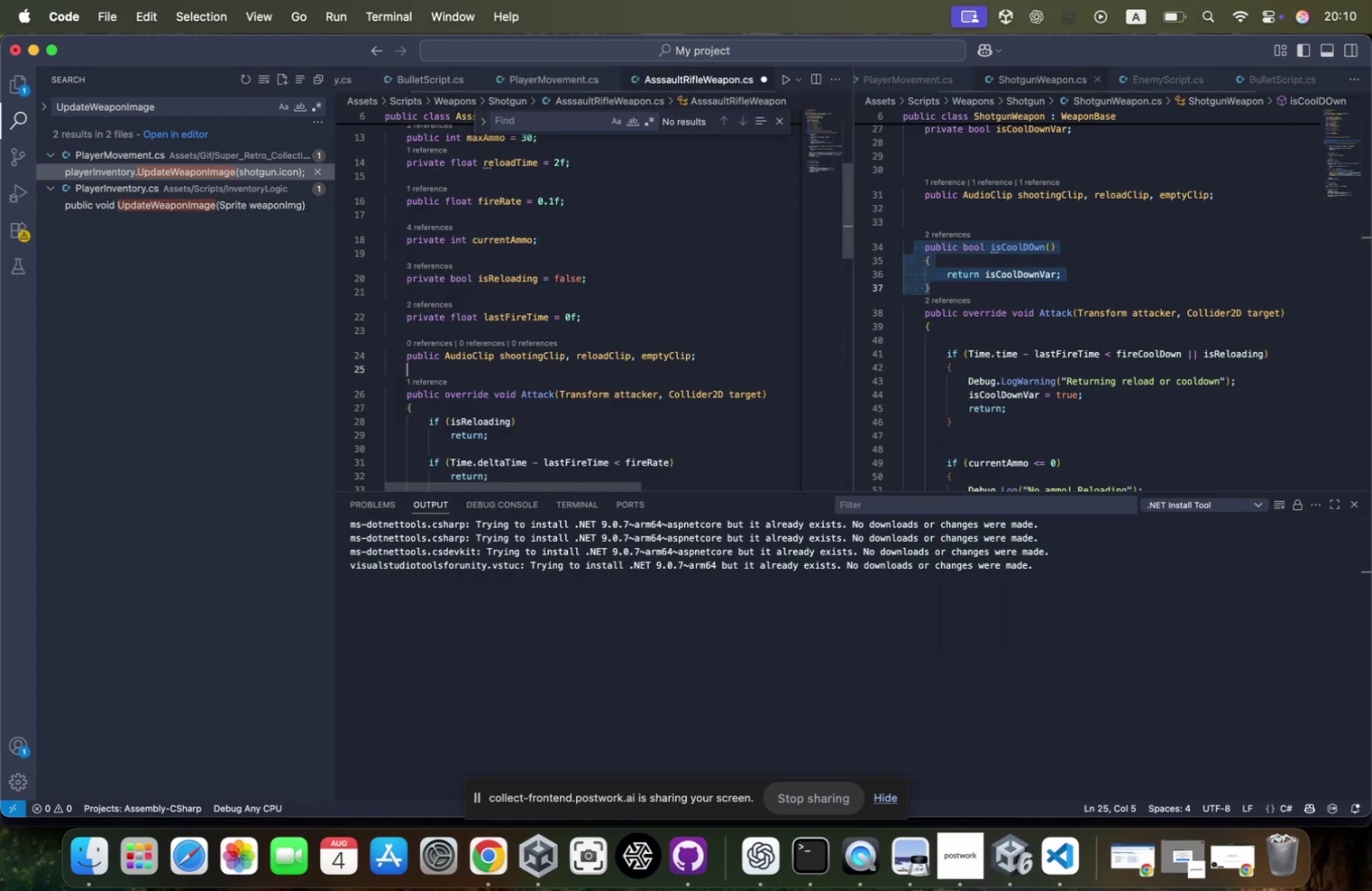 
key(Enter)
 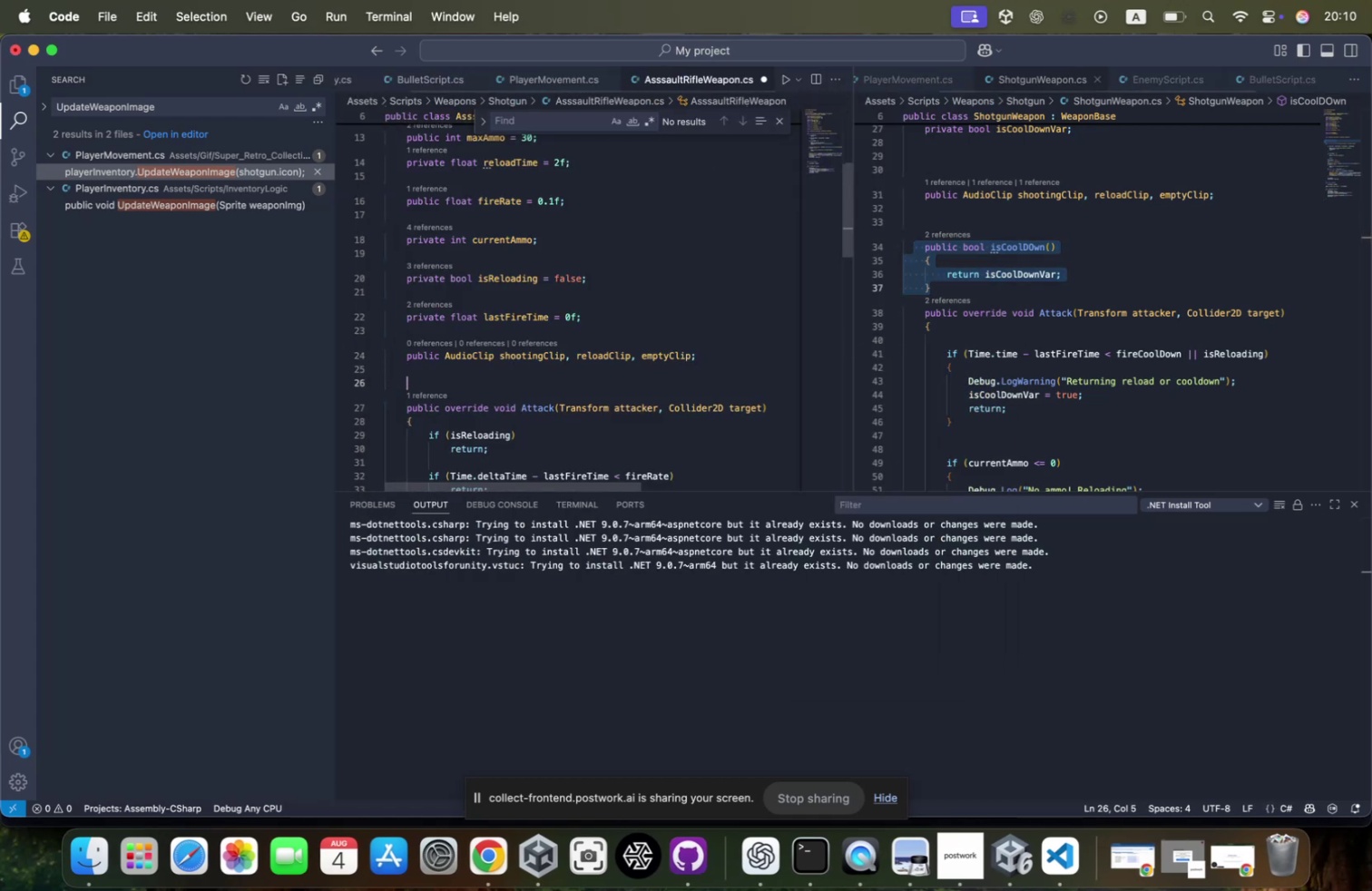 
key(Enter)
 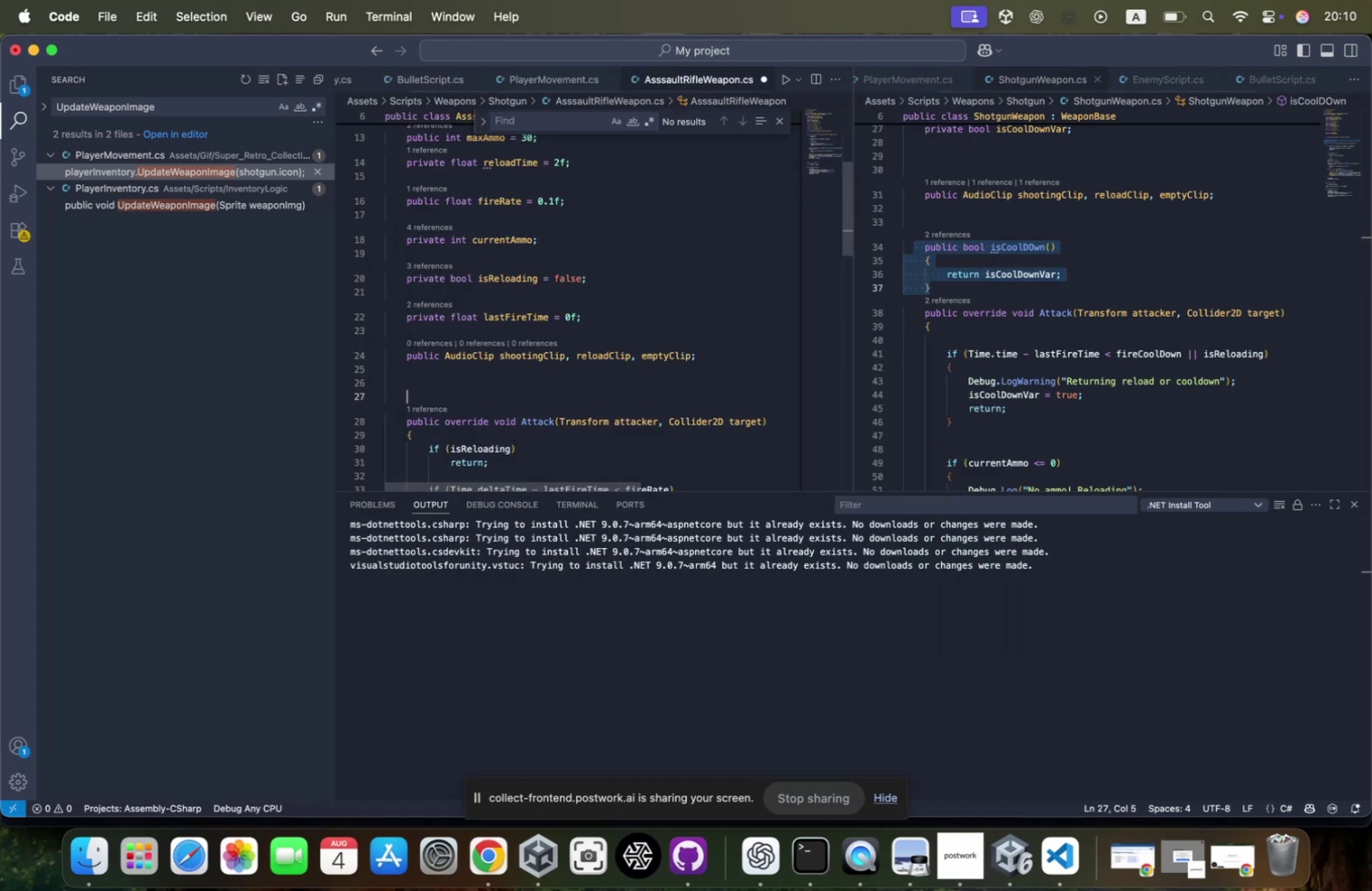 
key(Meta+CommandLeft)
 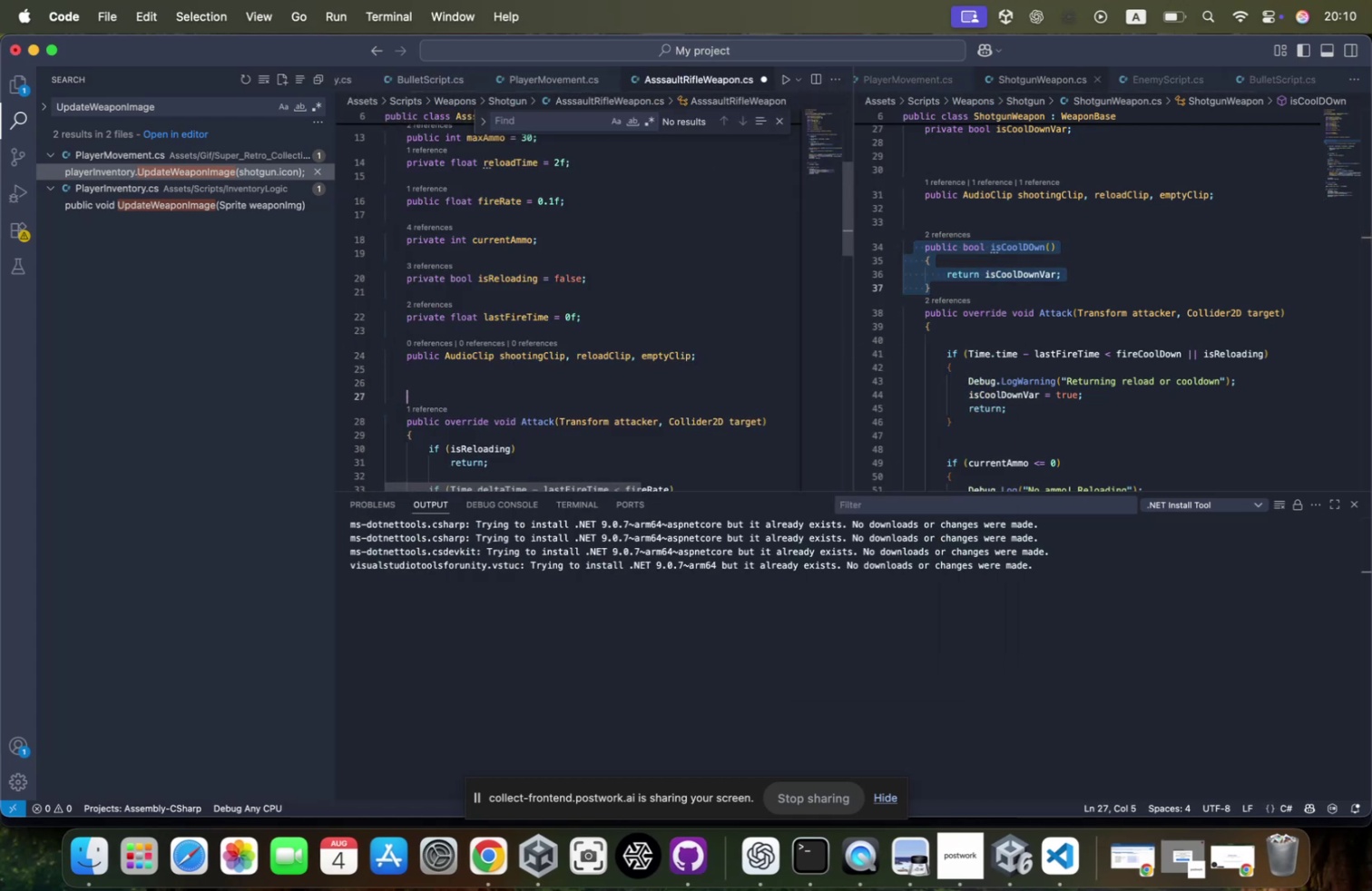 
key(Meta+V)
 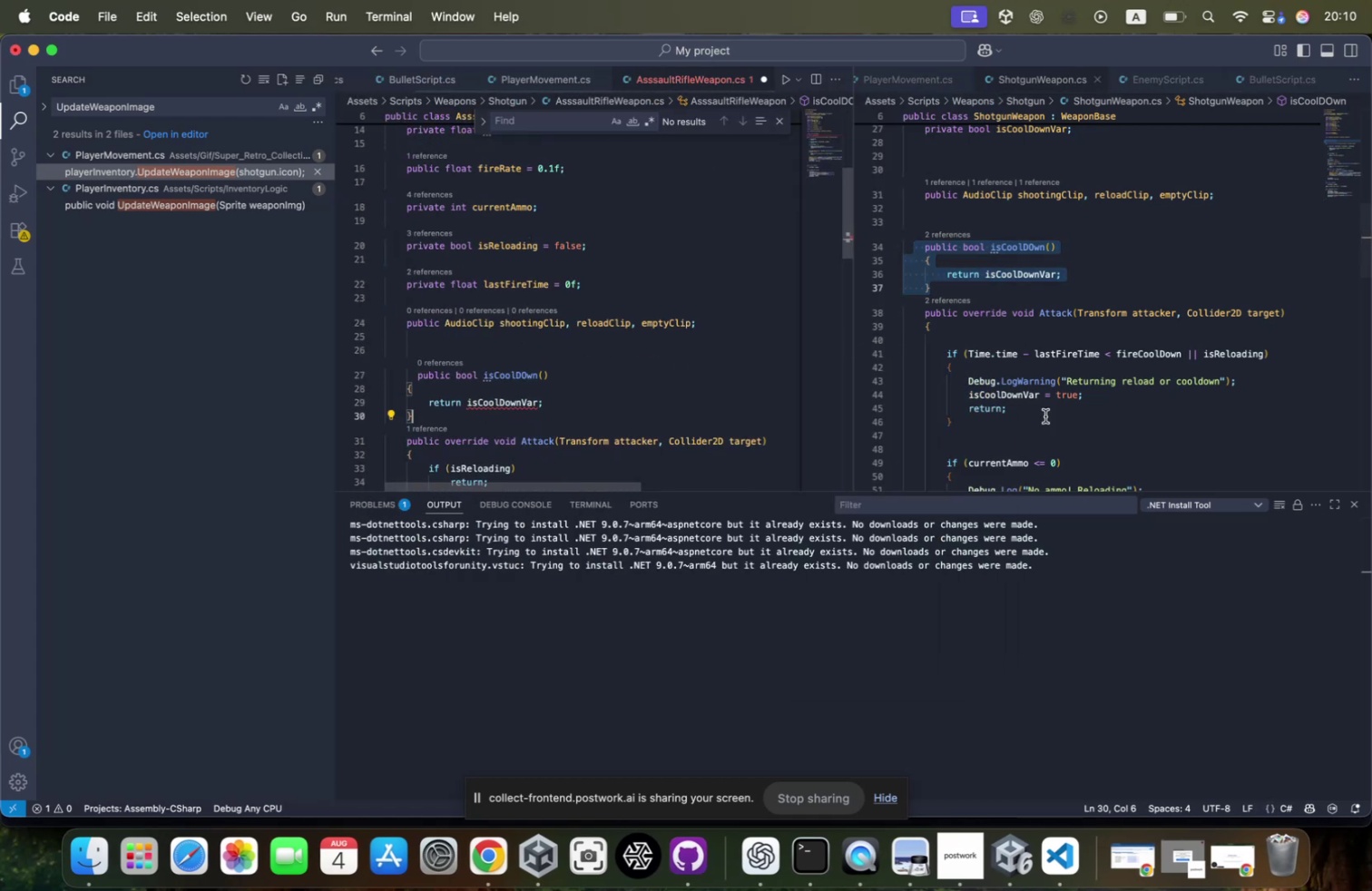 
scroll: coordinate [1169, 217], scroll_direction: up, amount: 10.0
 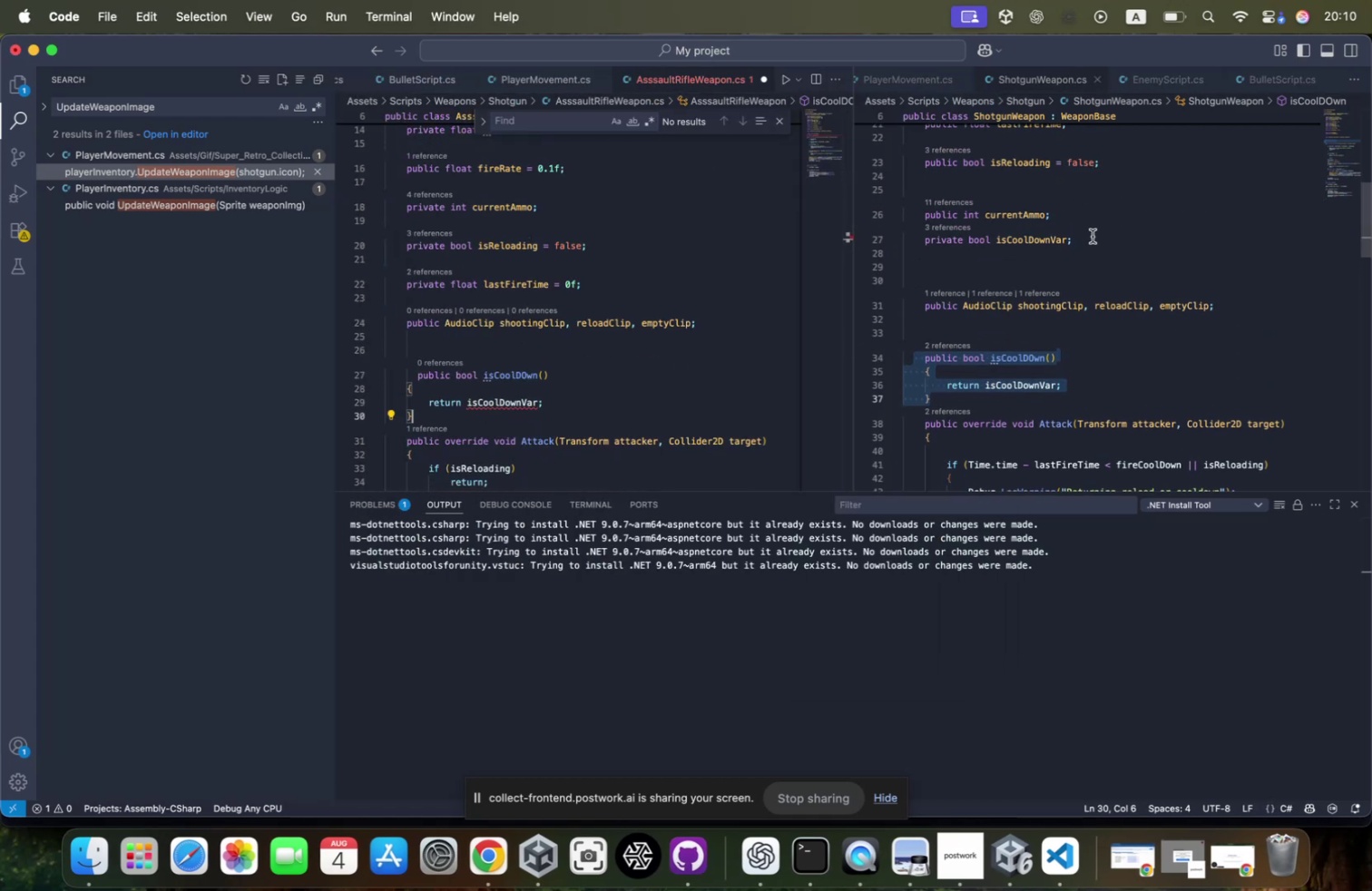 
left_click_drag(start_coordinate=[1093, 236], to_coordinate=[897, 232])
 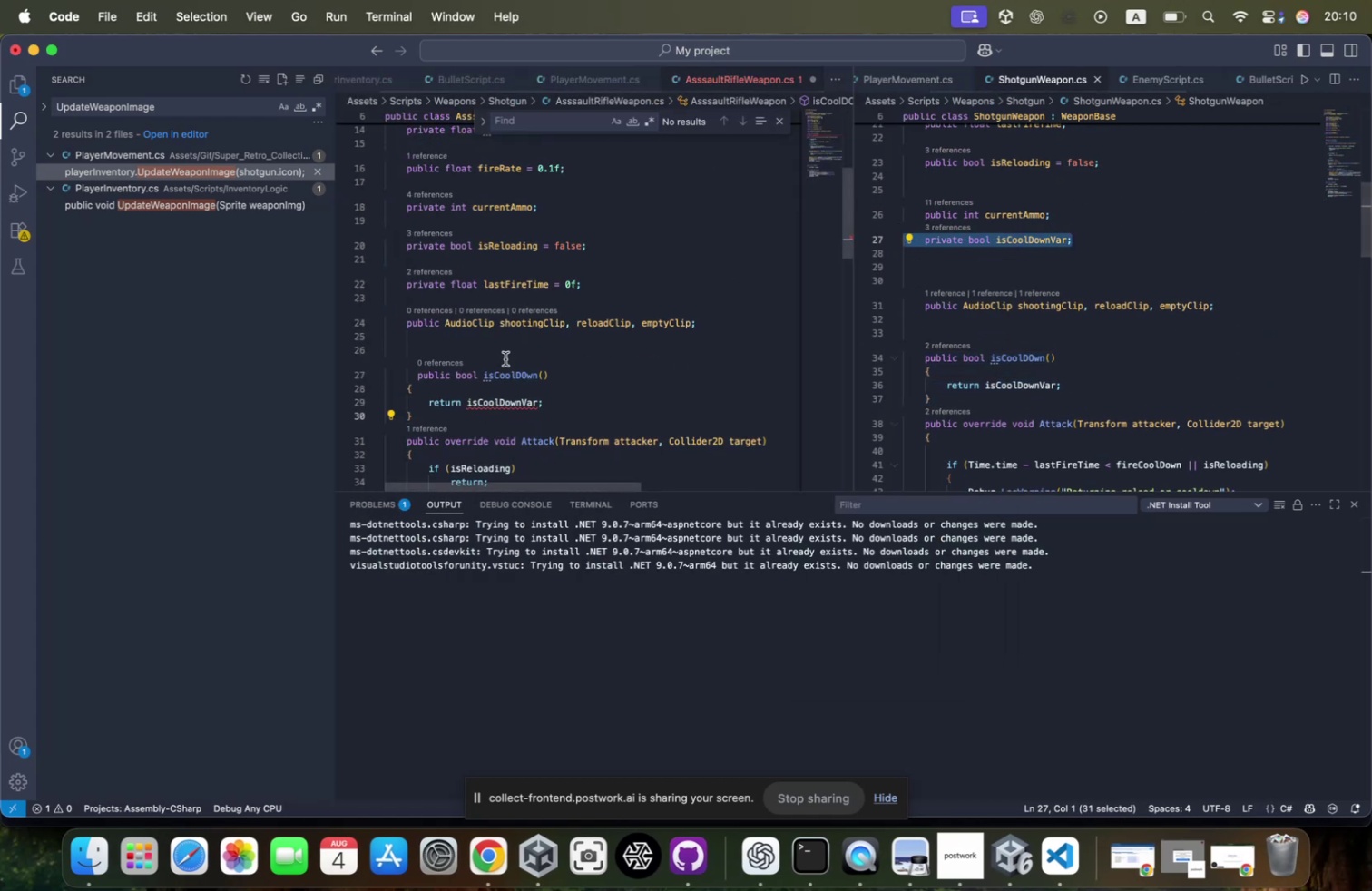 
key(Meta+CommandLeft)
 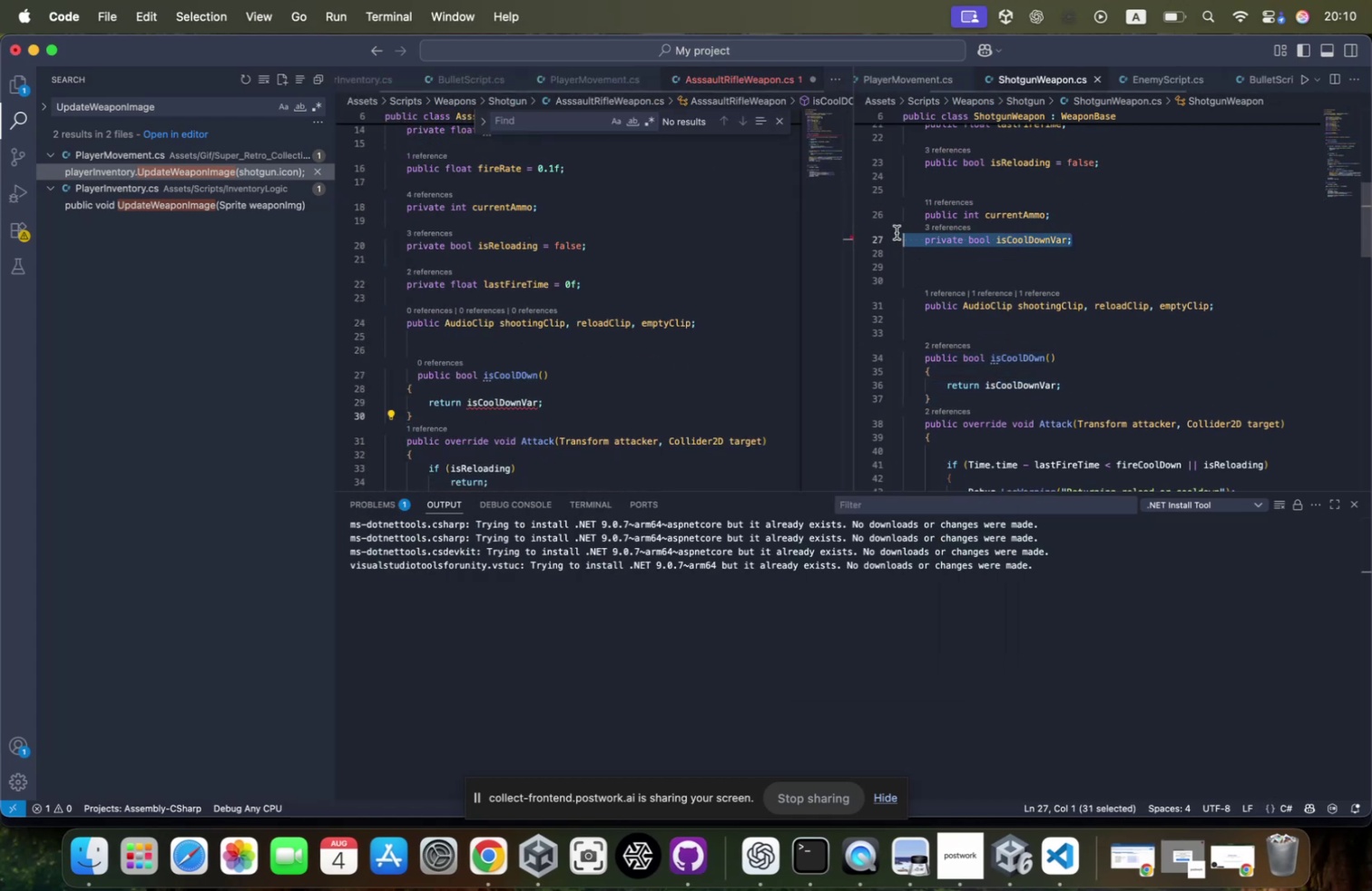 
key(Meta+C)
 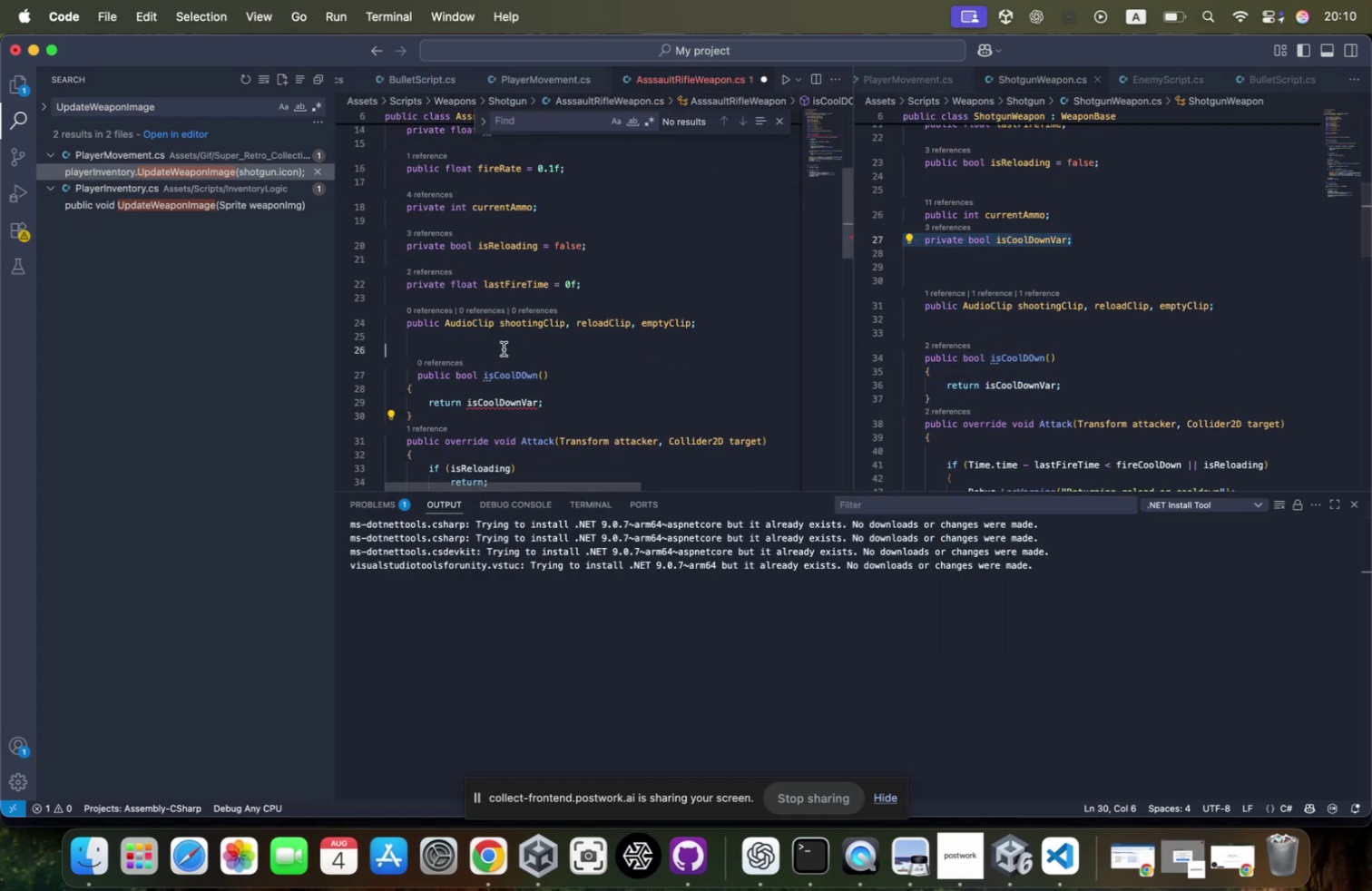 
key(Tab)
 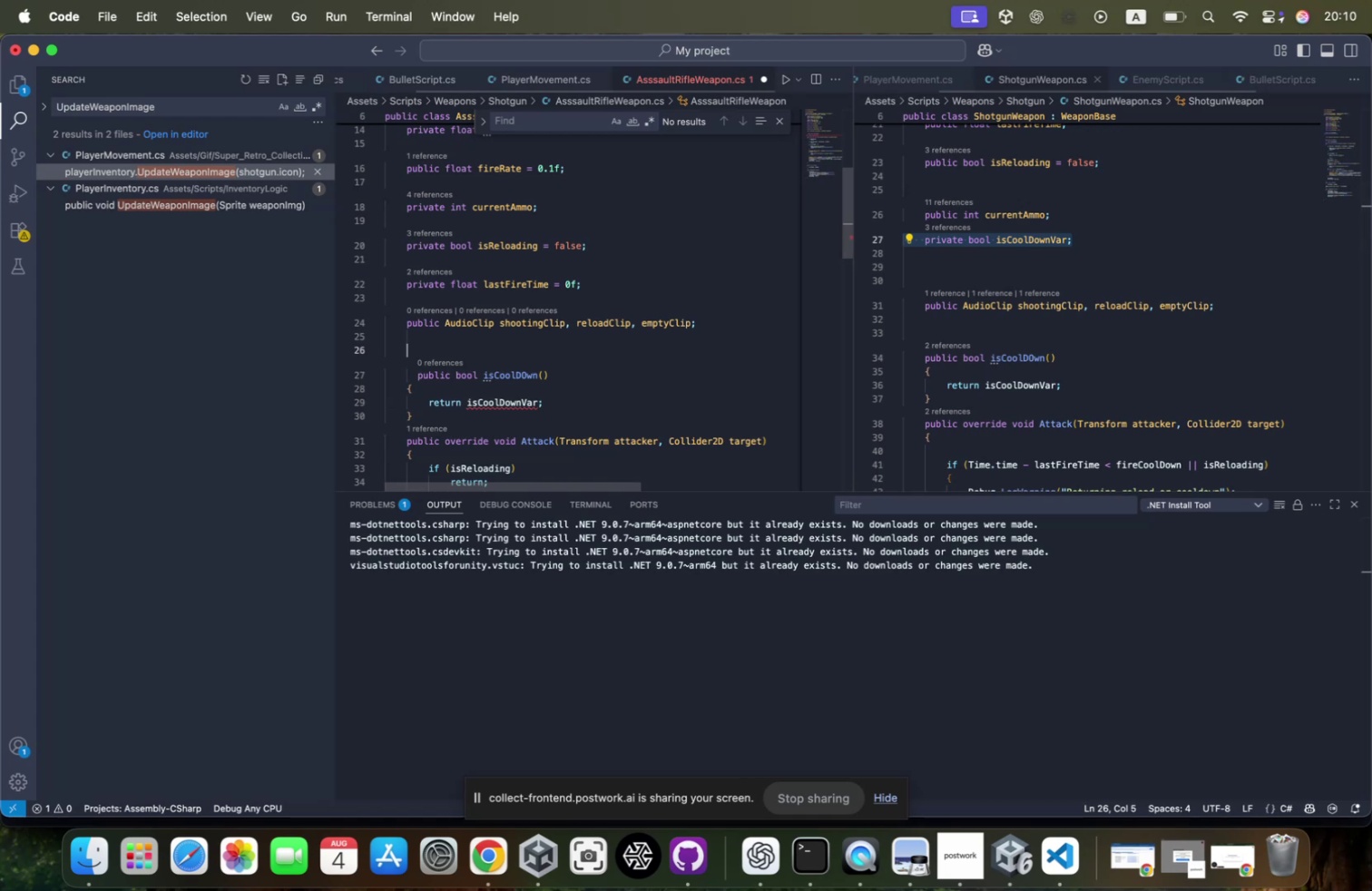 
key(Meta+CommandLeft)
 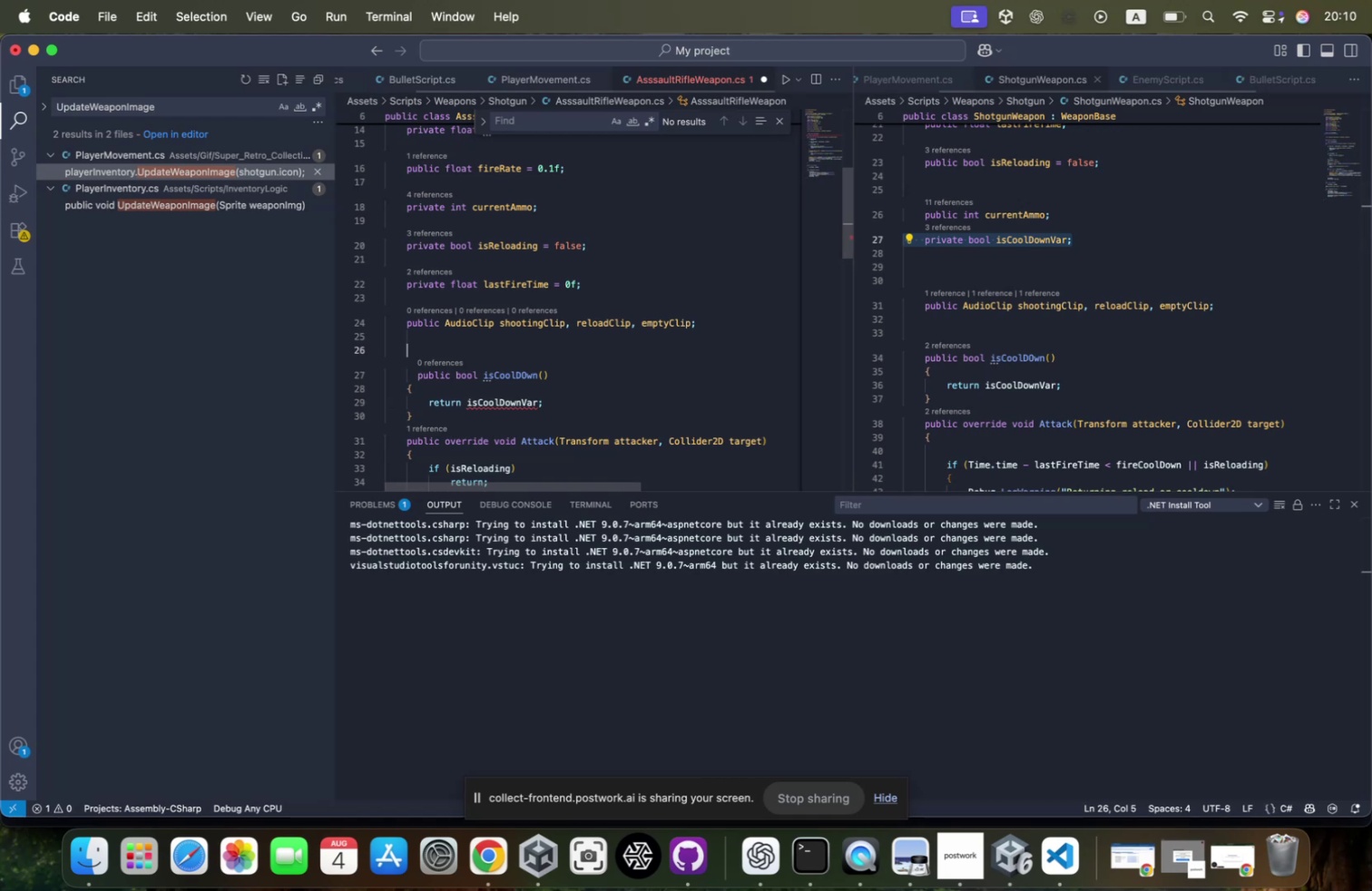 
key(Meta+V)
 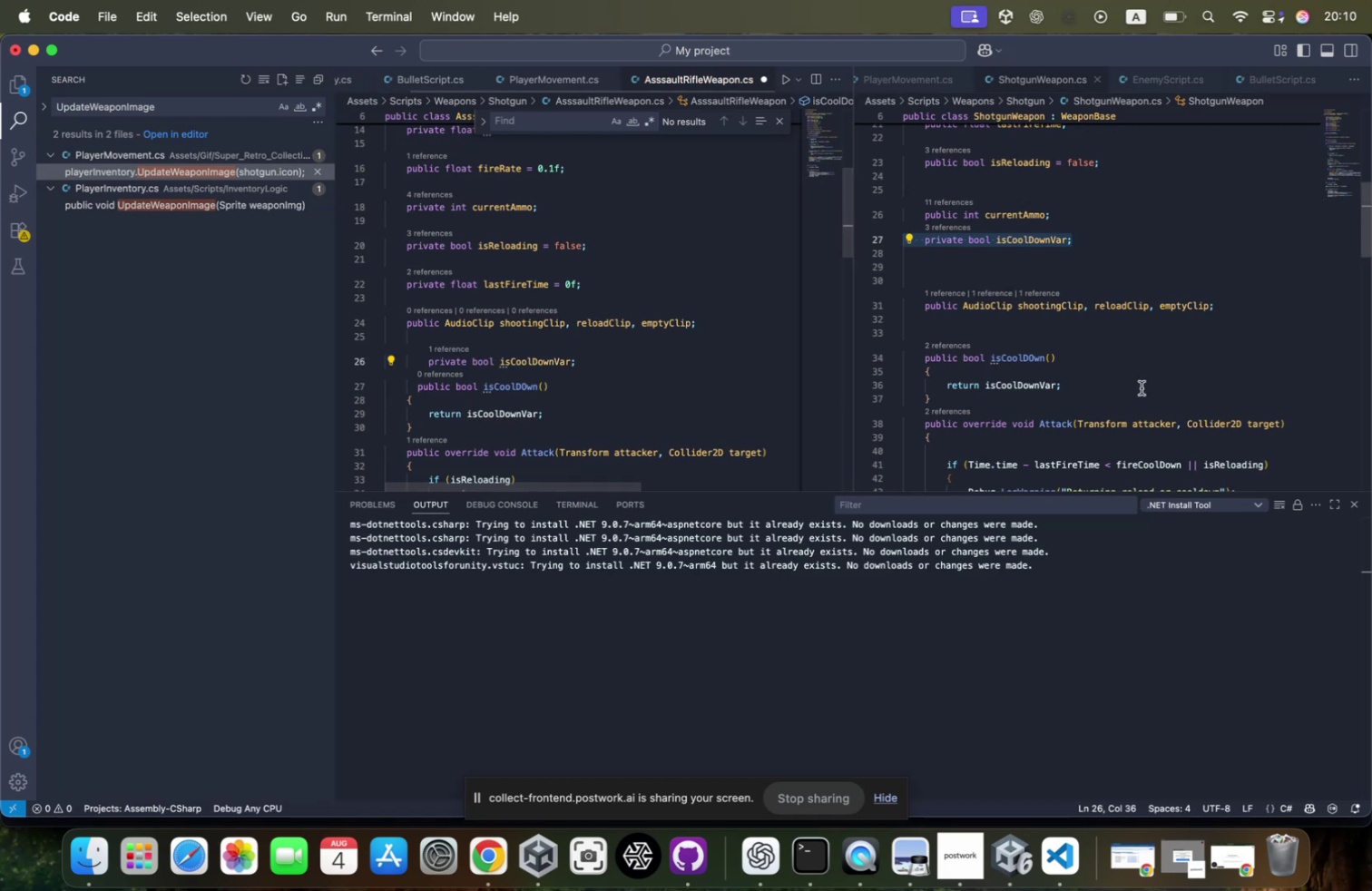 
scroll: coordinate [1275, 338], scroll_direction: down, amount: 13.0
 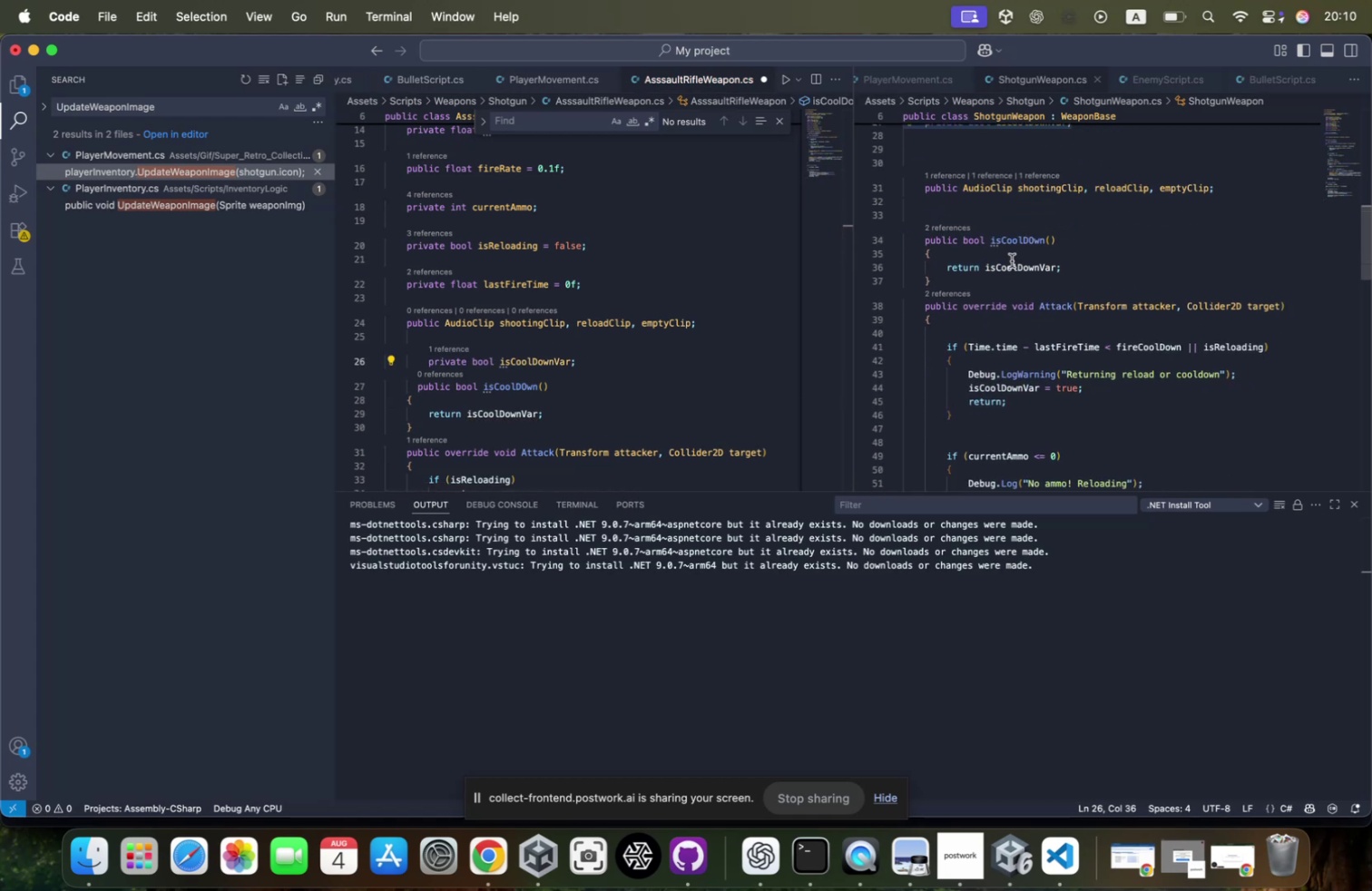 
double_click([1012, 265])
 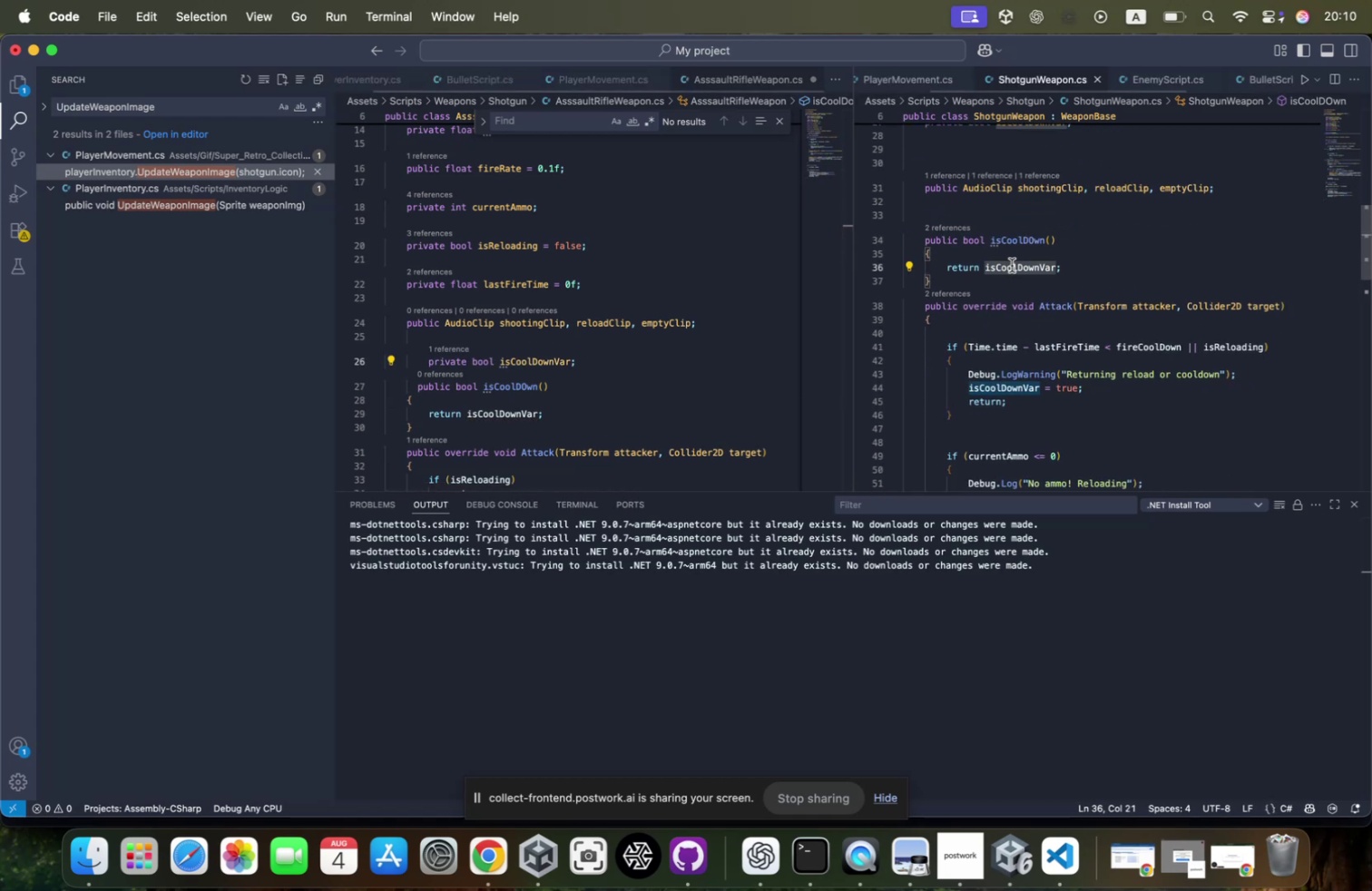 
key(Meta+CommandLeft)
 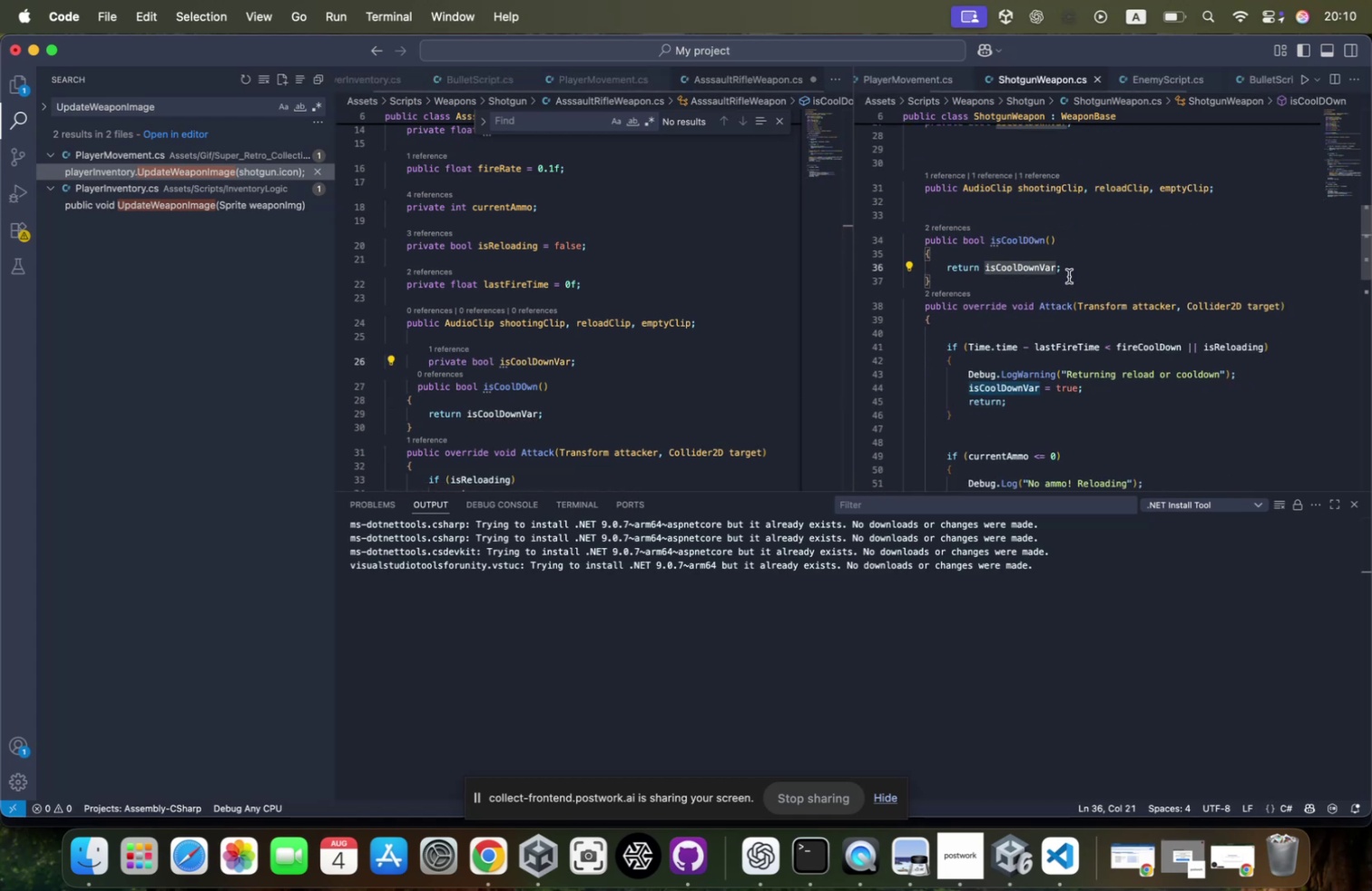 
key(Meta+C)
 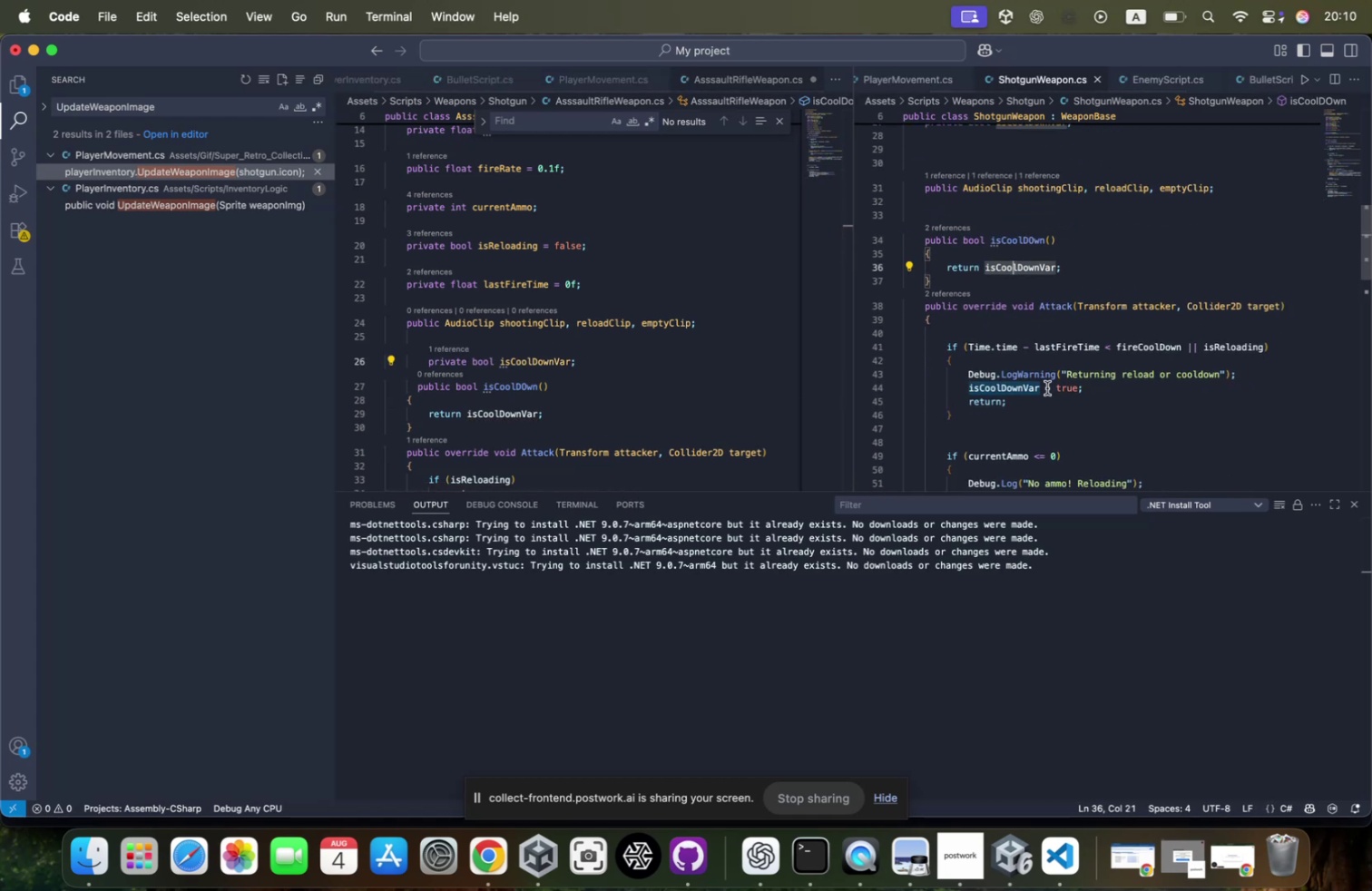 
scroll: coordinate [658, 391], scroll_direction: down, amount: 37.0
 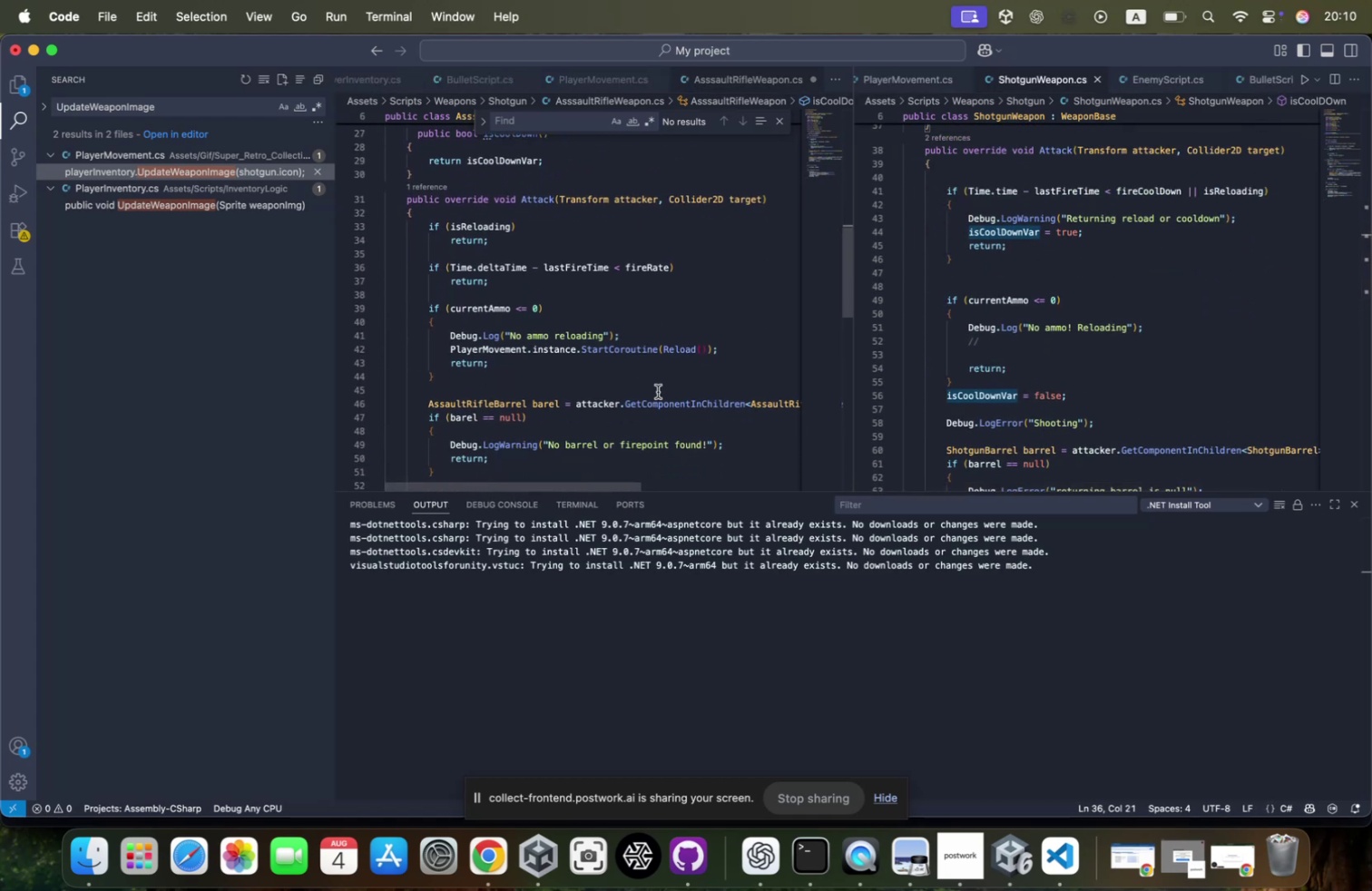 
scroll: coordinate [1021, 255], scroll_direction: up, amount: 4.0
 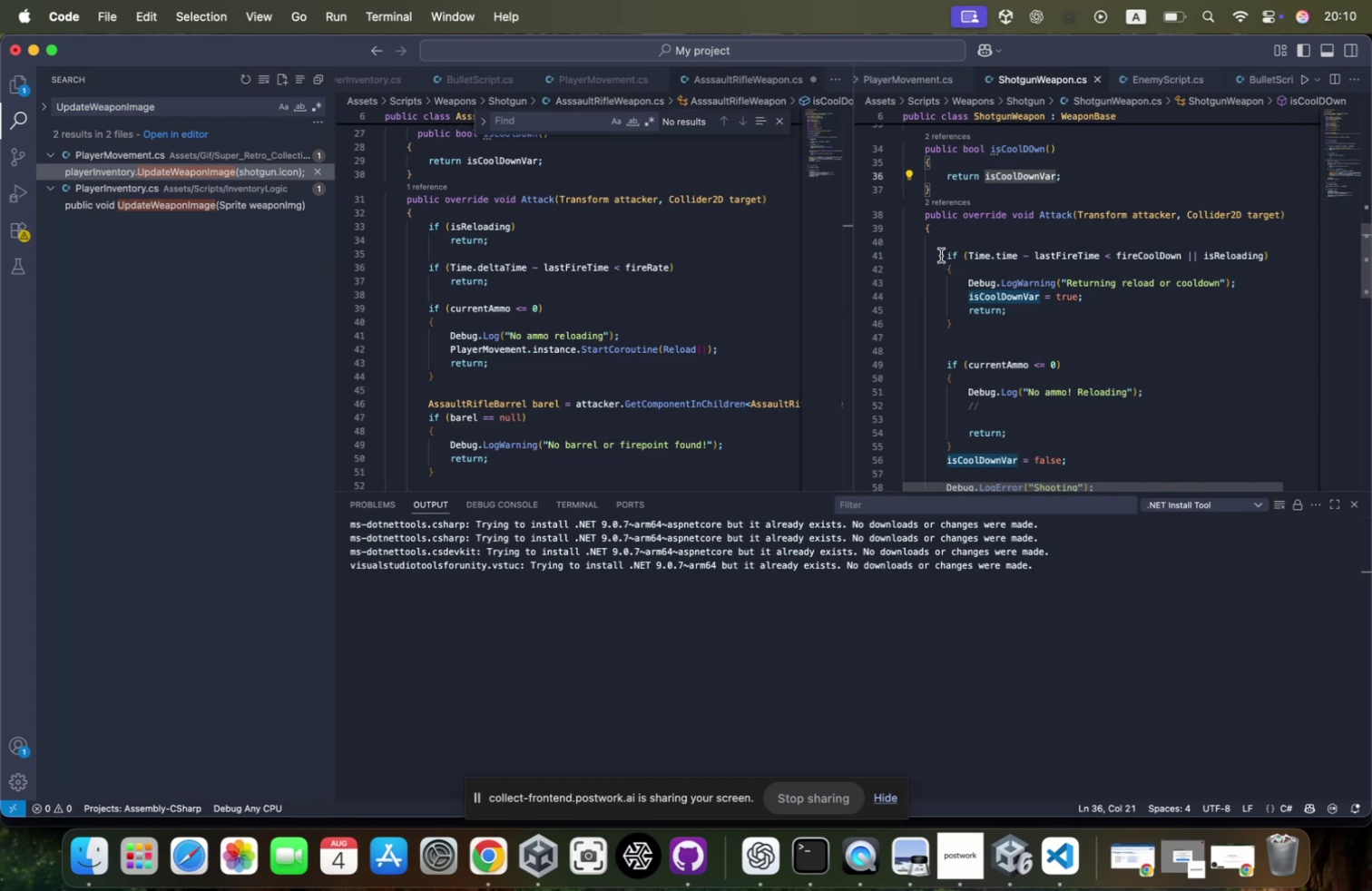 
left_click_drag(start_coordinate=[941, 253], to_coordinate=[1049, 324])
 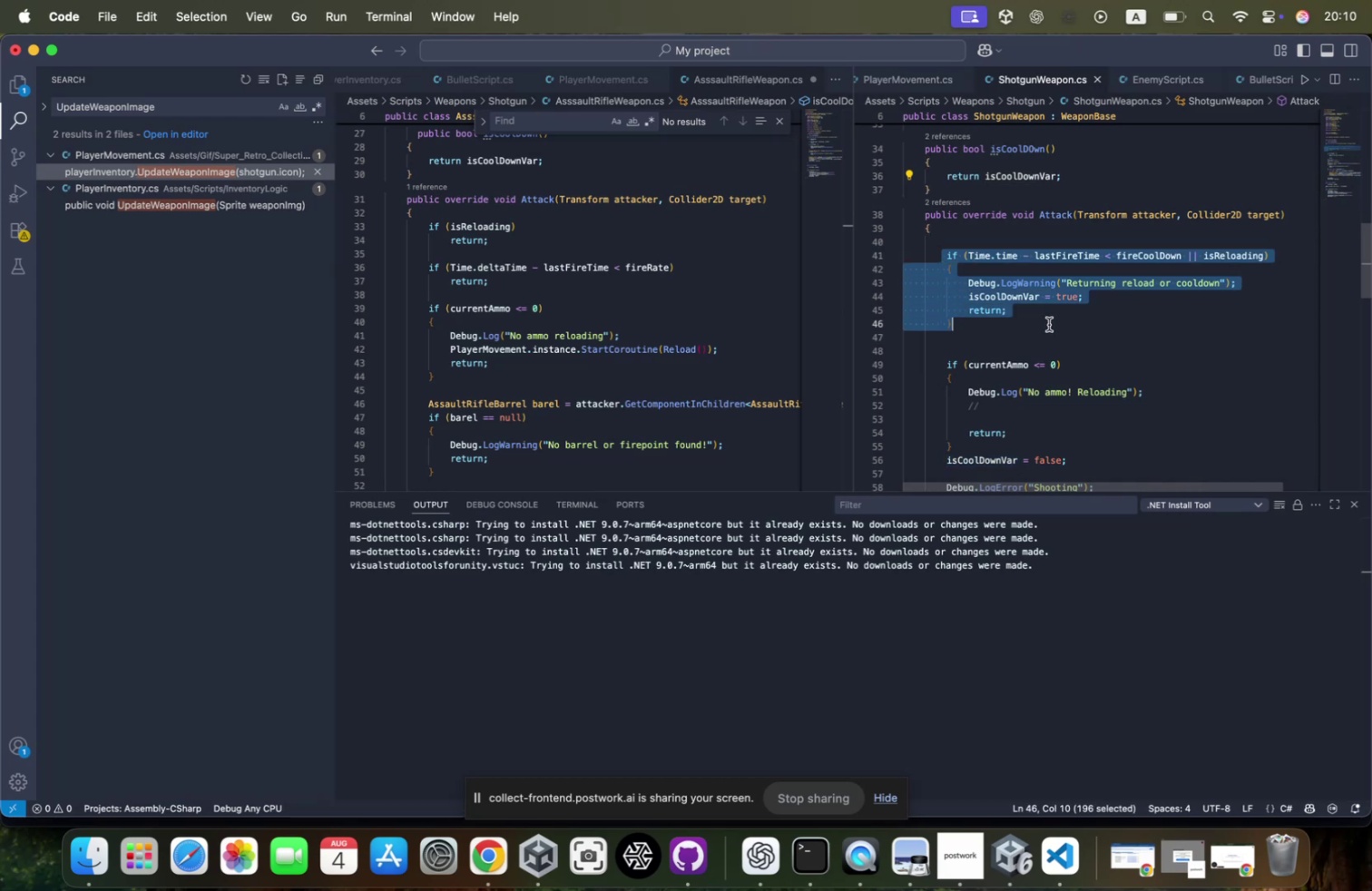 
key(Meta+CommandLeft)
 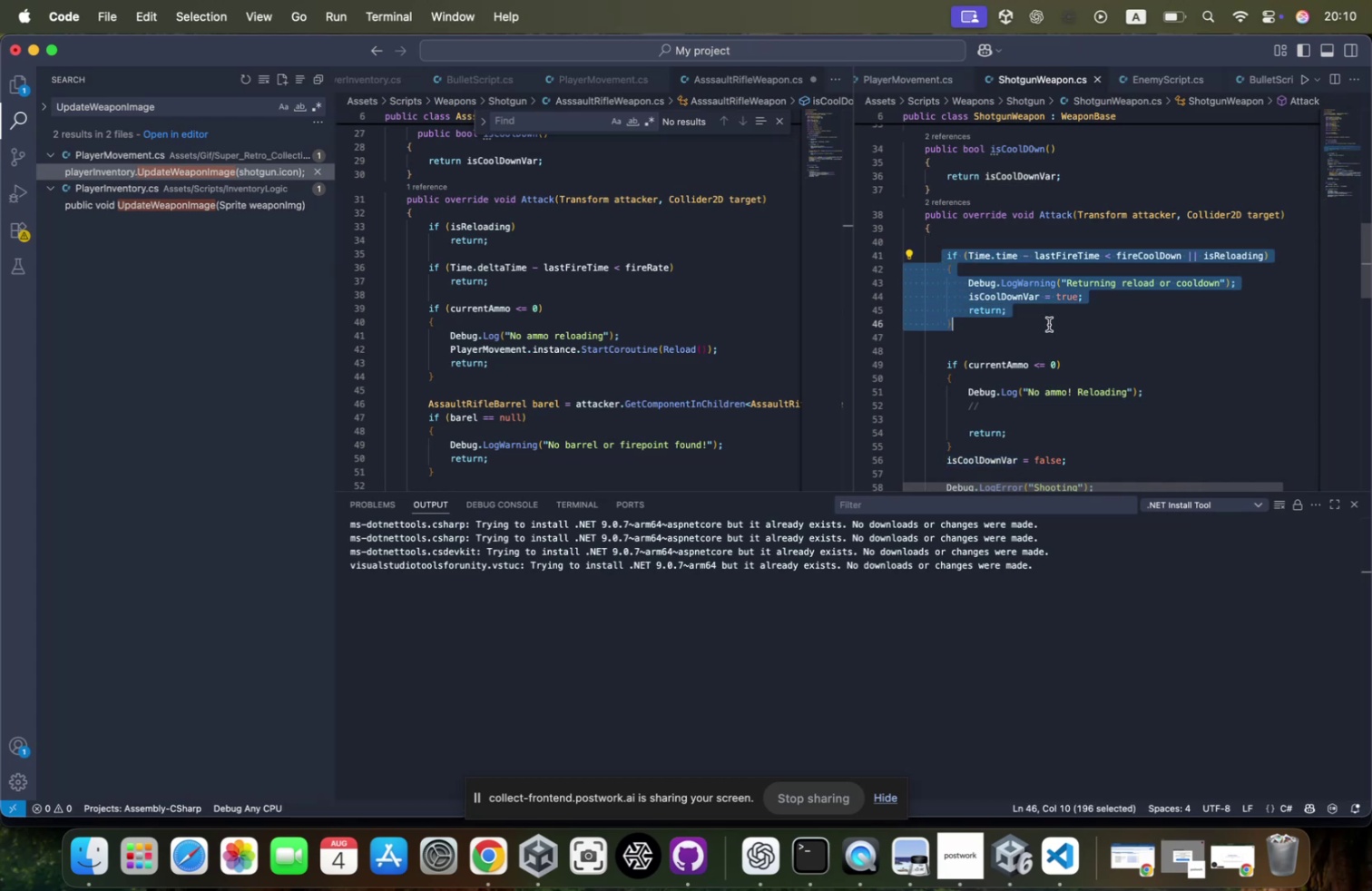 
key(Meta+C)
 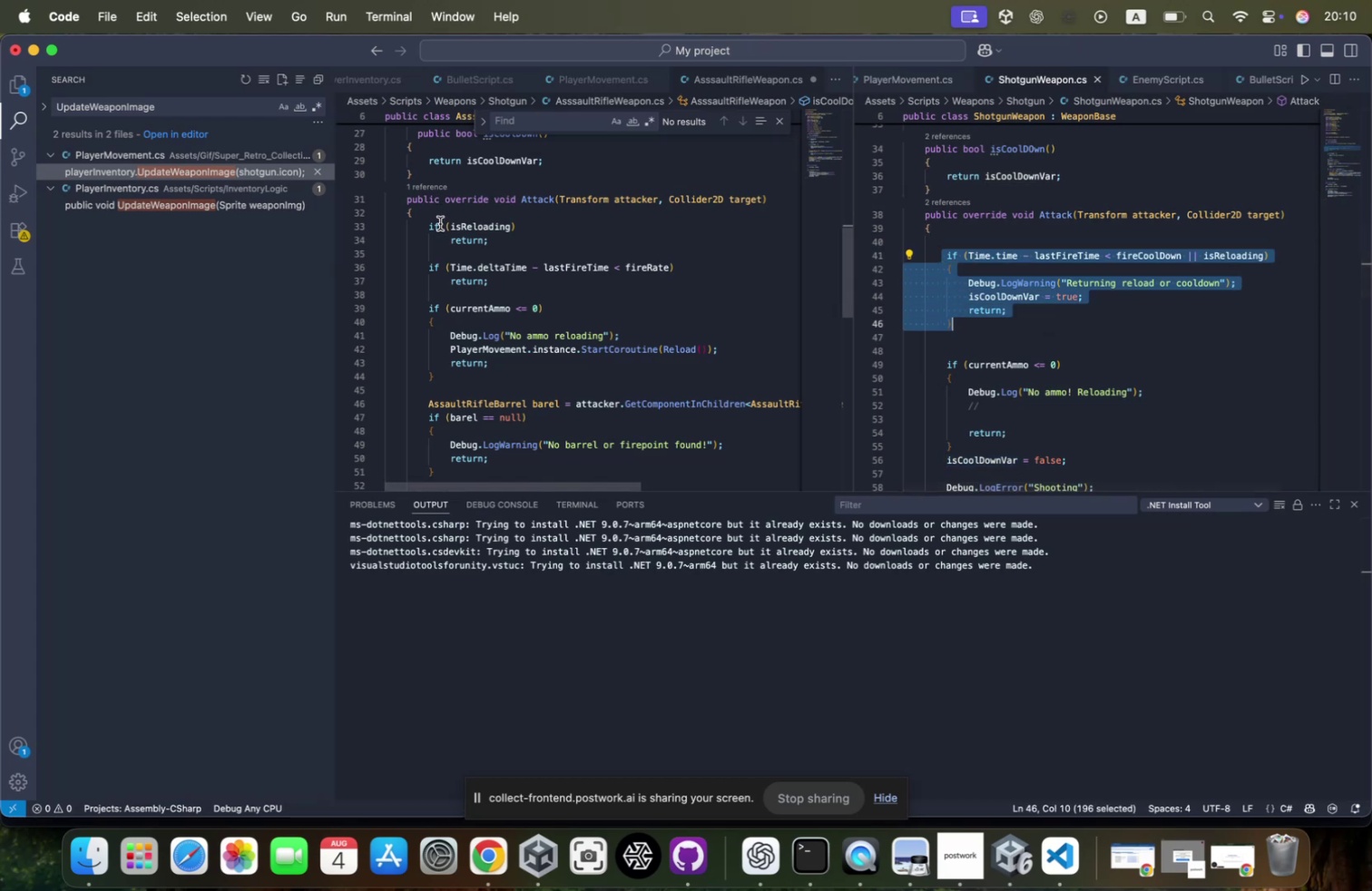 
left_click_drag(start_coordinate=[429, 225], to_coordinate=[499, 238])
 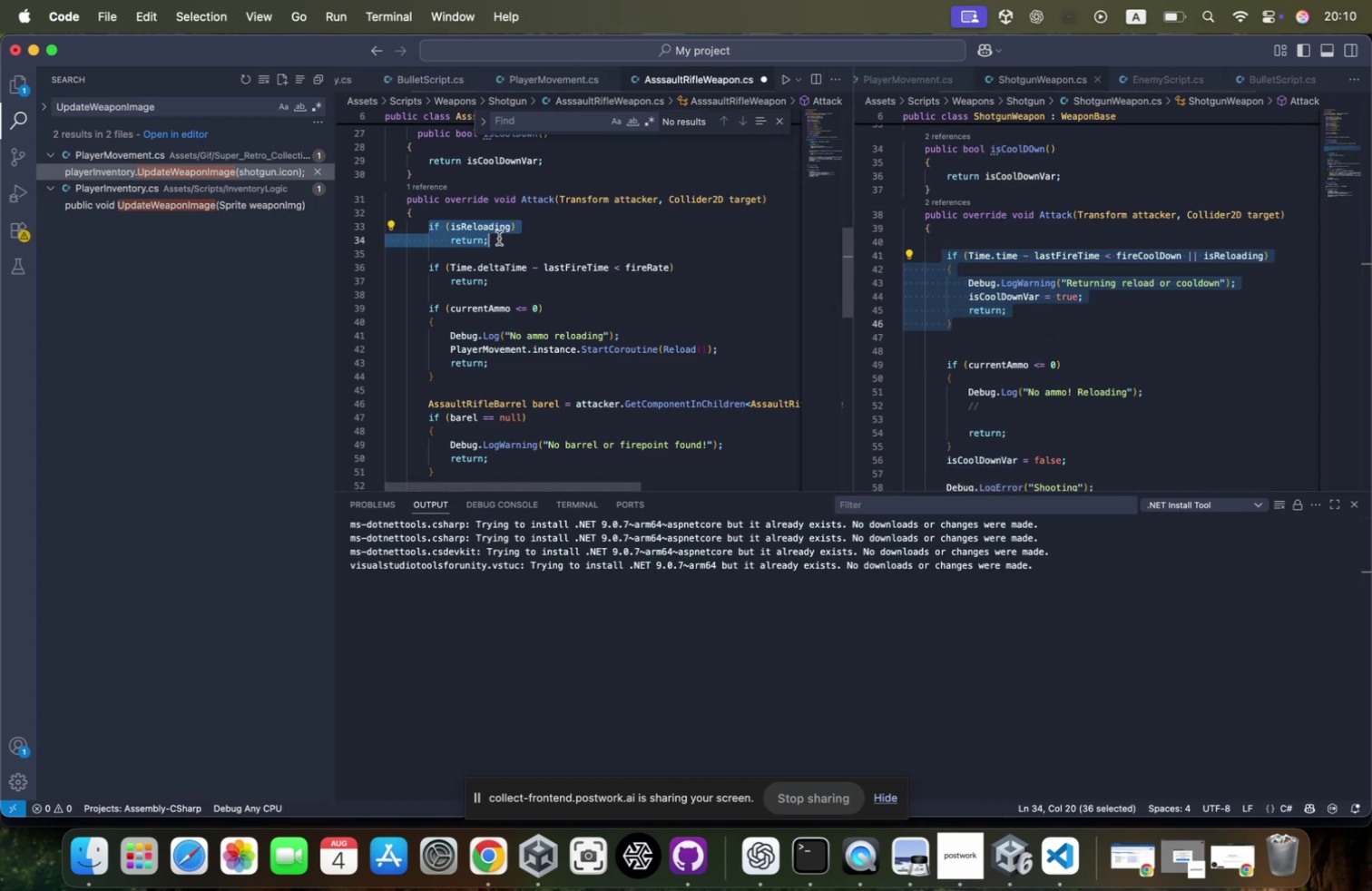 
key(Meta+CommandLeft)
 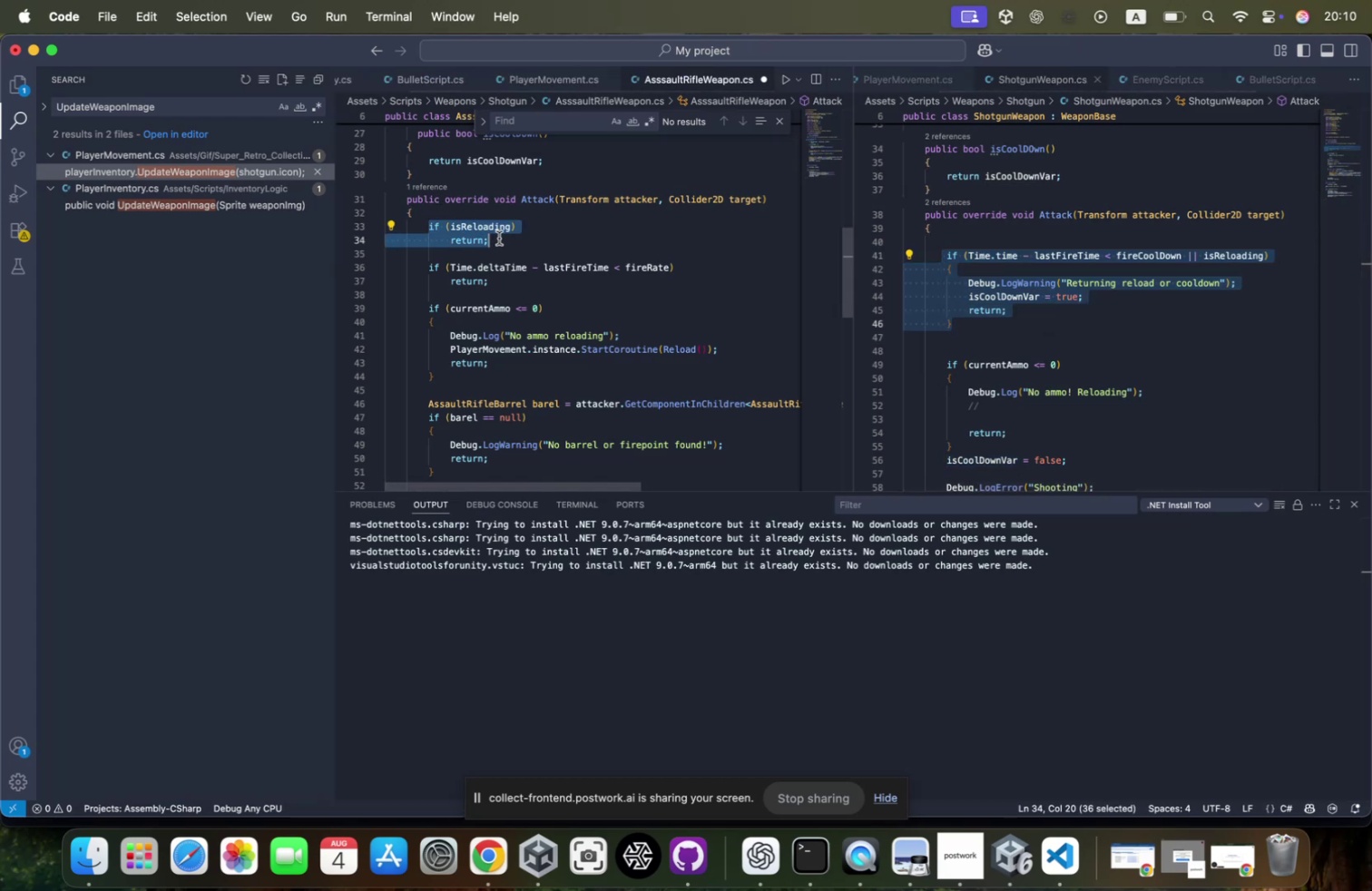 
key(Meta+V)
 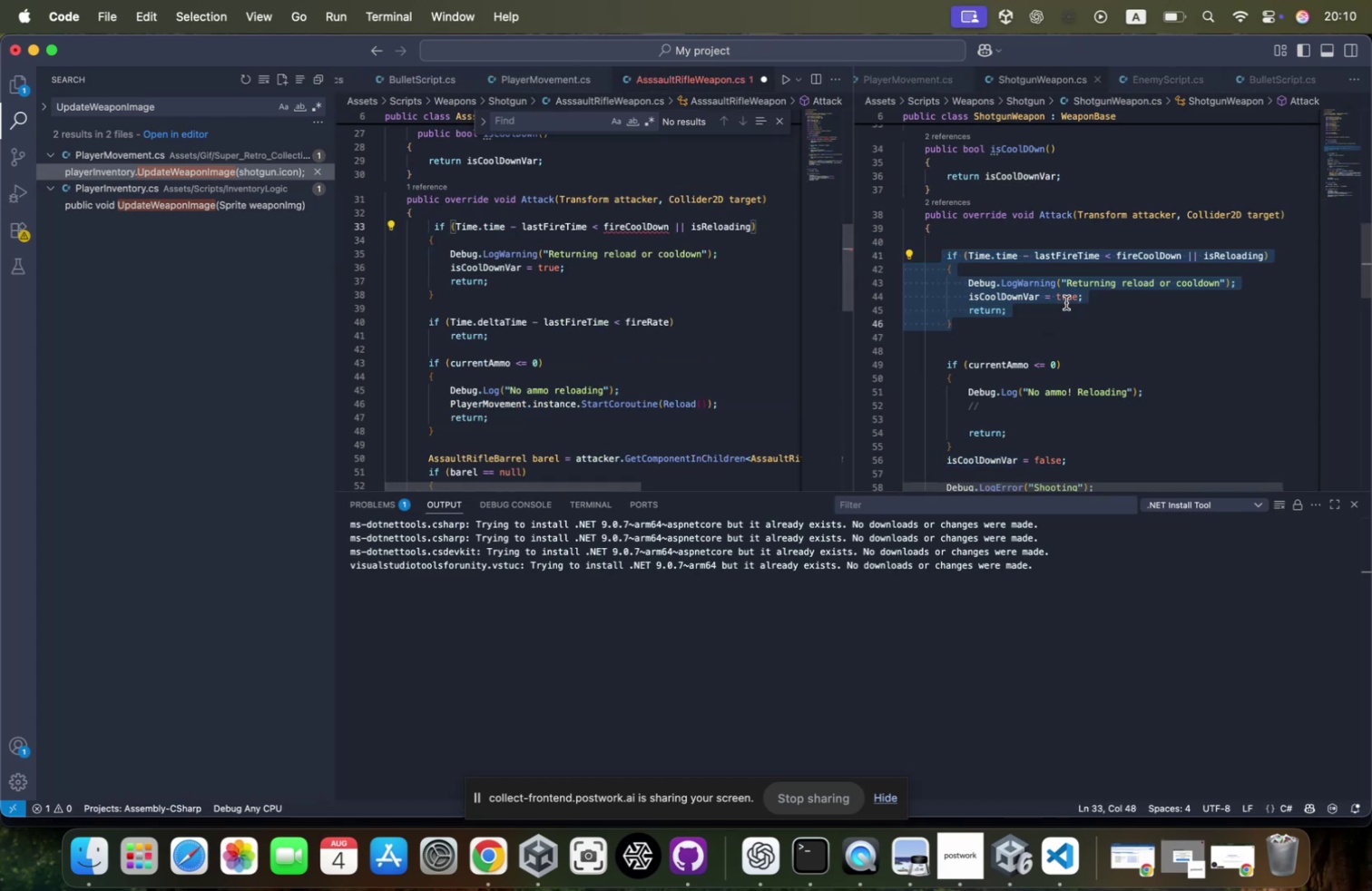 
double_click([1144, 251])
 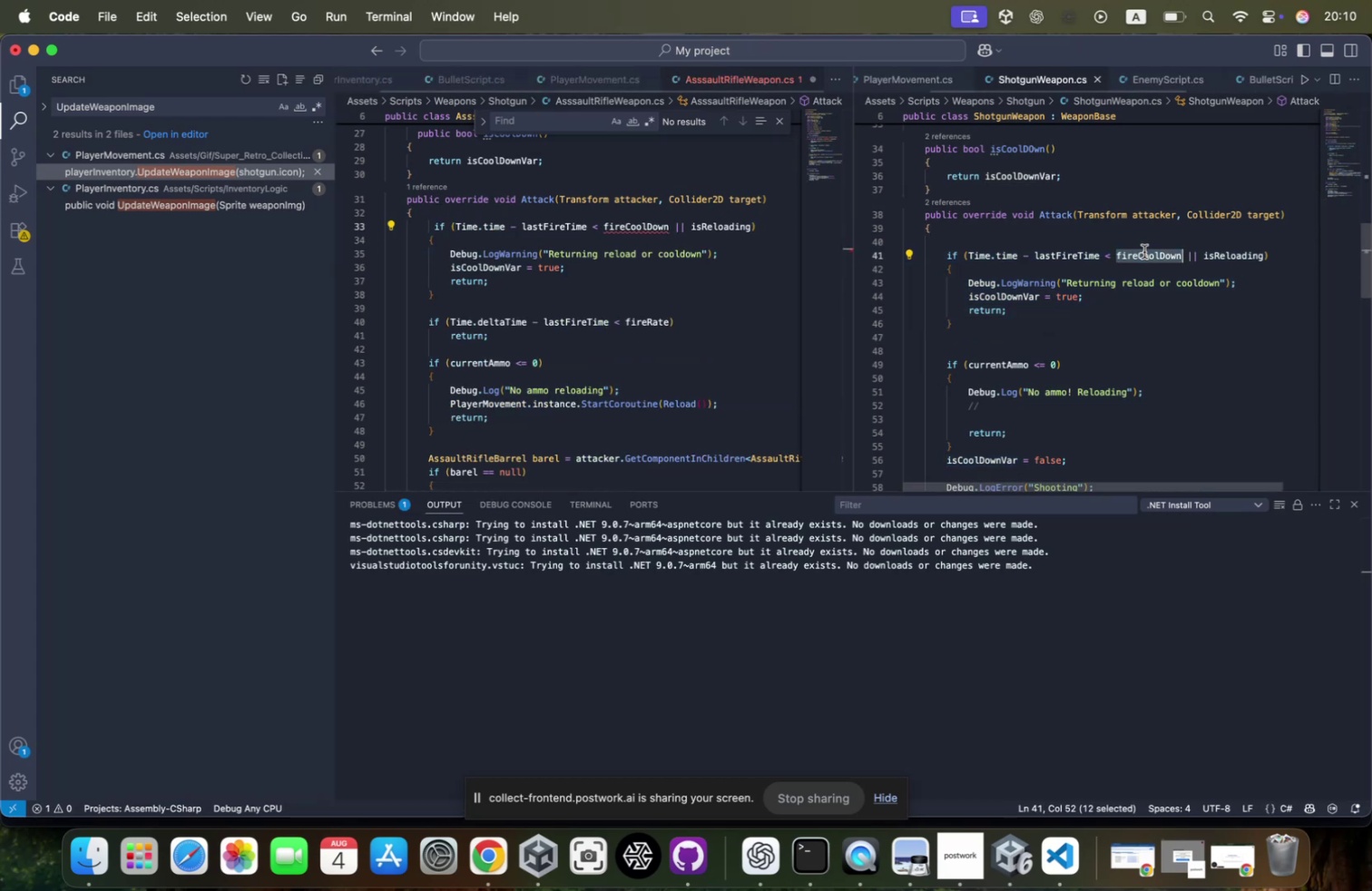 
key(Meta+CommandLeft)
 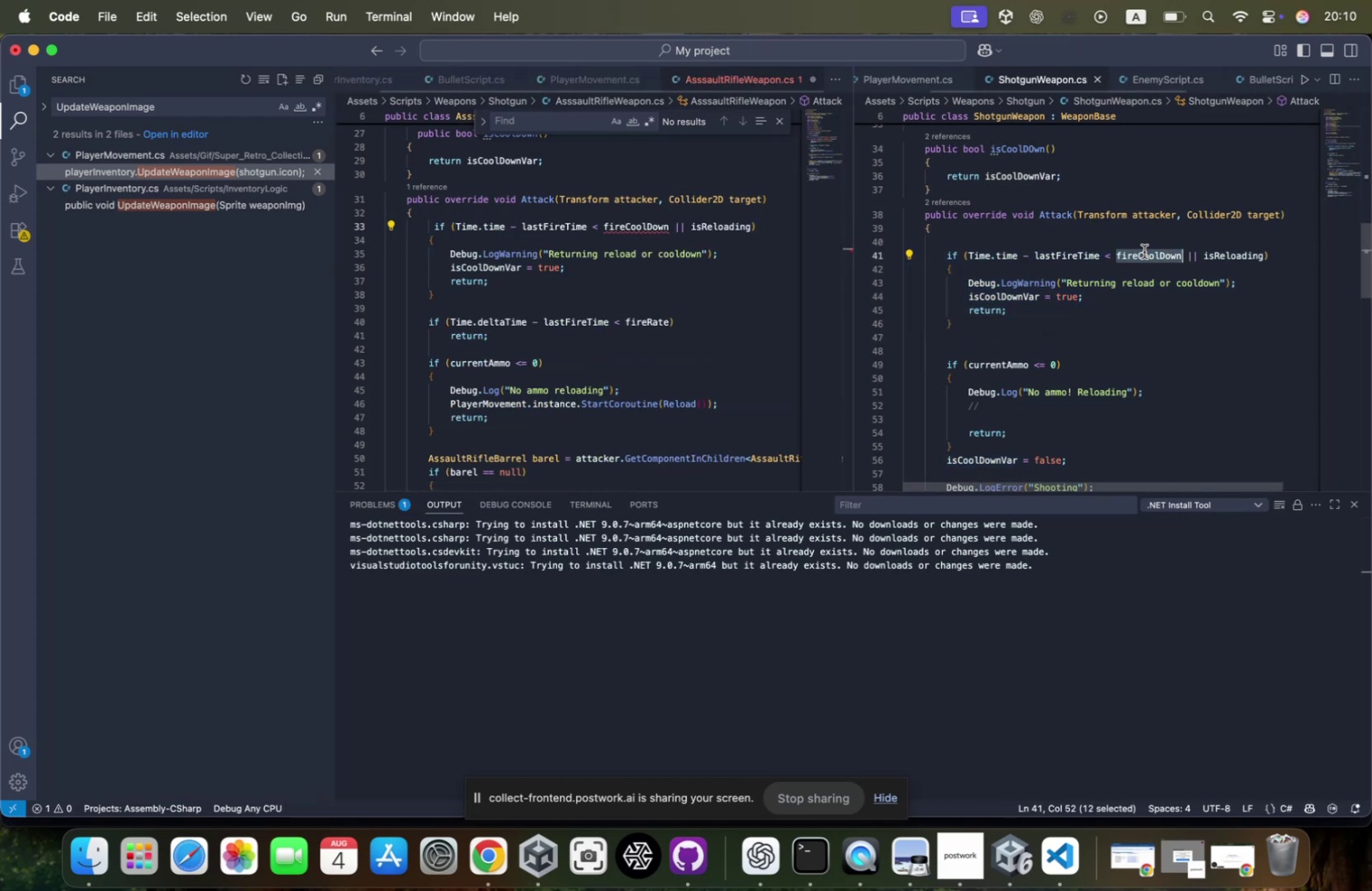 
key(Meta+C)
 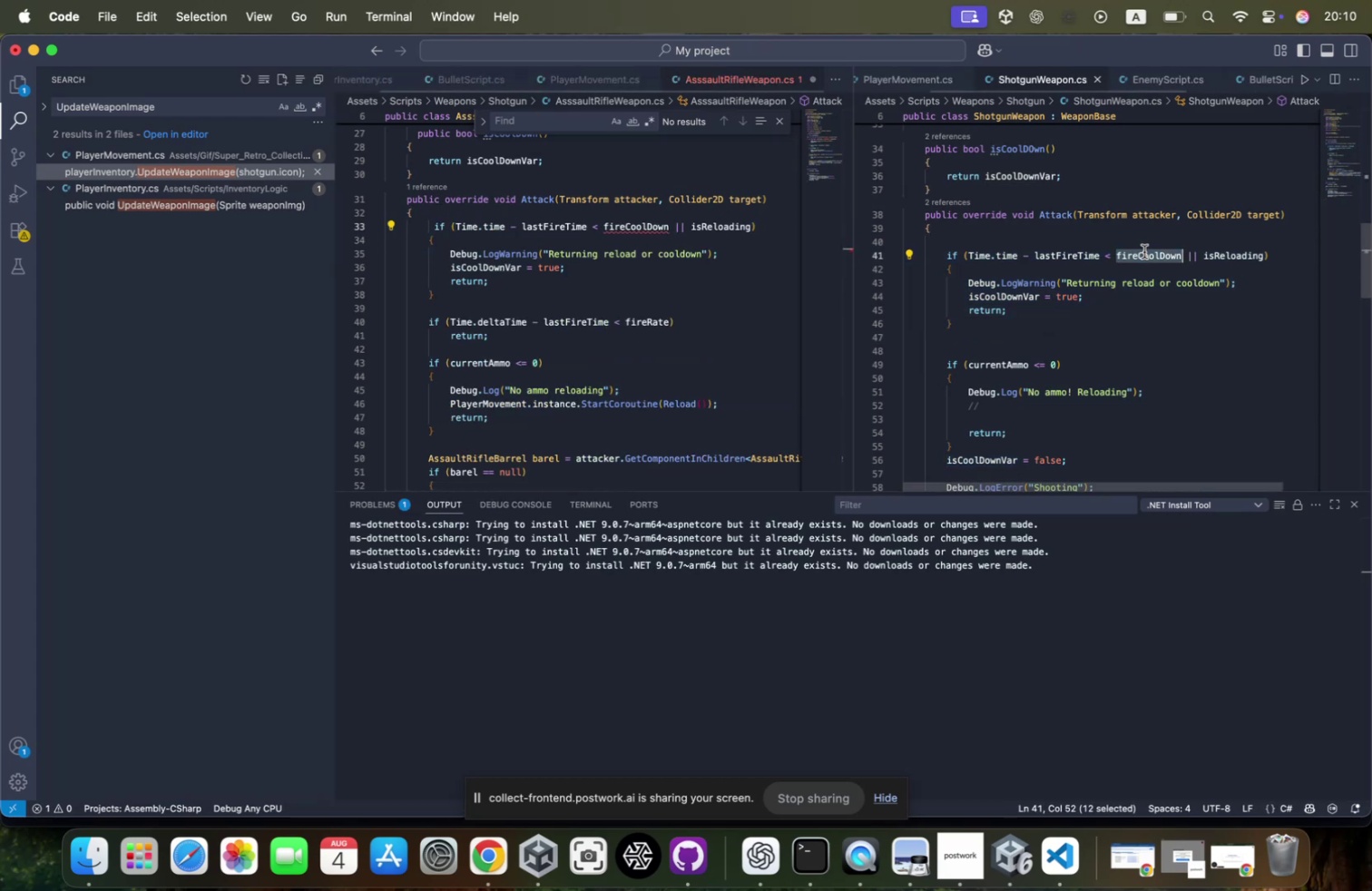 
scroll: coordinate [1144, 251], scroll_direction: up, amount: 31.0
 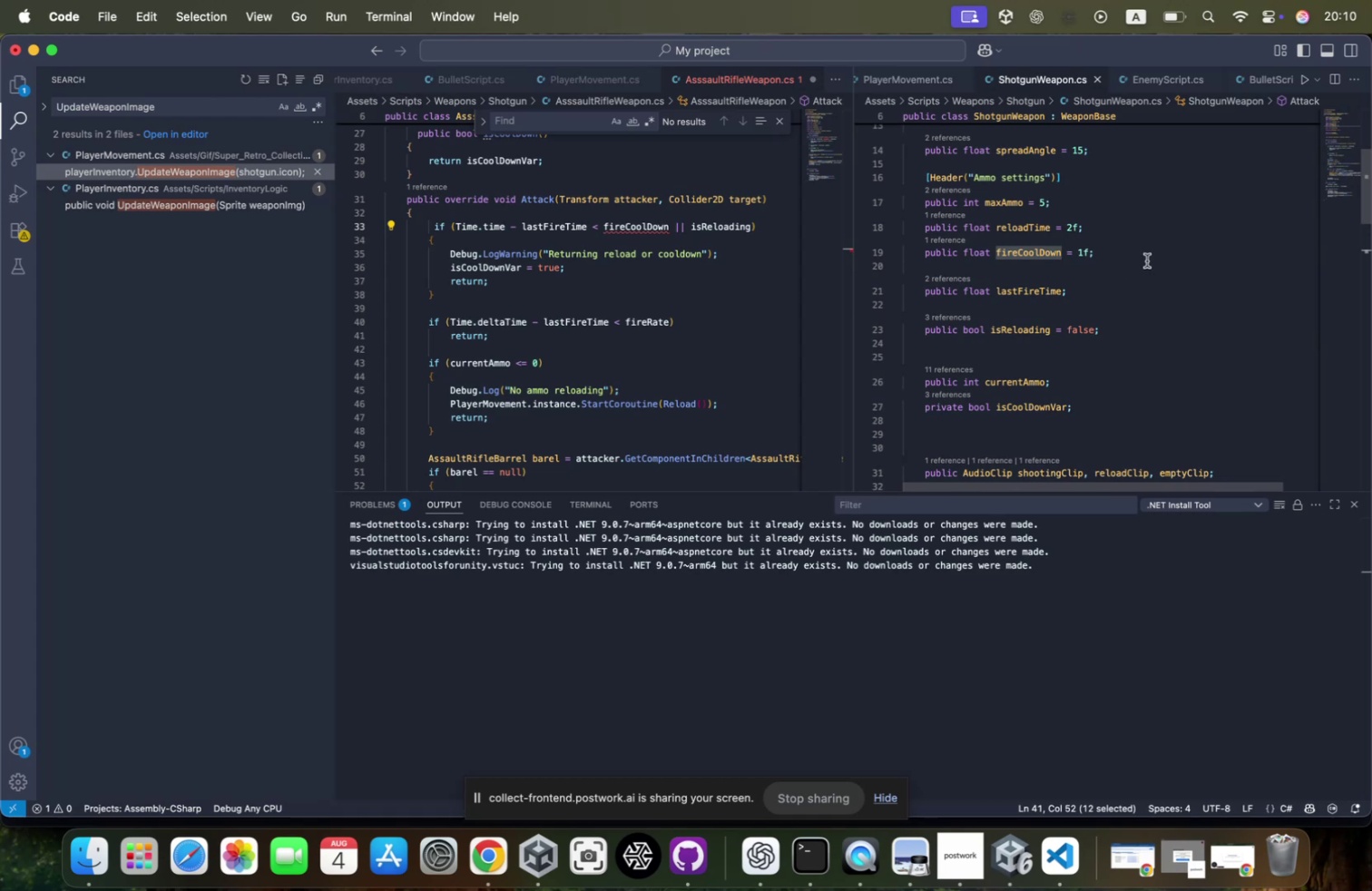 
hold_key(key=ShiftLeft, duration=0.77)
 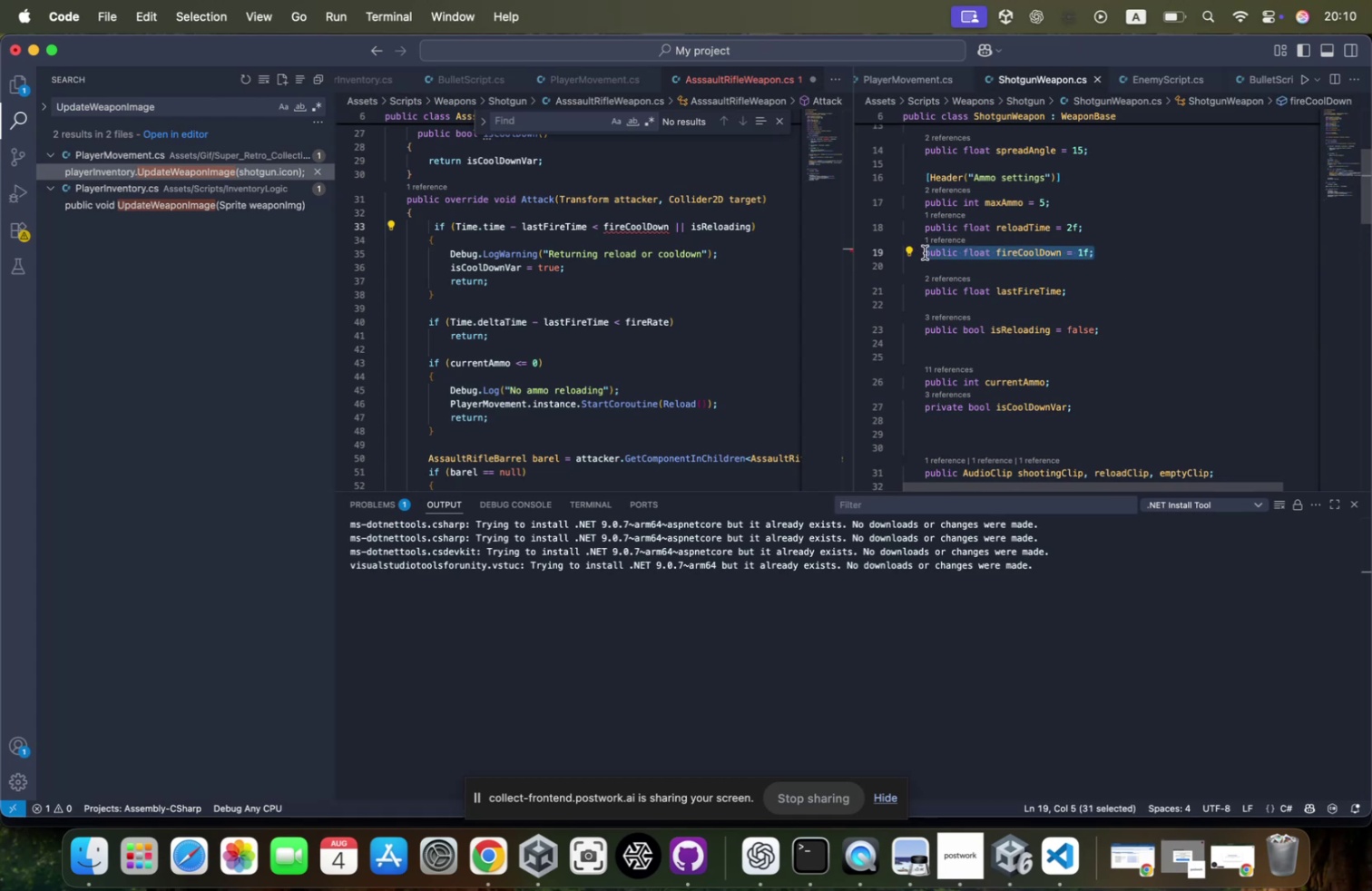 
key(Meta+CommandLeft)
 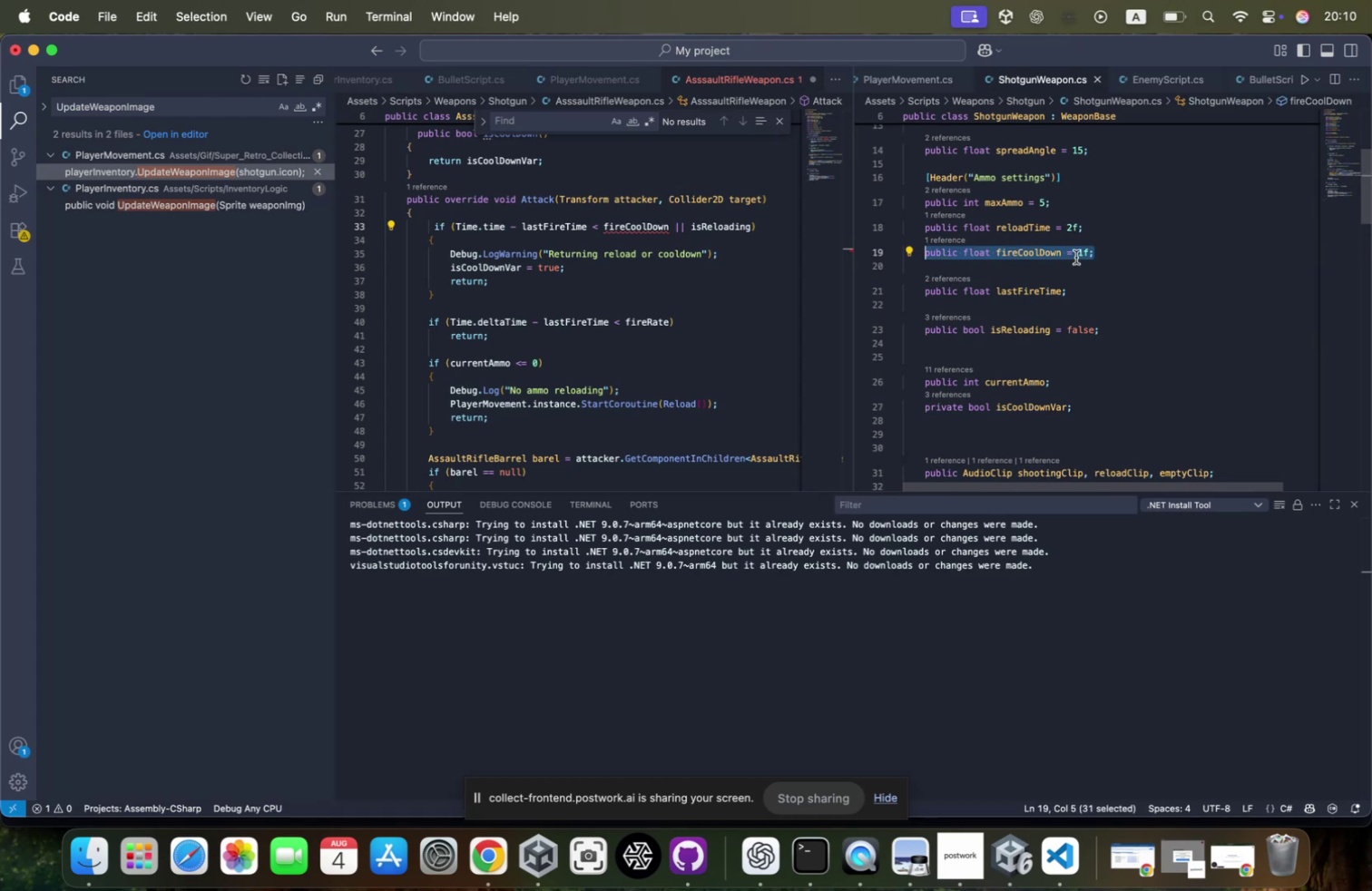 
key(Meta+C)
 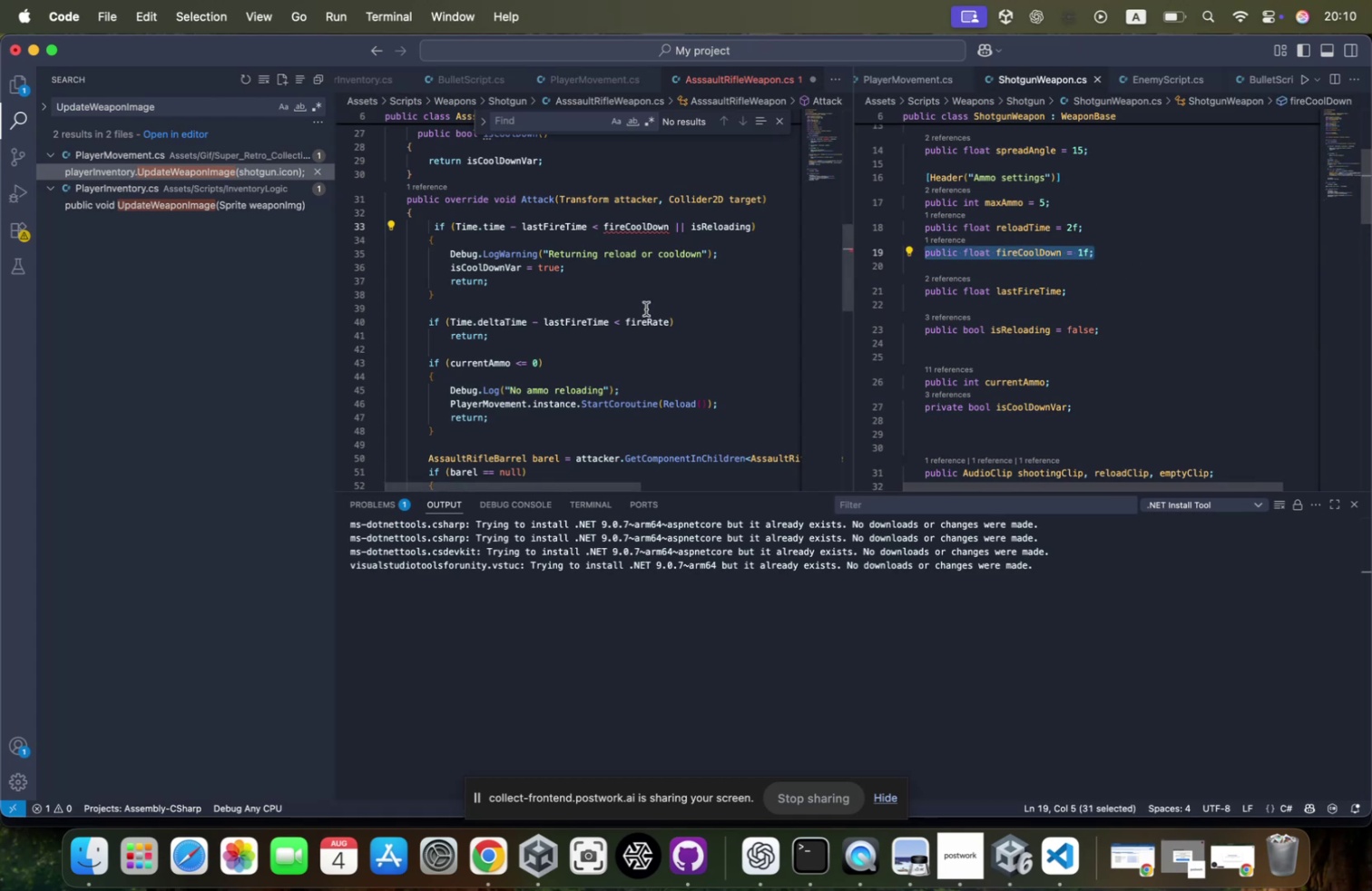 
scroll: coordinate [646, 308], scroll_direction: up, amount: 33.0
 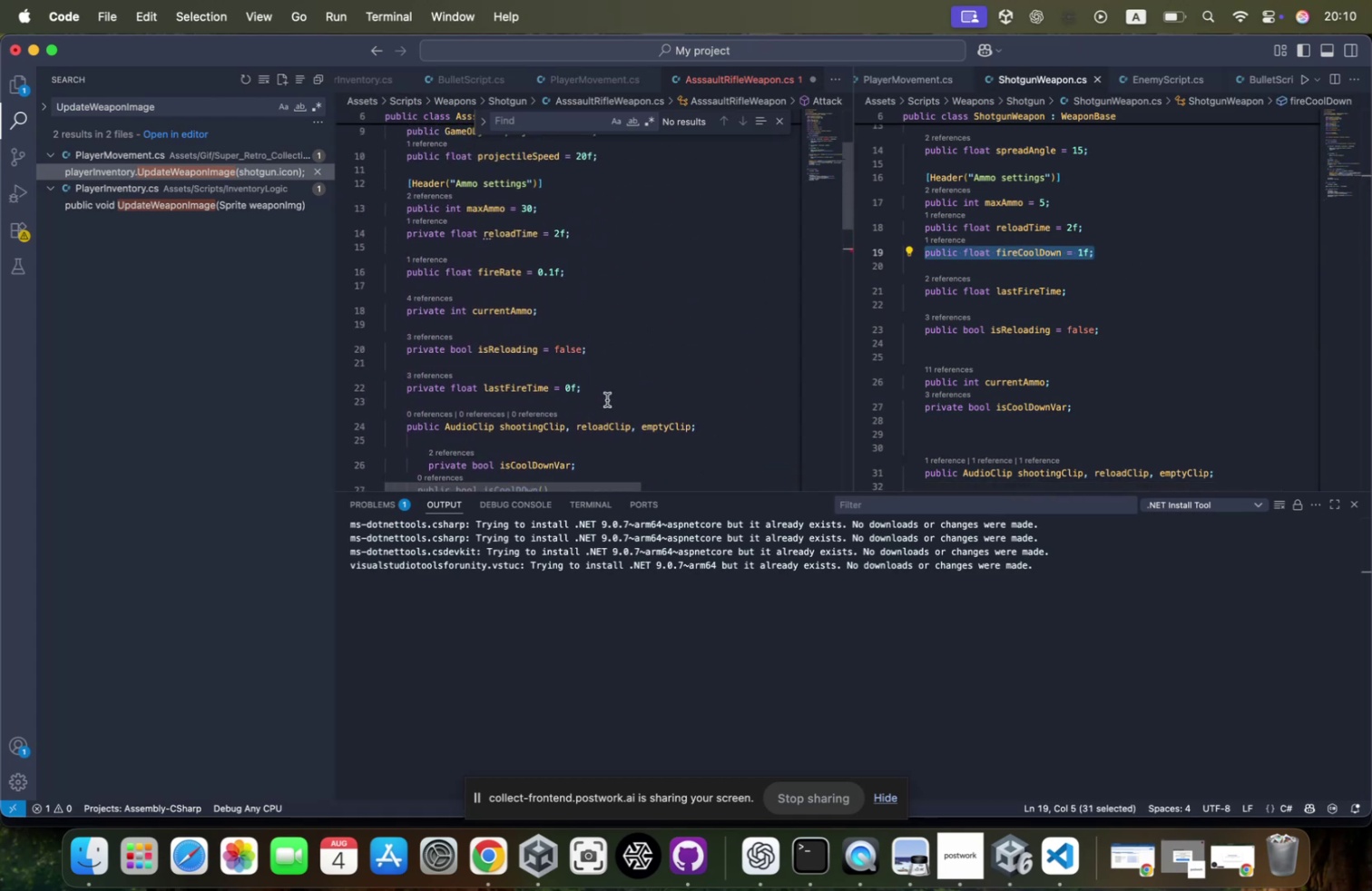 
left_click([609, 392])
 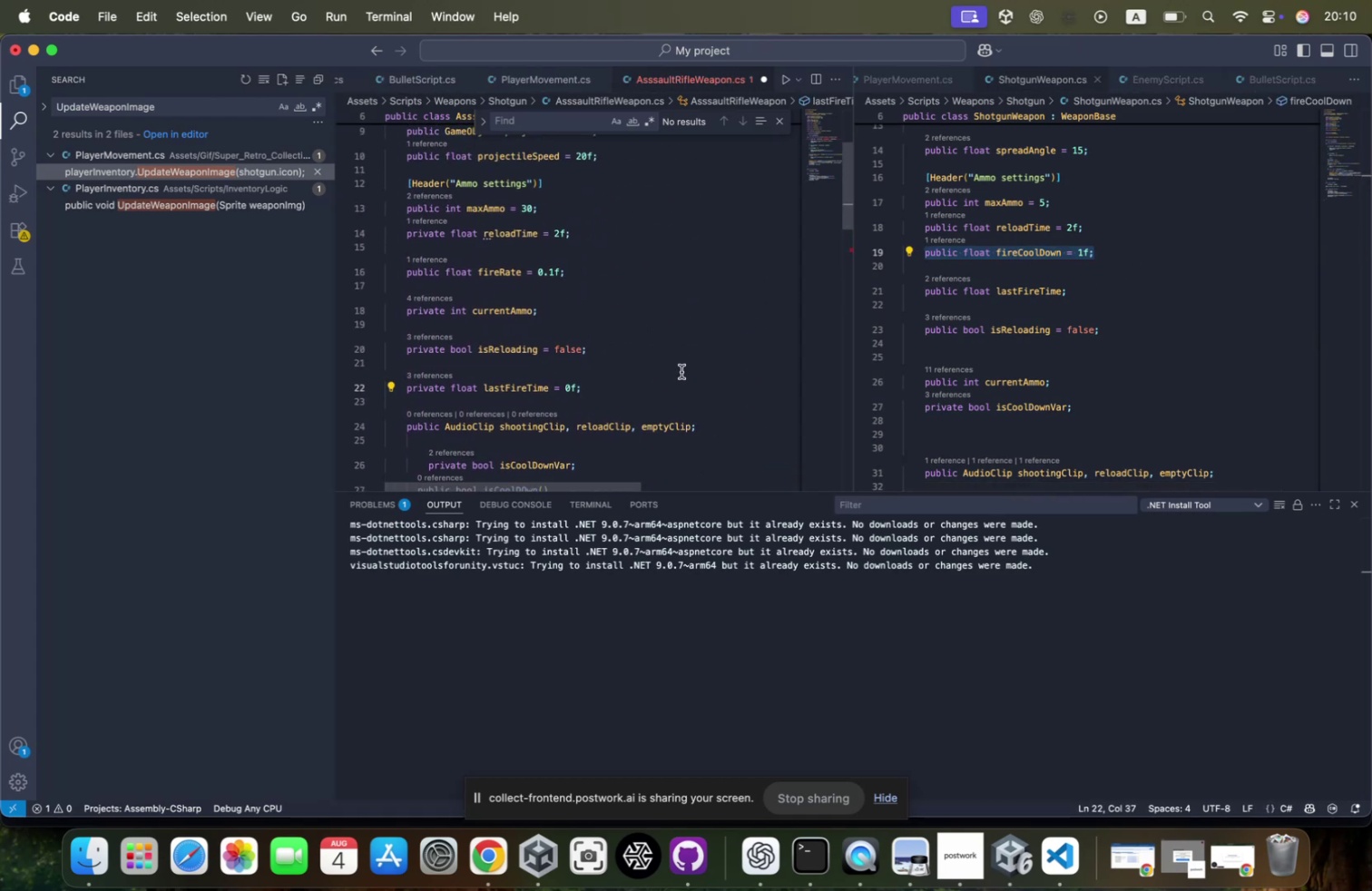 
key(Enter)
 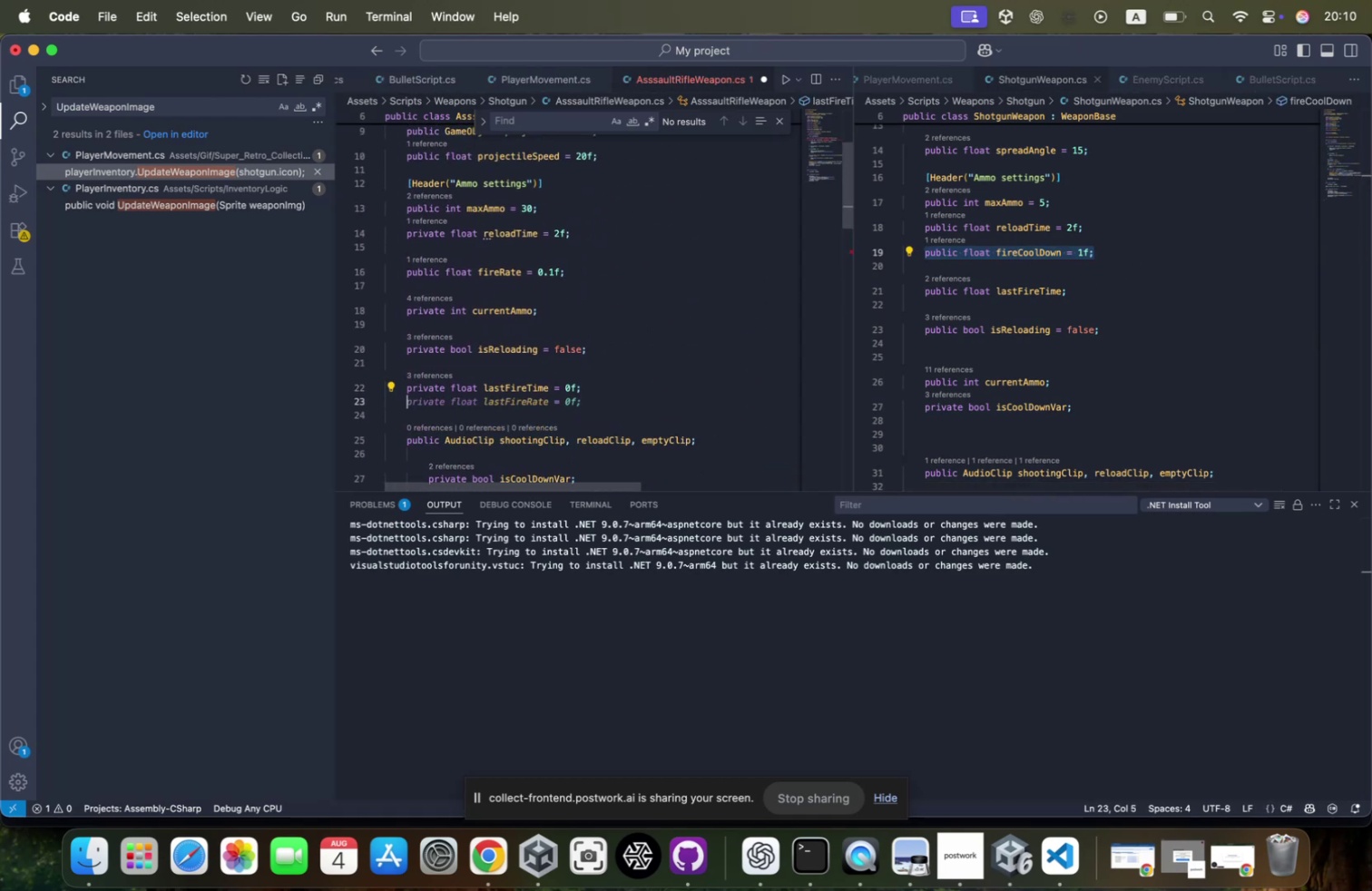 
key(Meta+CommandLeft)
 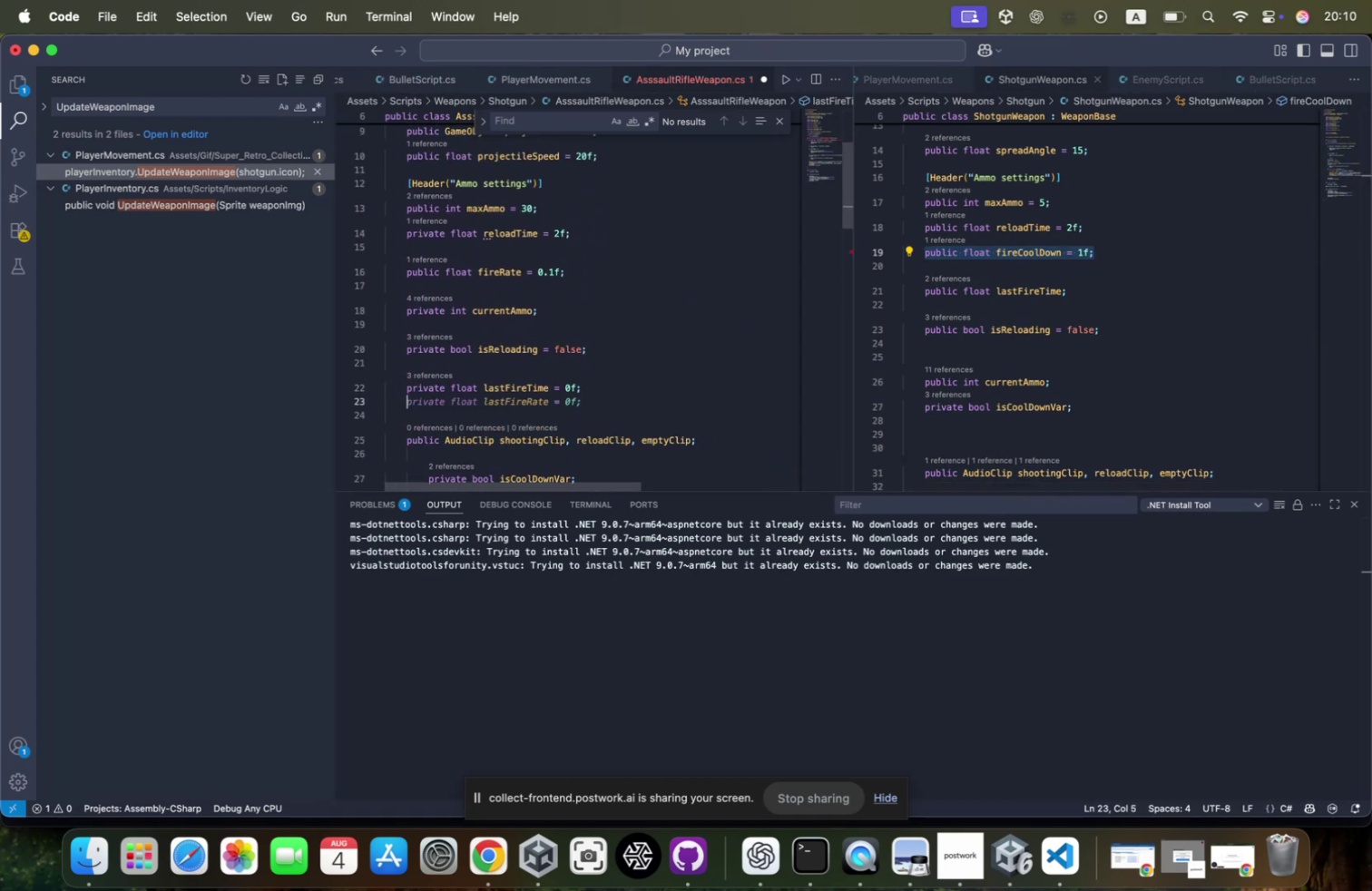 
key(Meta+V)
 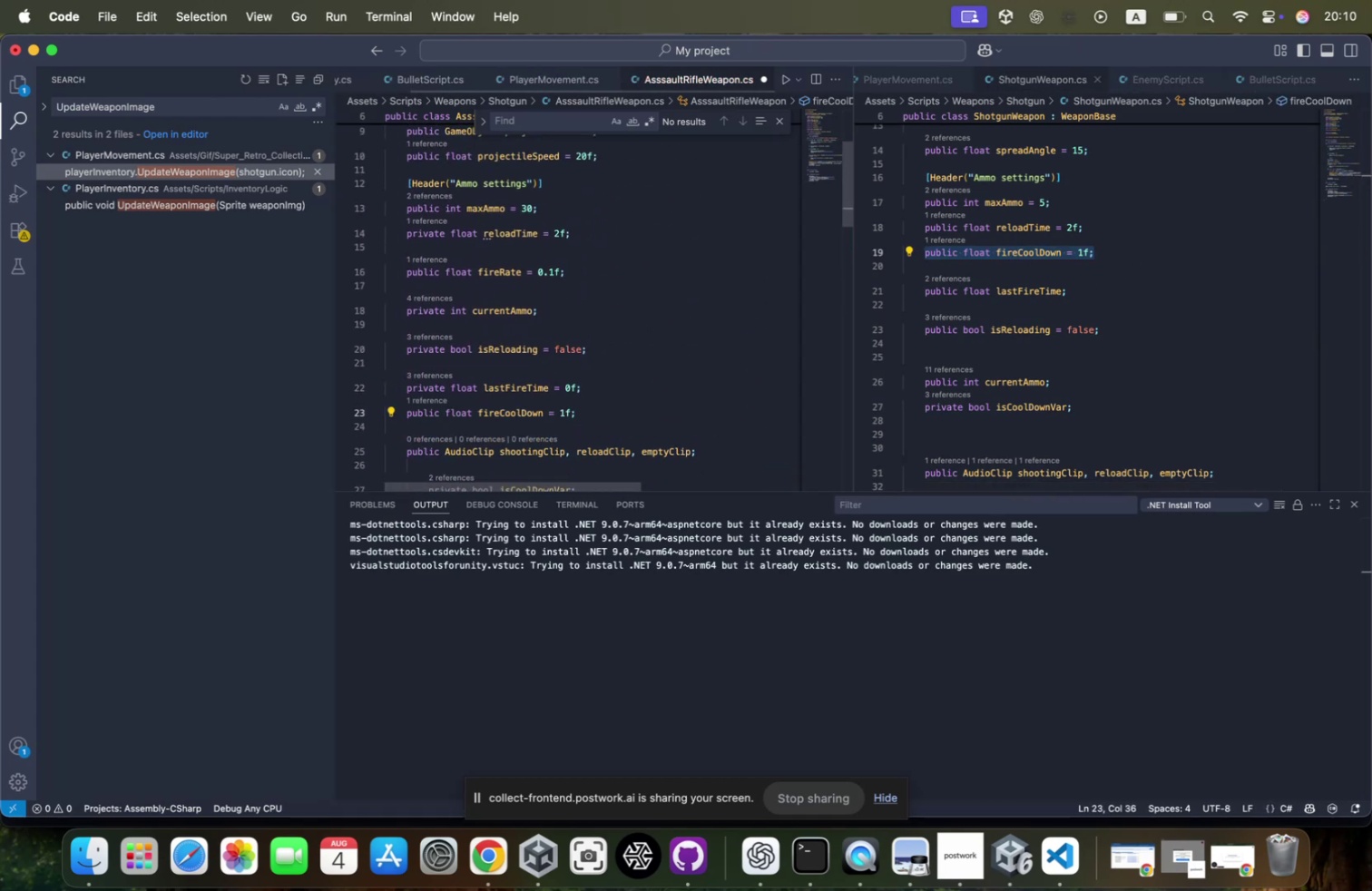 
key(ArrowLeft)
 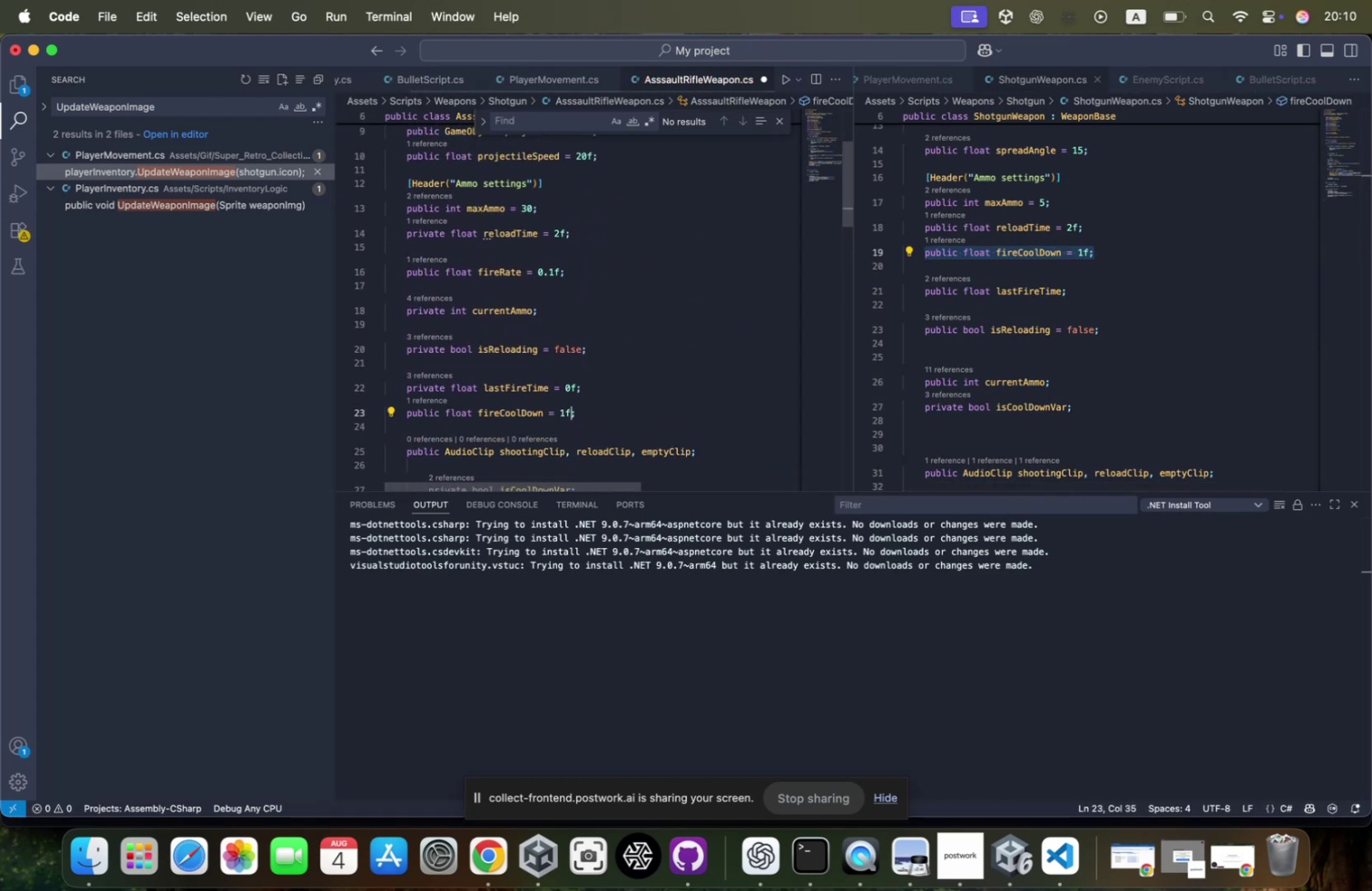 
key(ArrowLeft)
 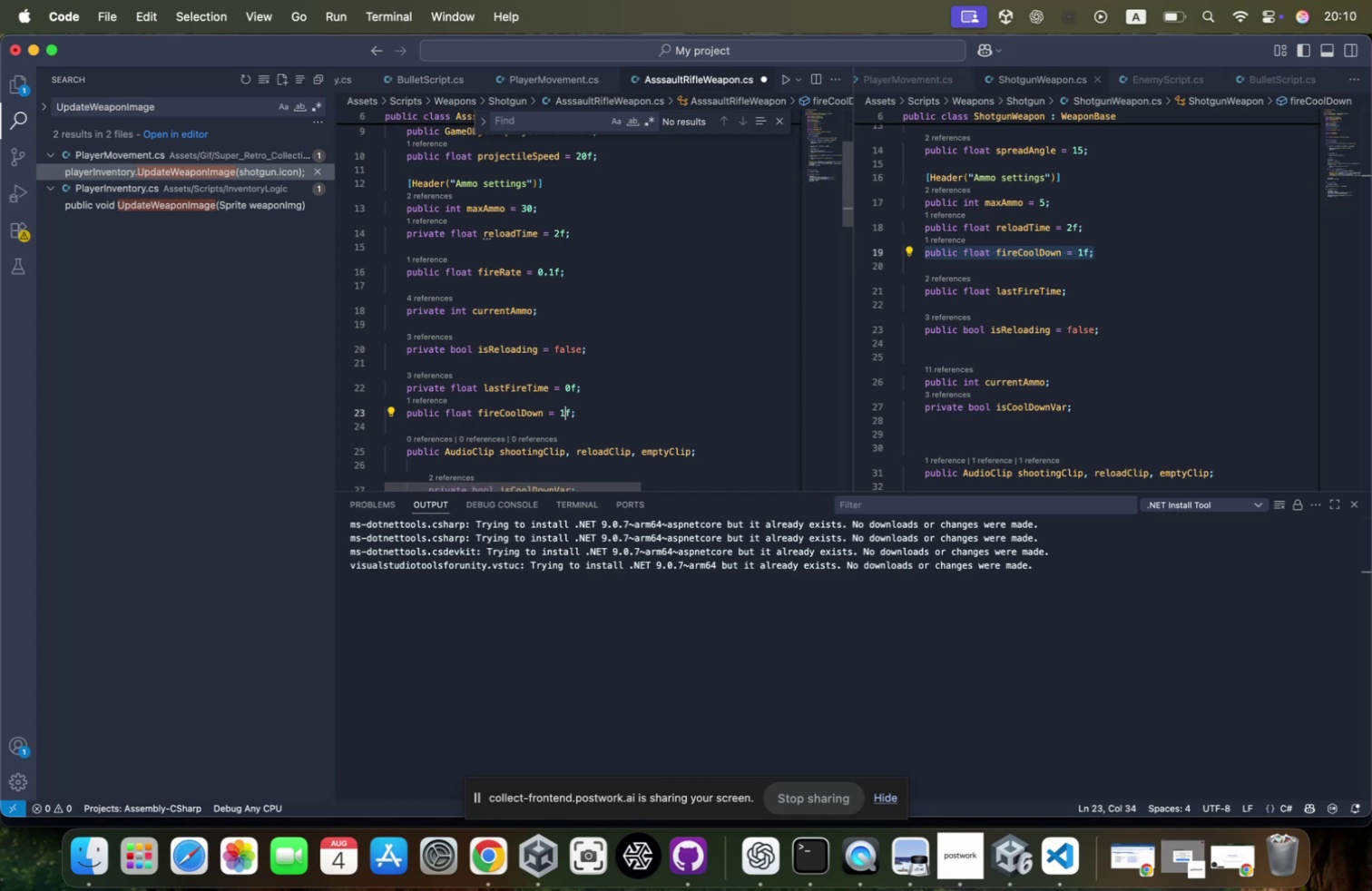 
key(Backspace)
type(0.02)
key(Backspace)
key(Backspace)
type(04)
key(Backspace)
type(5)
 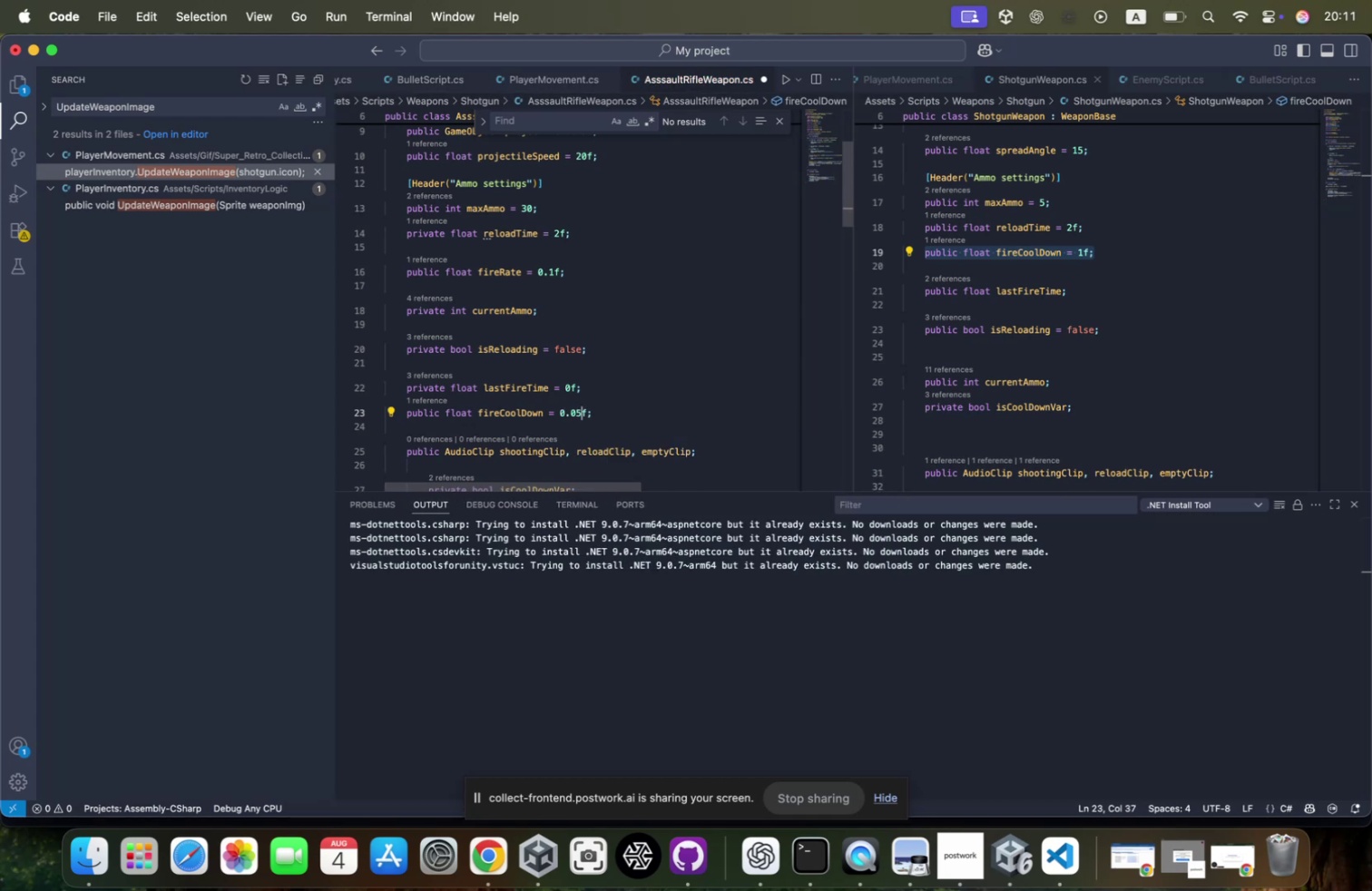 
key(Meta+CommandLeft)
 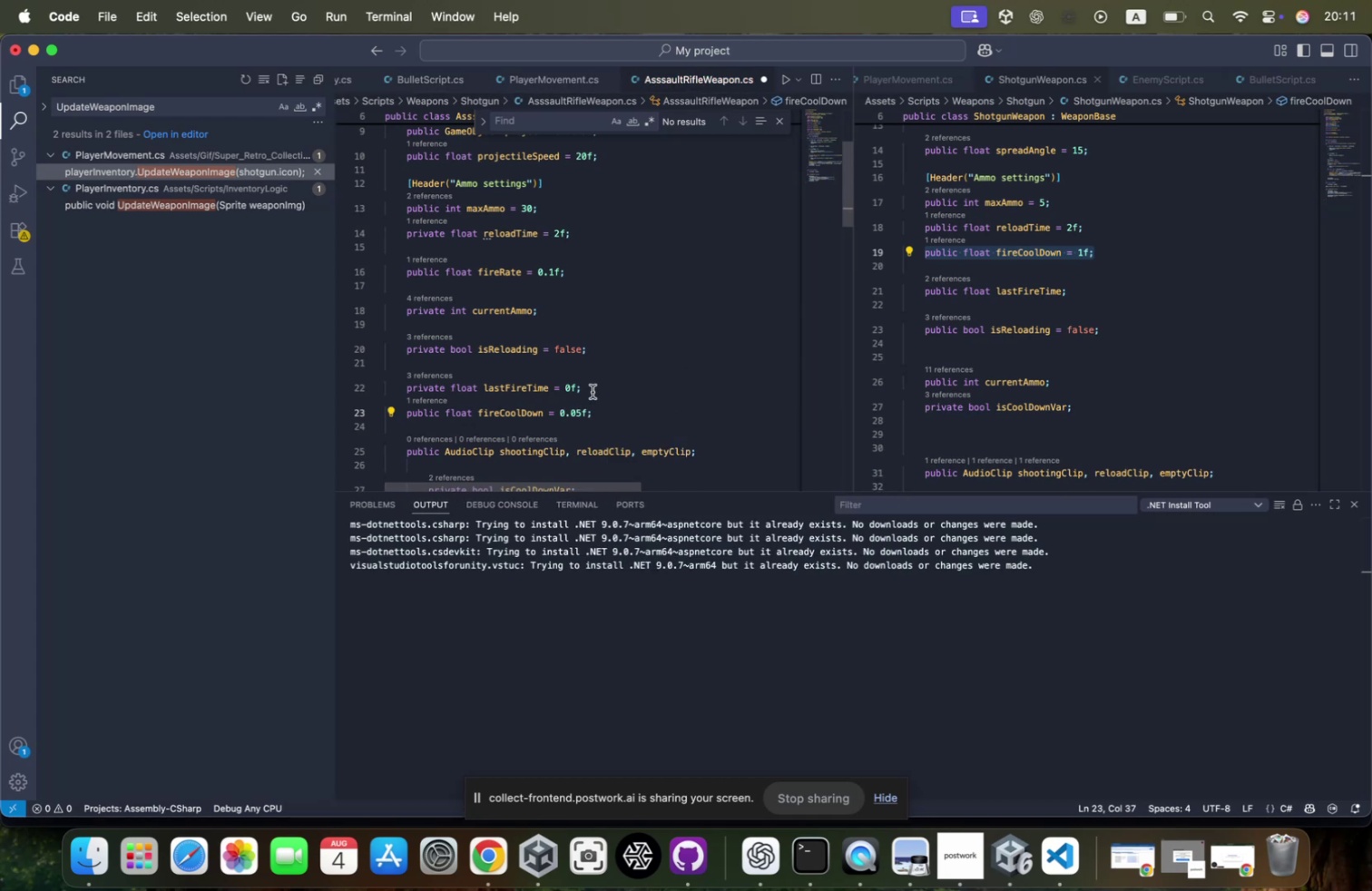 
left_click_drag(start_coordinate=[593, 413], to_coordinate=[392, 410])
 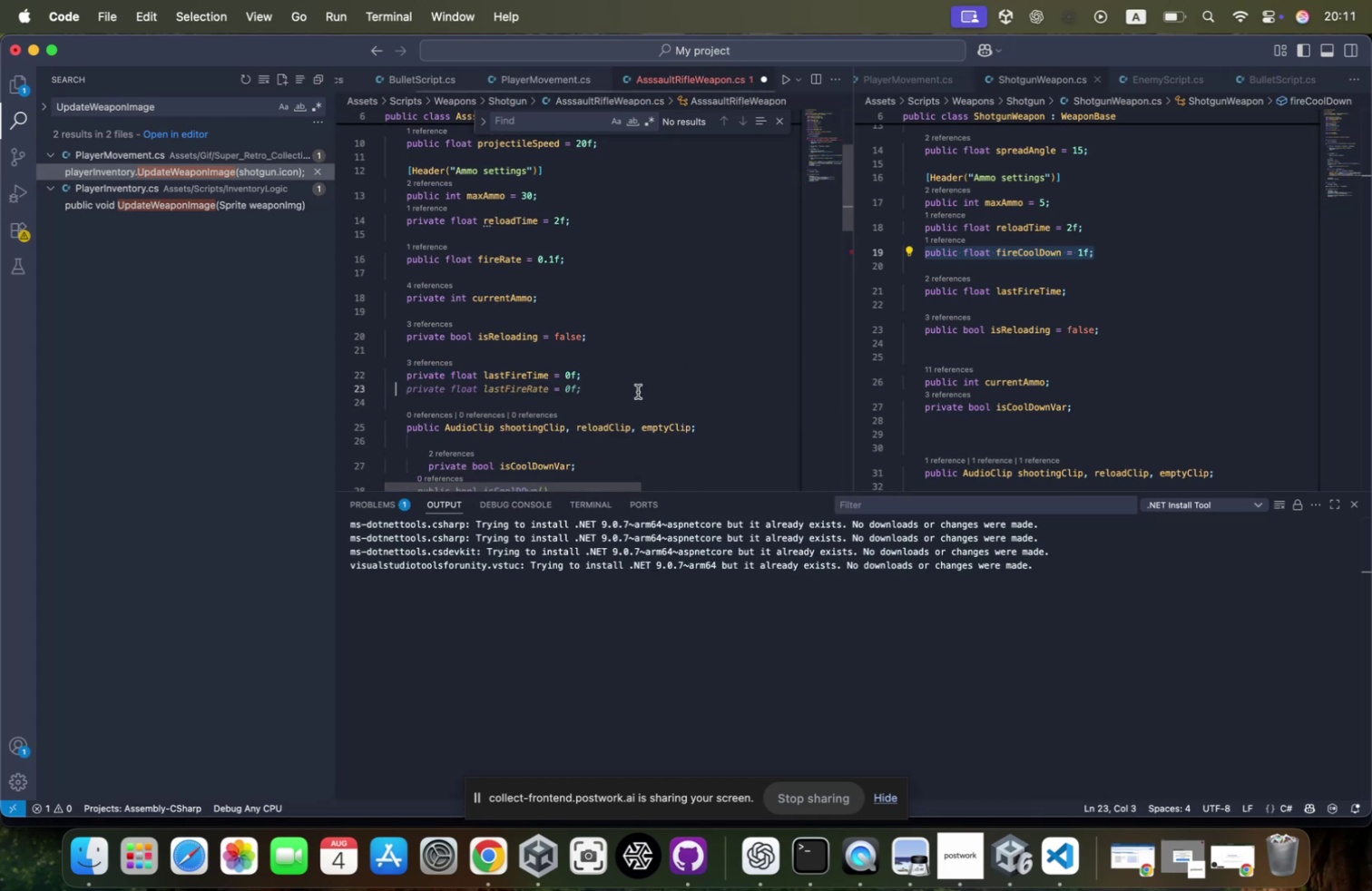 
key(Meta+CommandLeft)
 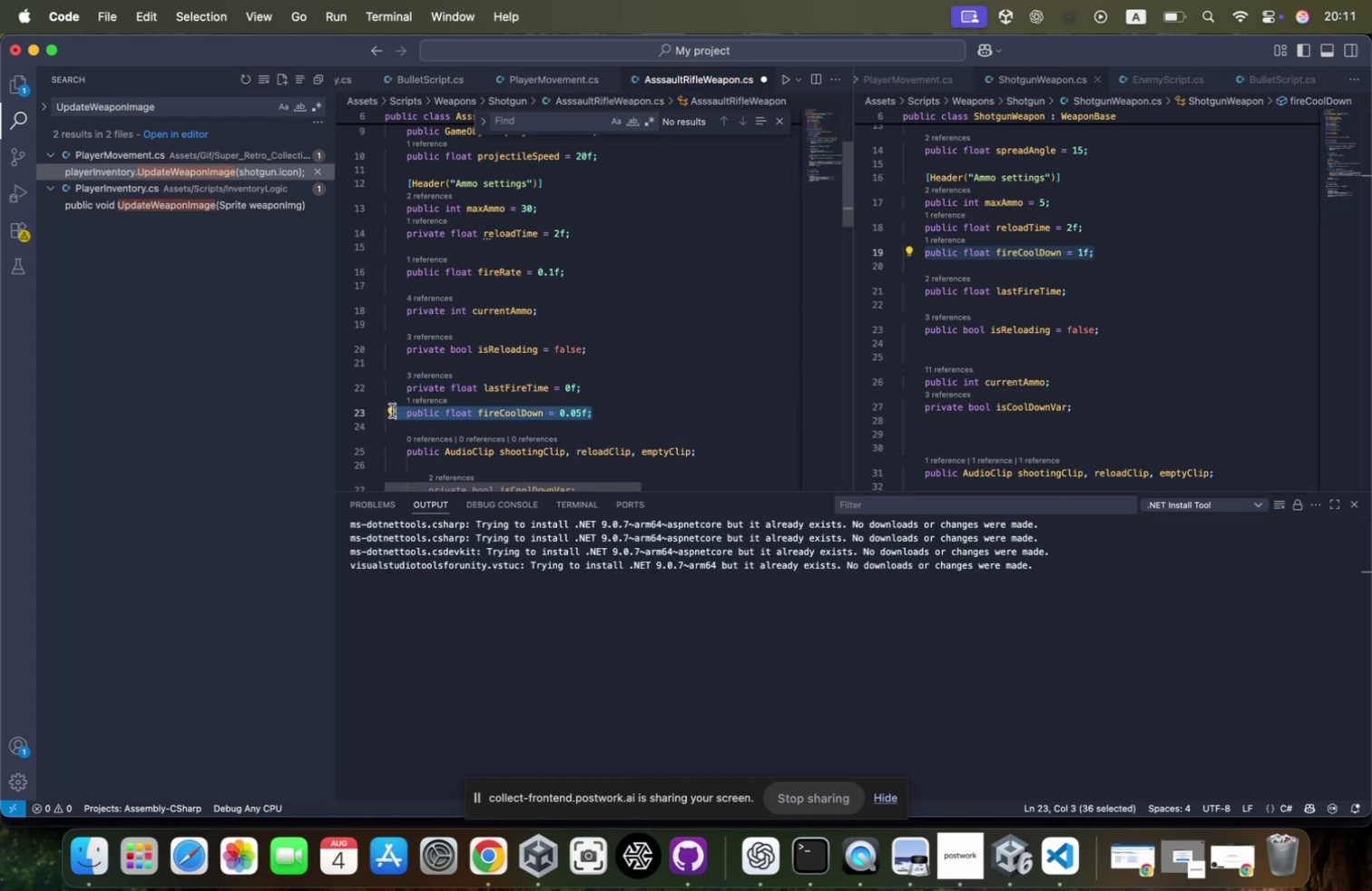 
key(Meta+X)
 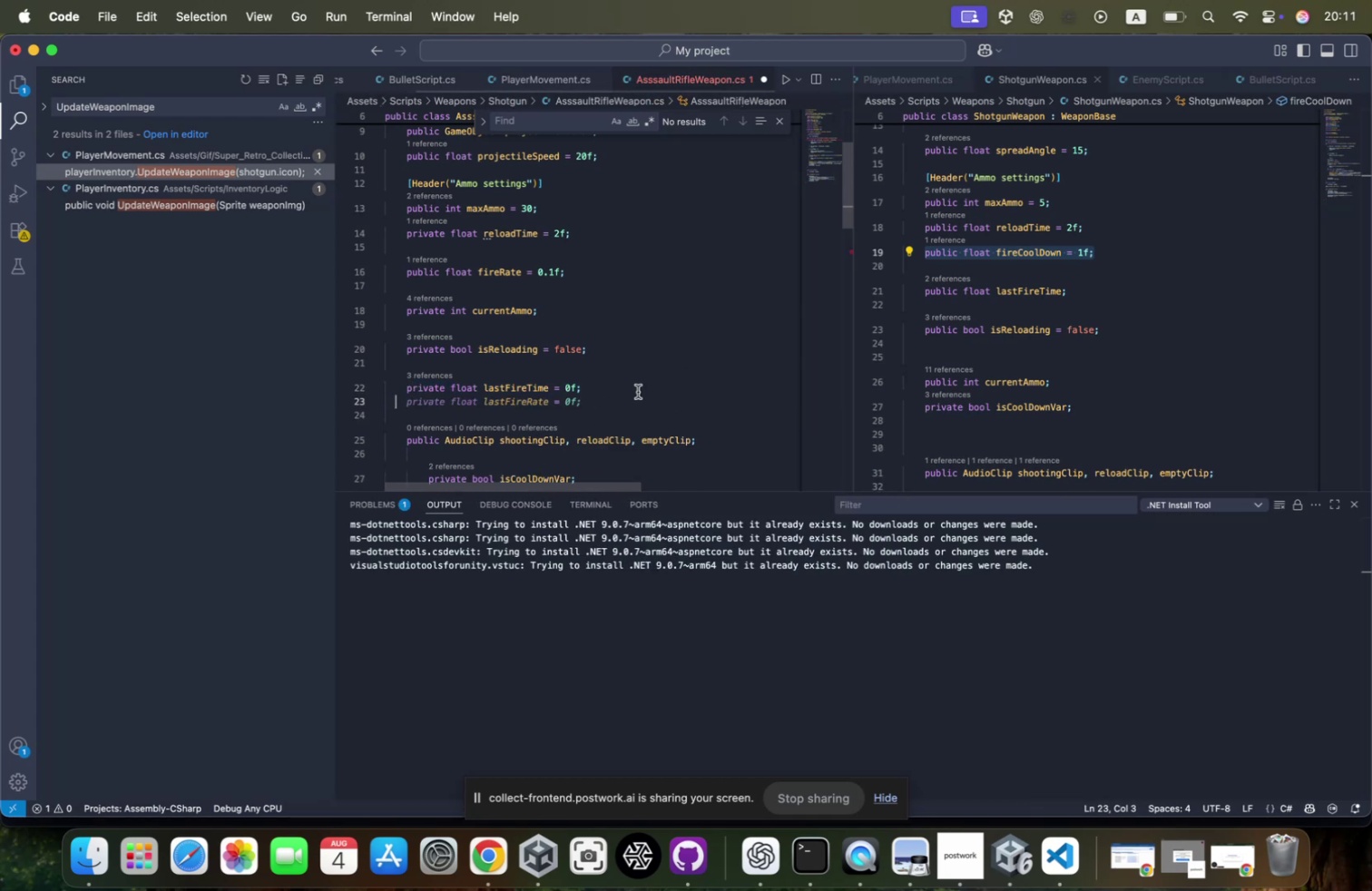 
scroll: coordinate [638, 391], scroll_direction: down, amount: 23.0
 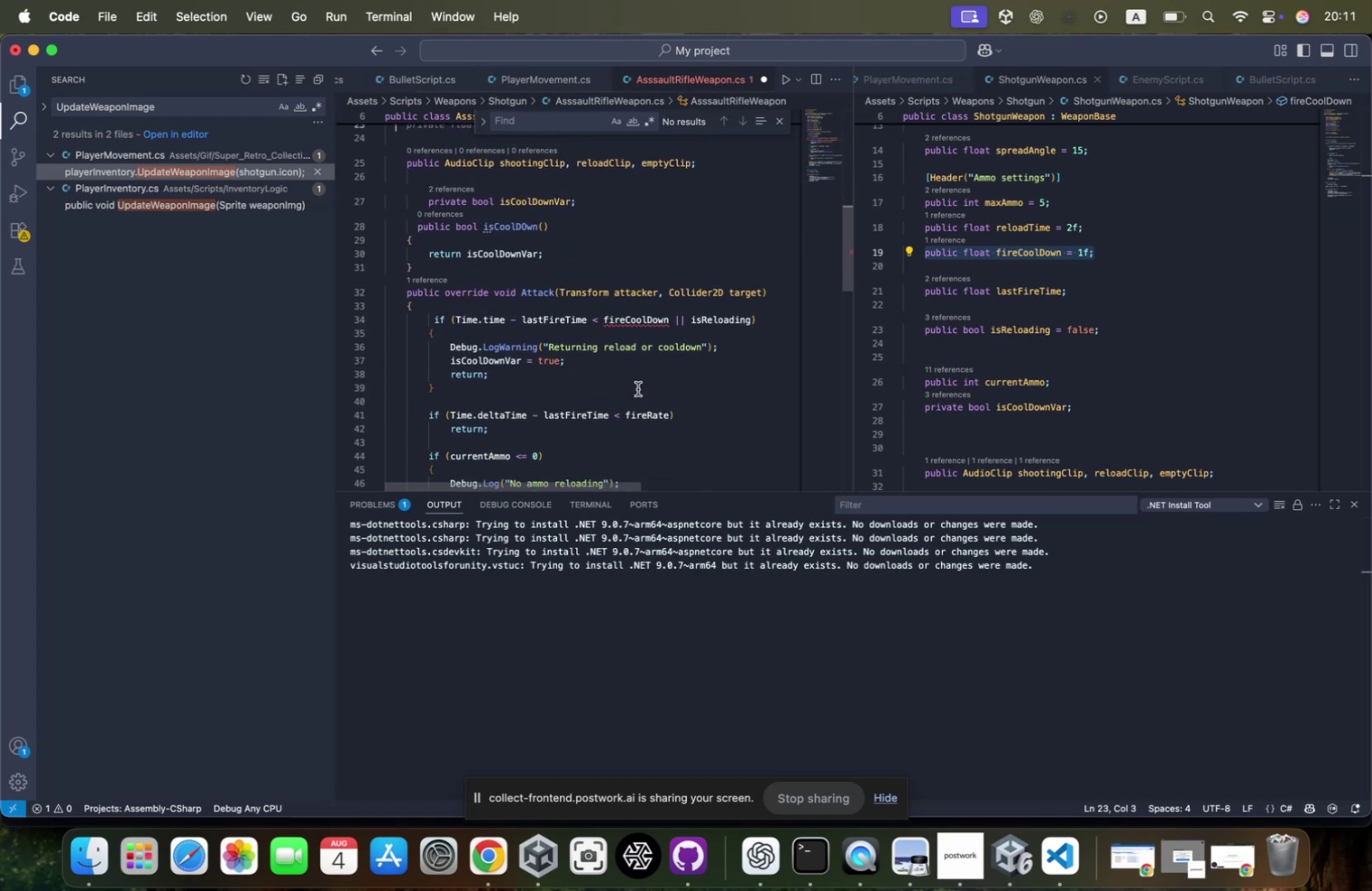 
key(Meta+Z)
 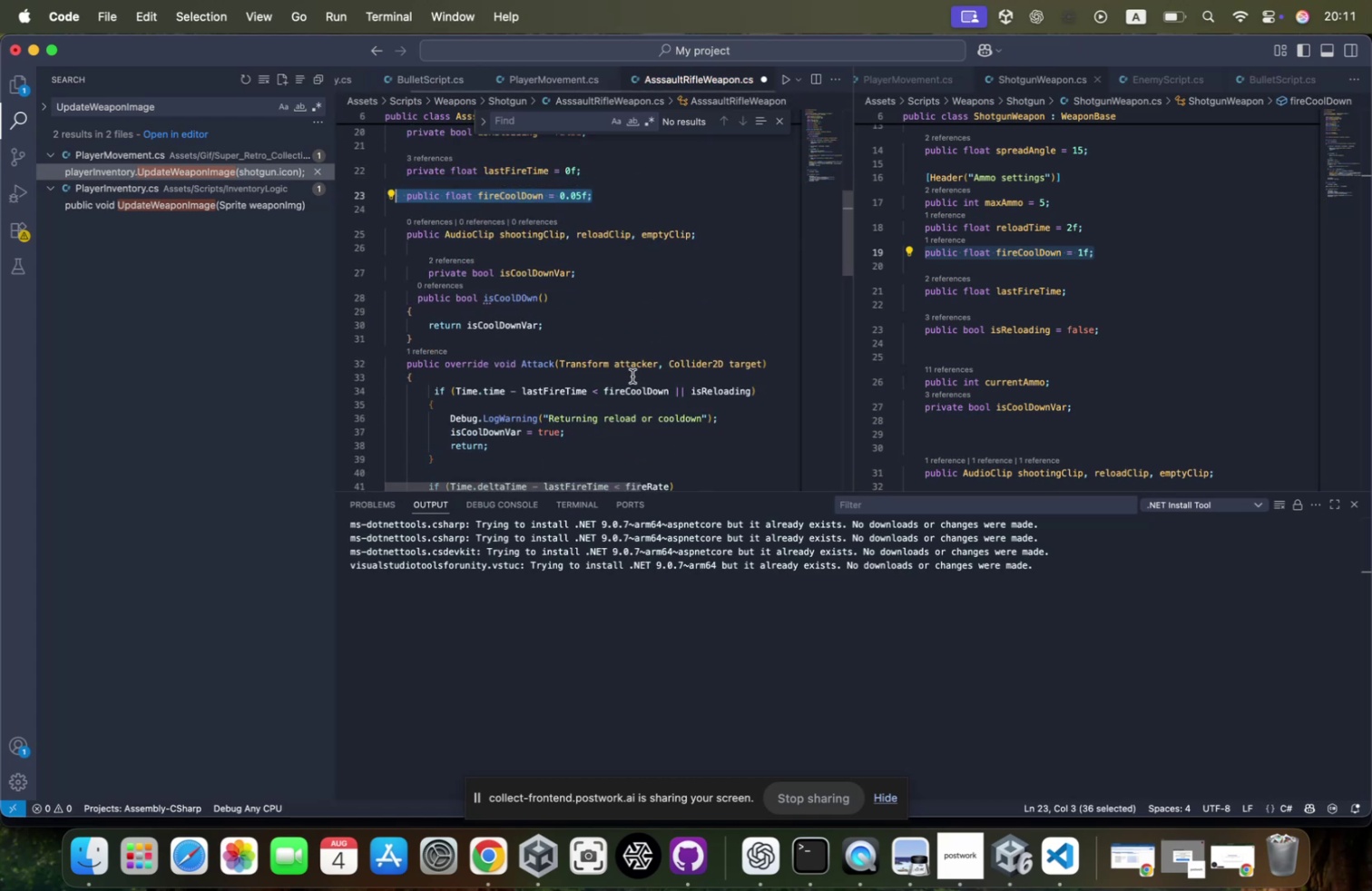 
key(Meta+Z)
 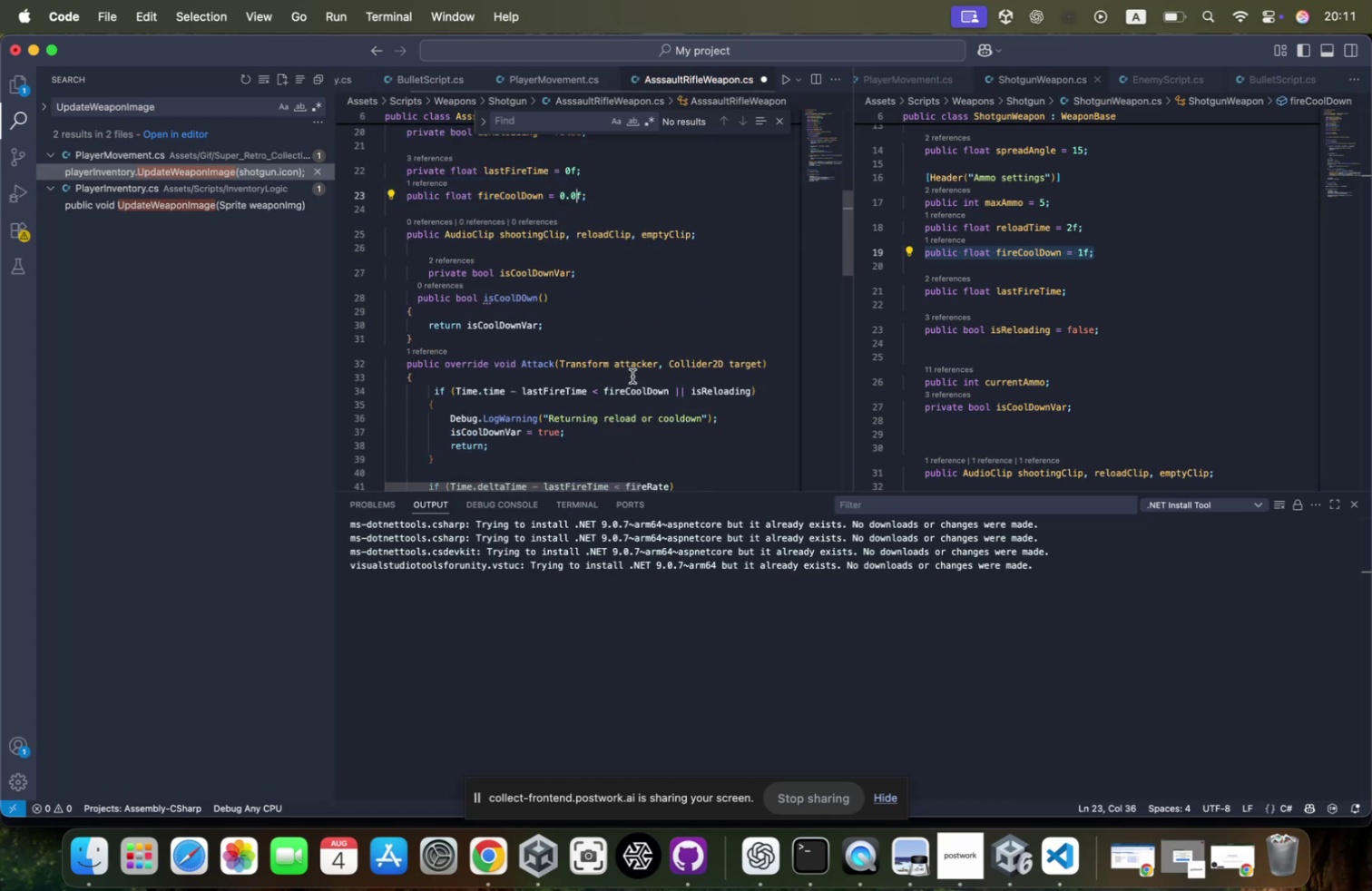 
key(Meta+Z)
 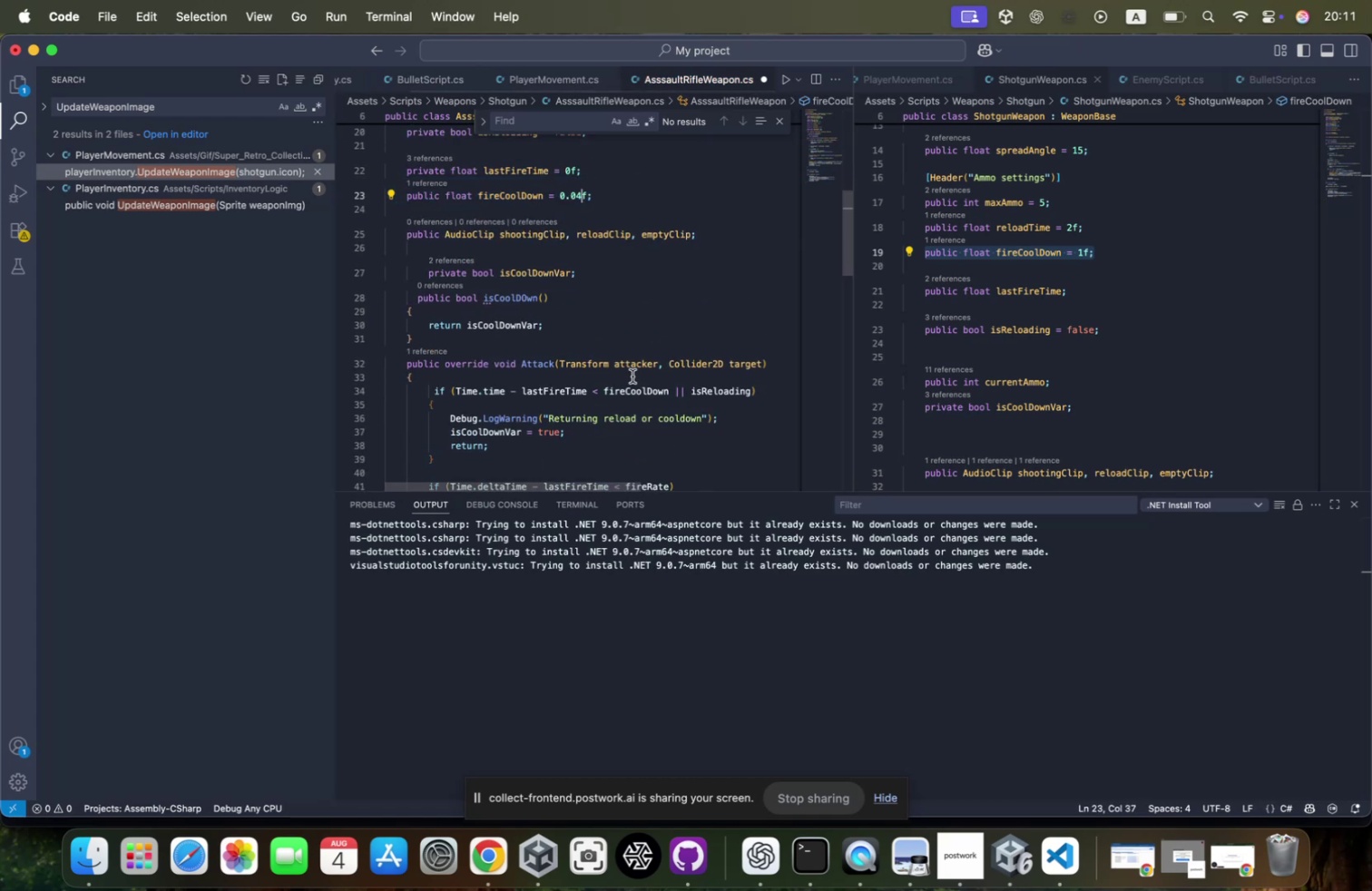 
key(Meta+Z)
 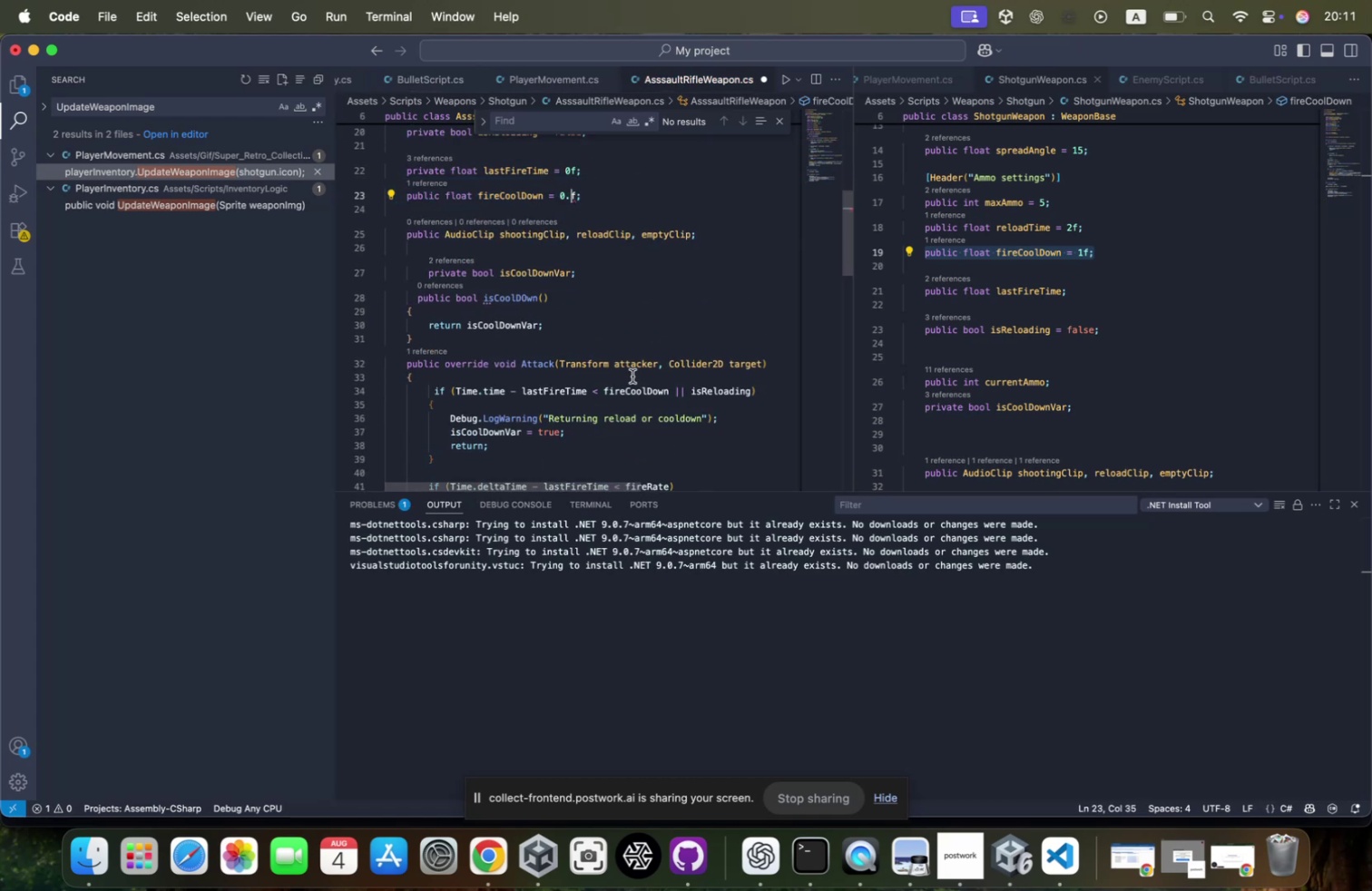 
key(Meta+Z)
 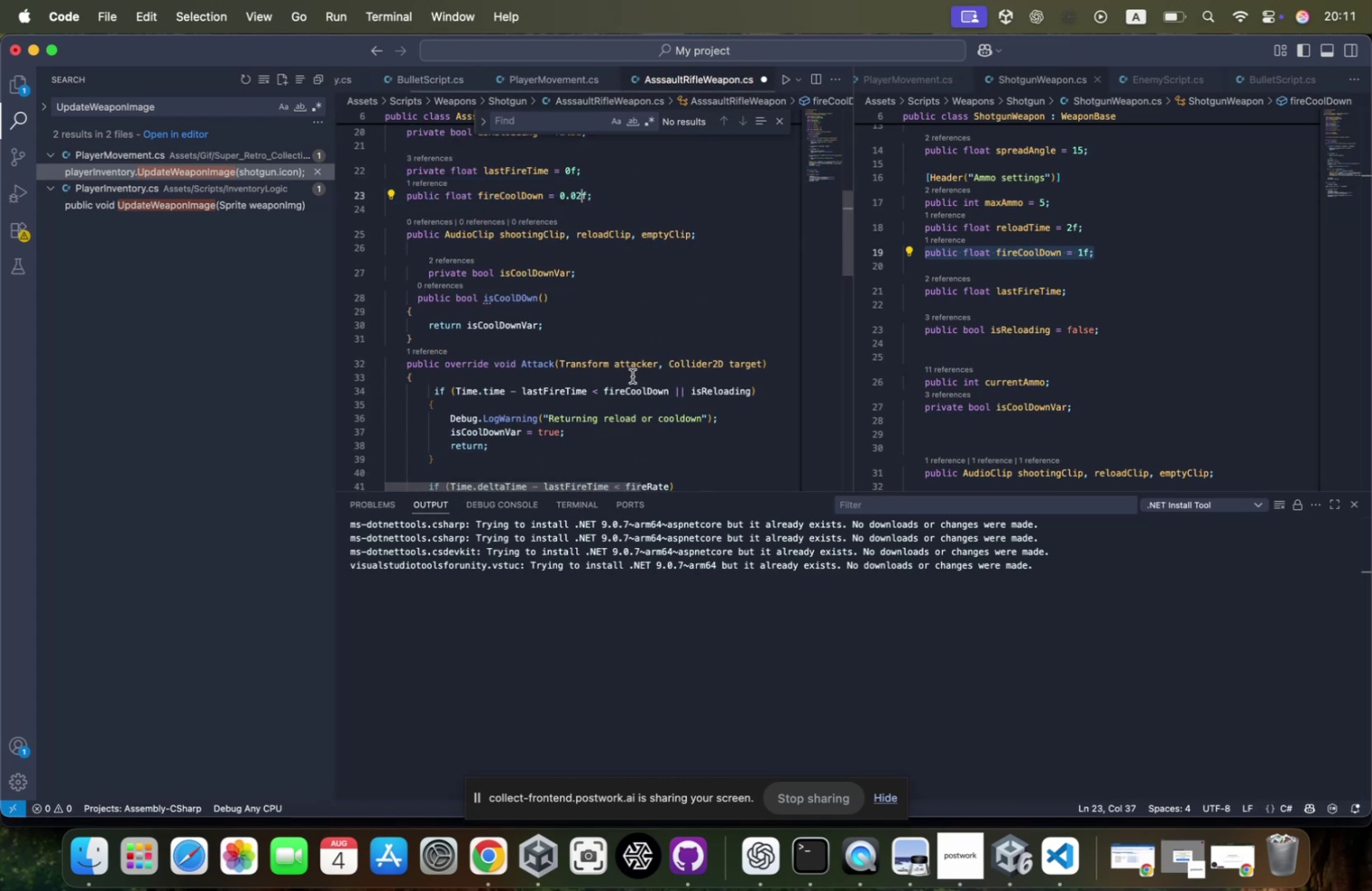 
key(Meta+Z)
 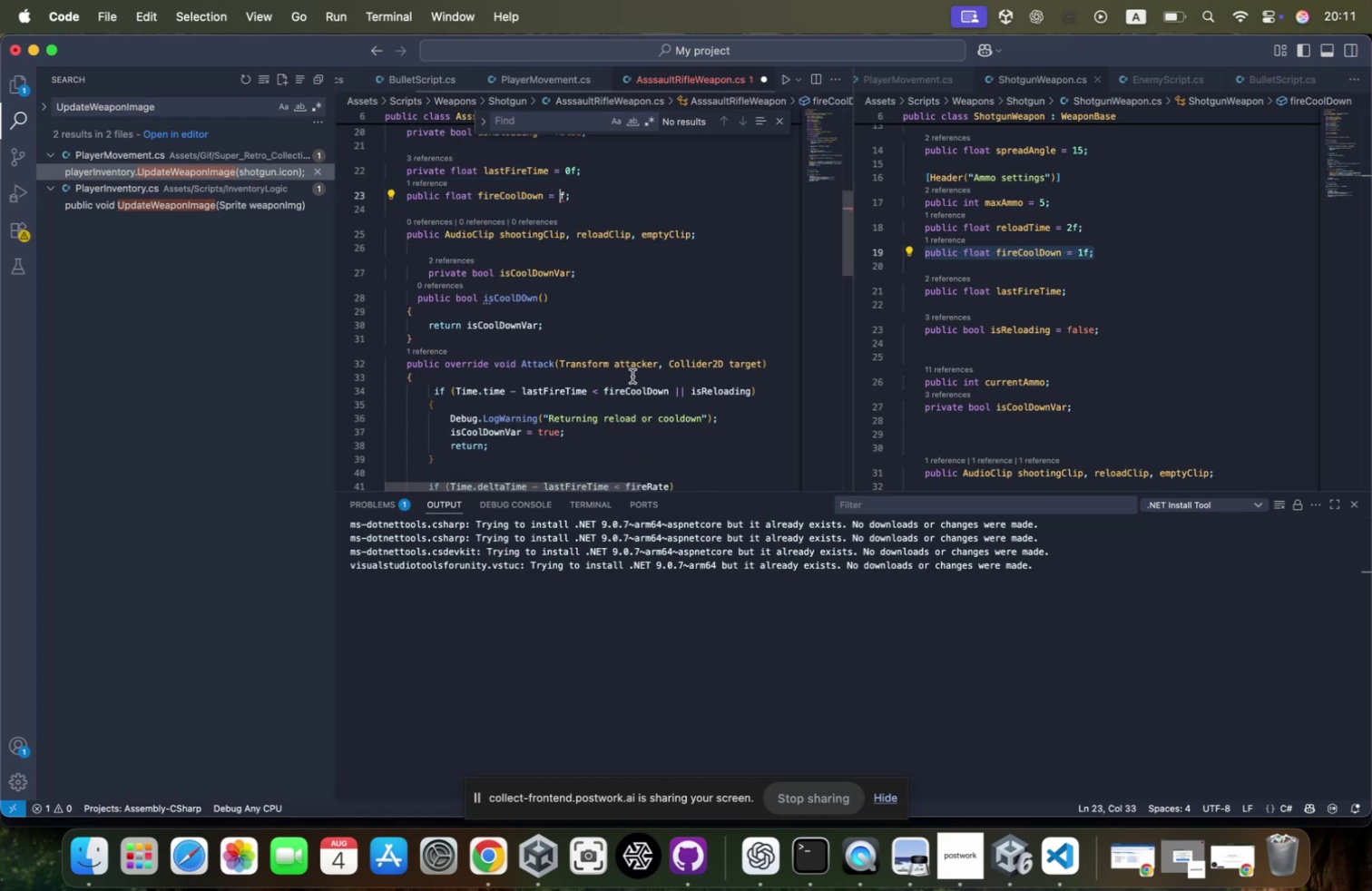 
key(Meta+Z)
 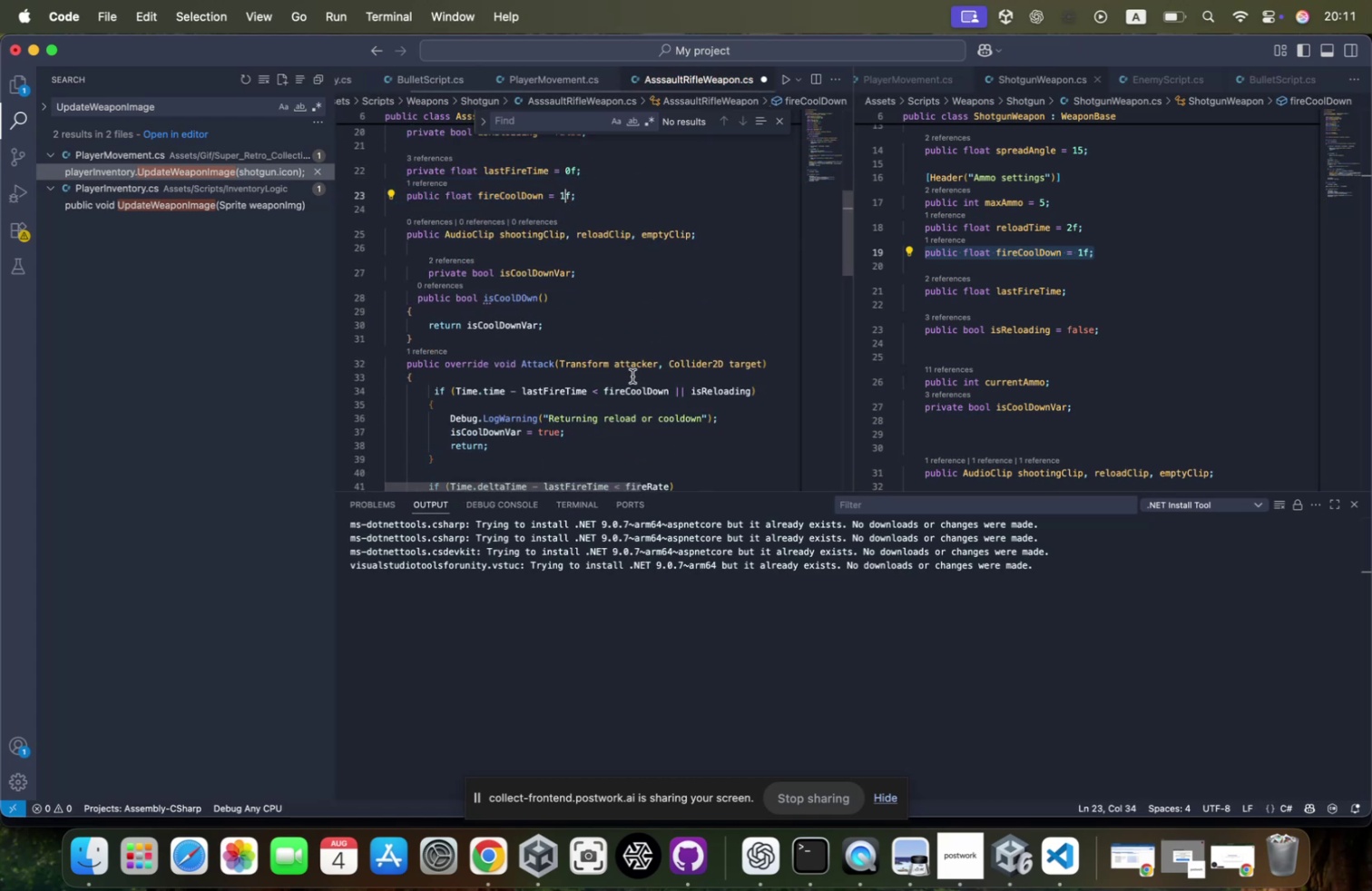 
key(Meta+Z)
 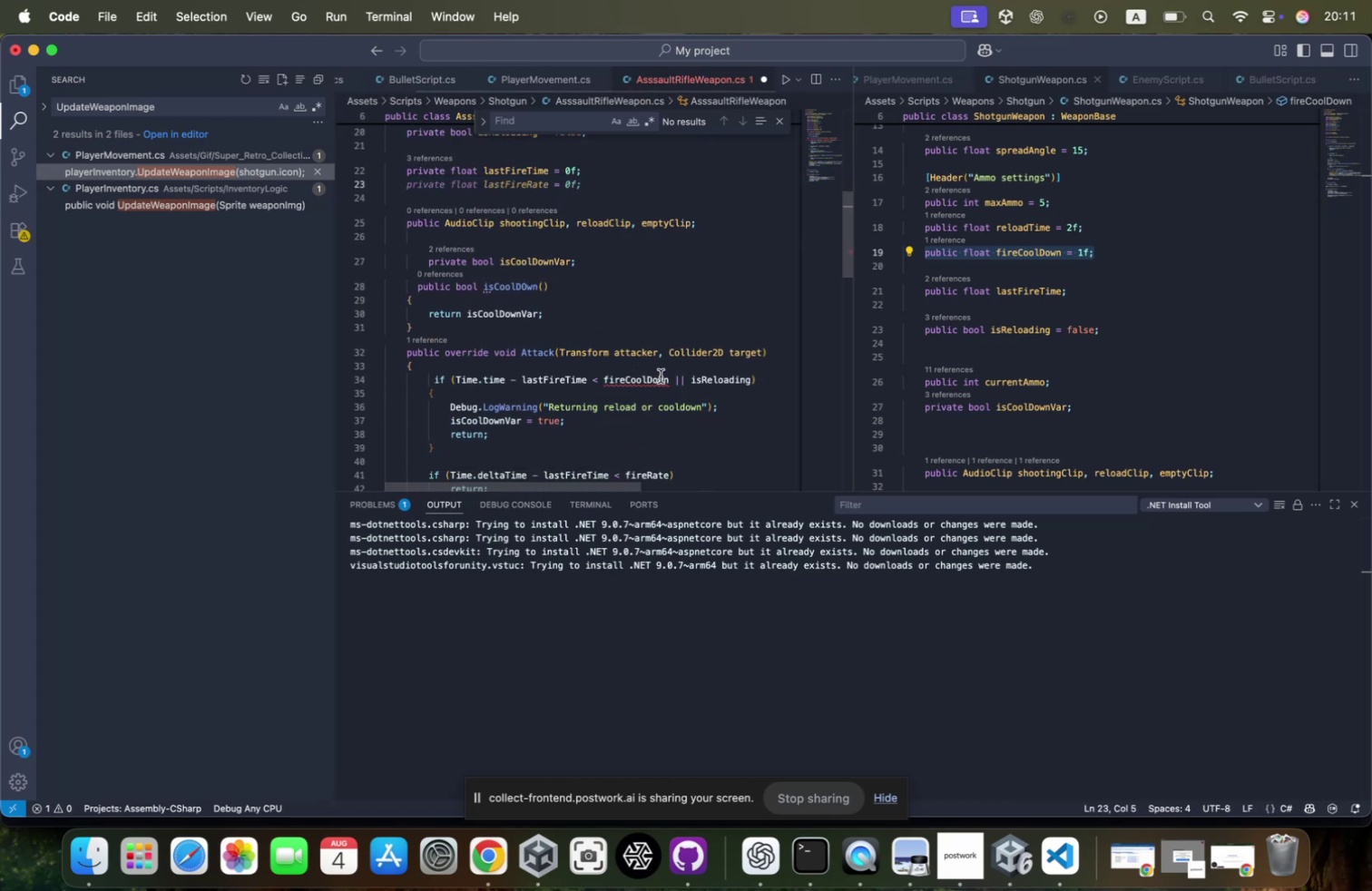 
left_click([669, 394])
 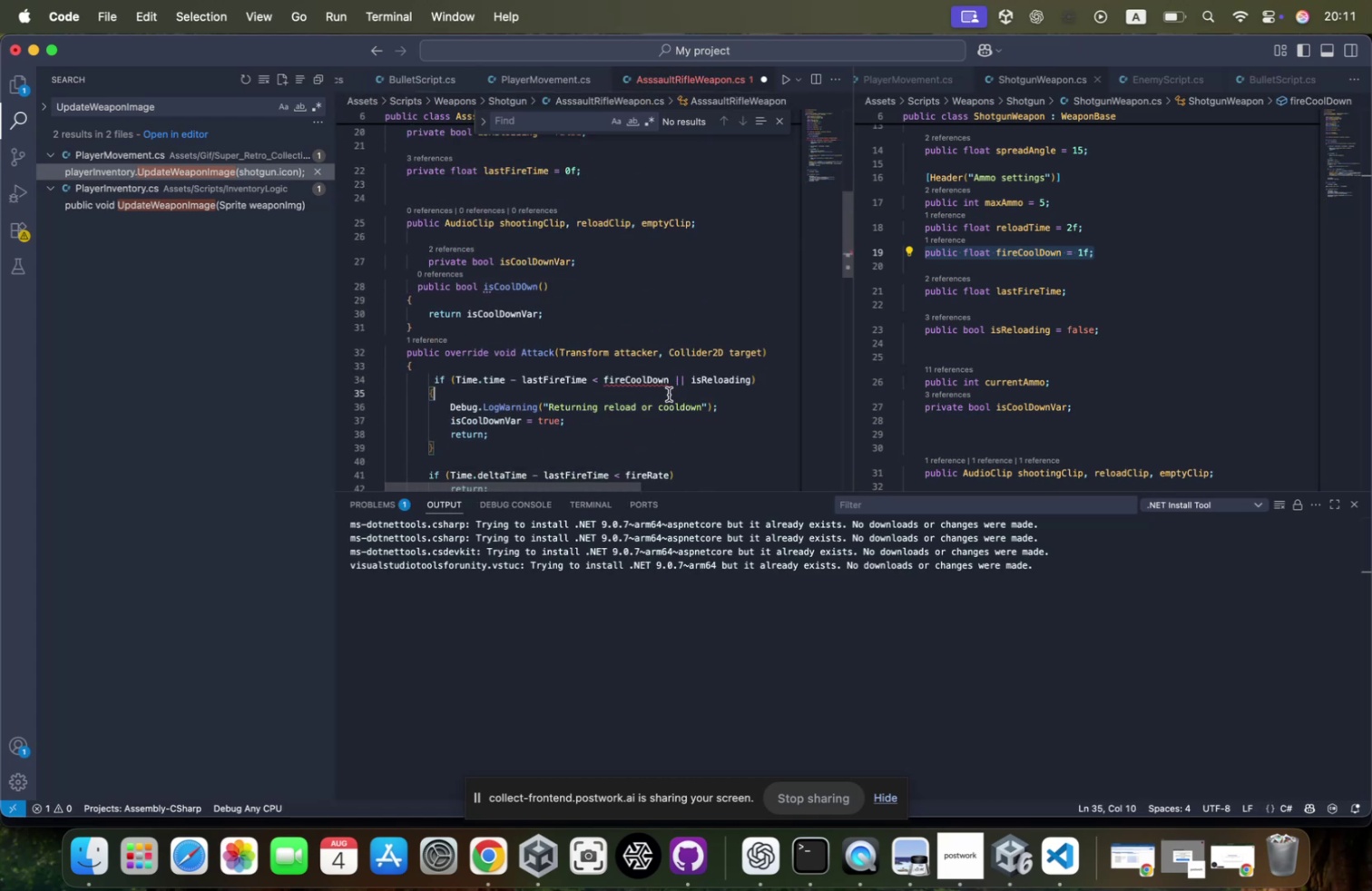 
key(Meta+Z)
 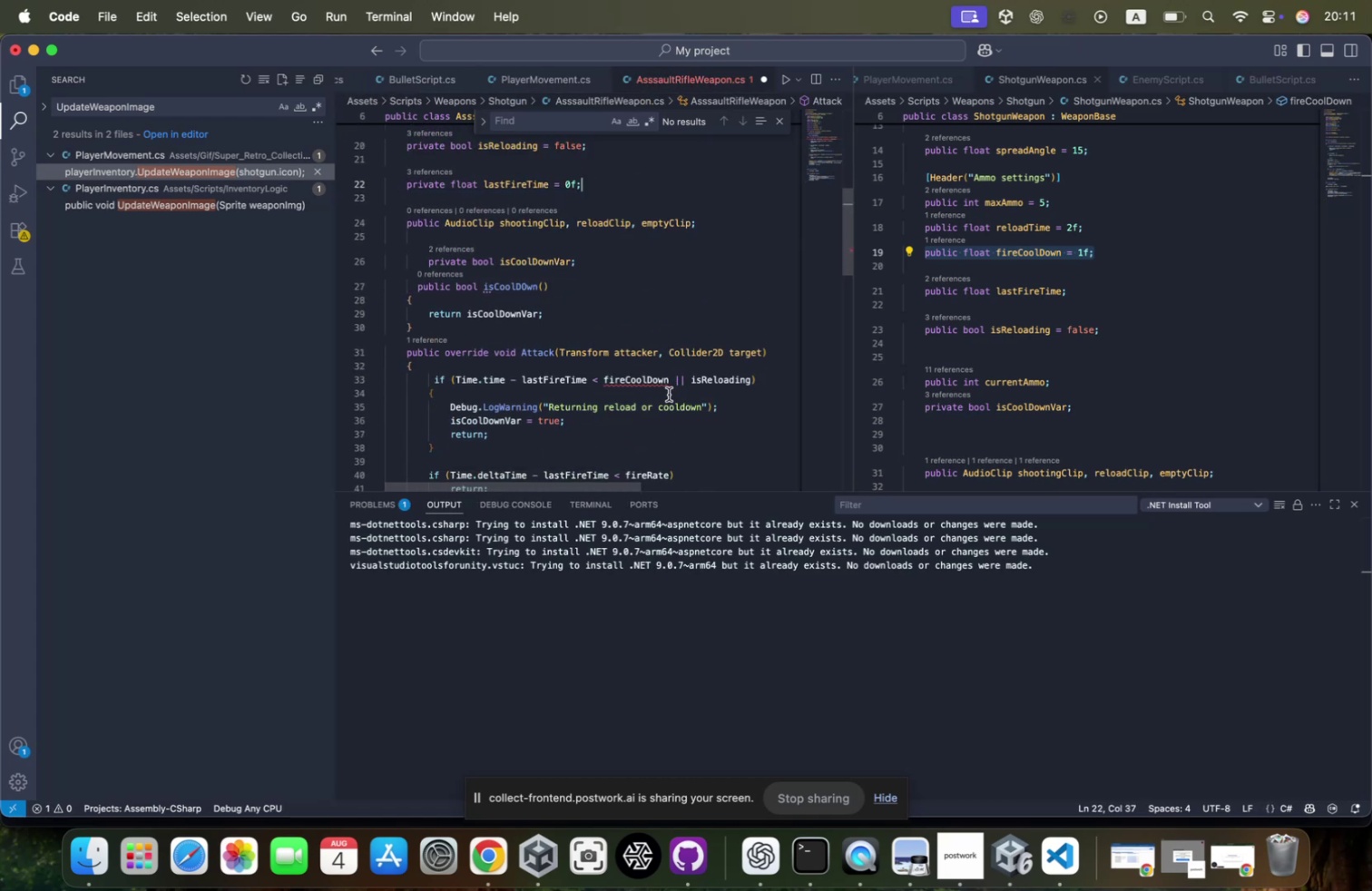 
key(Meta+Z)
 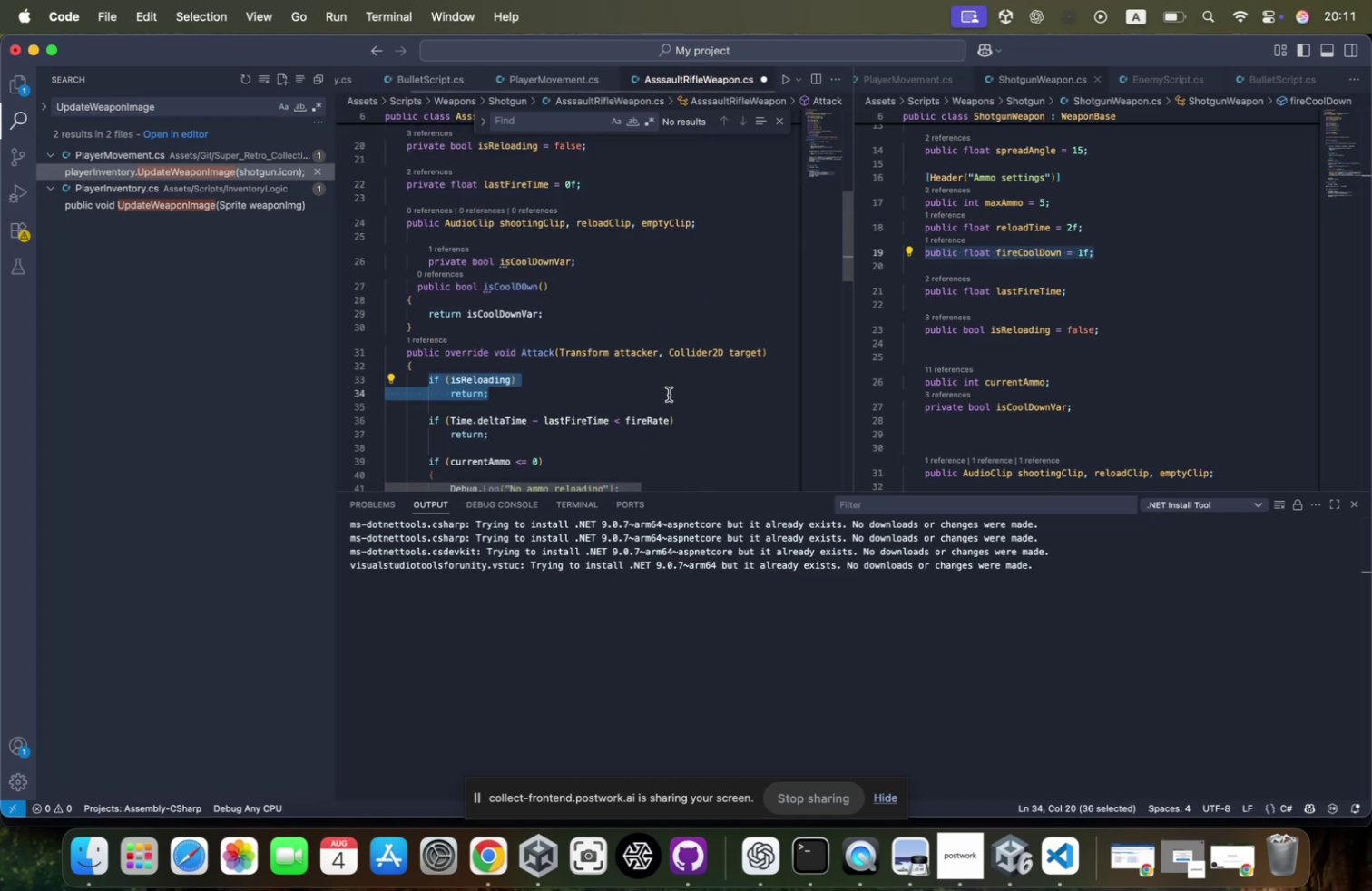 
key(Meta+S)
 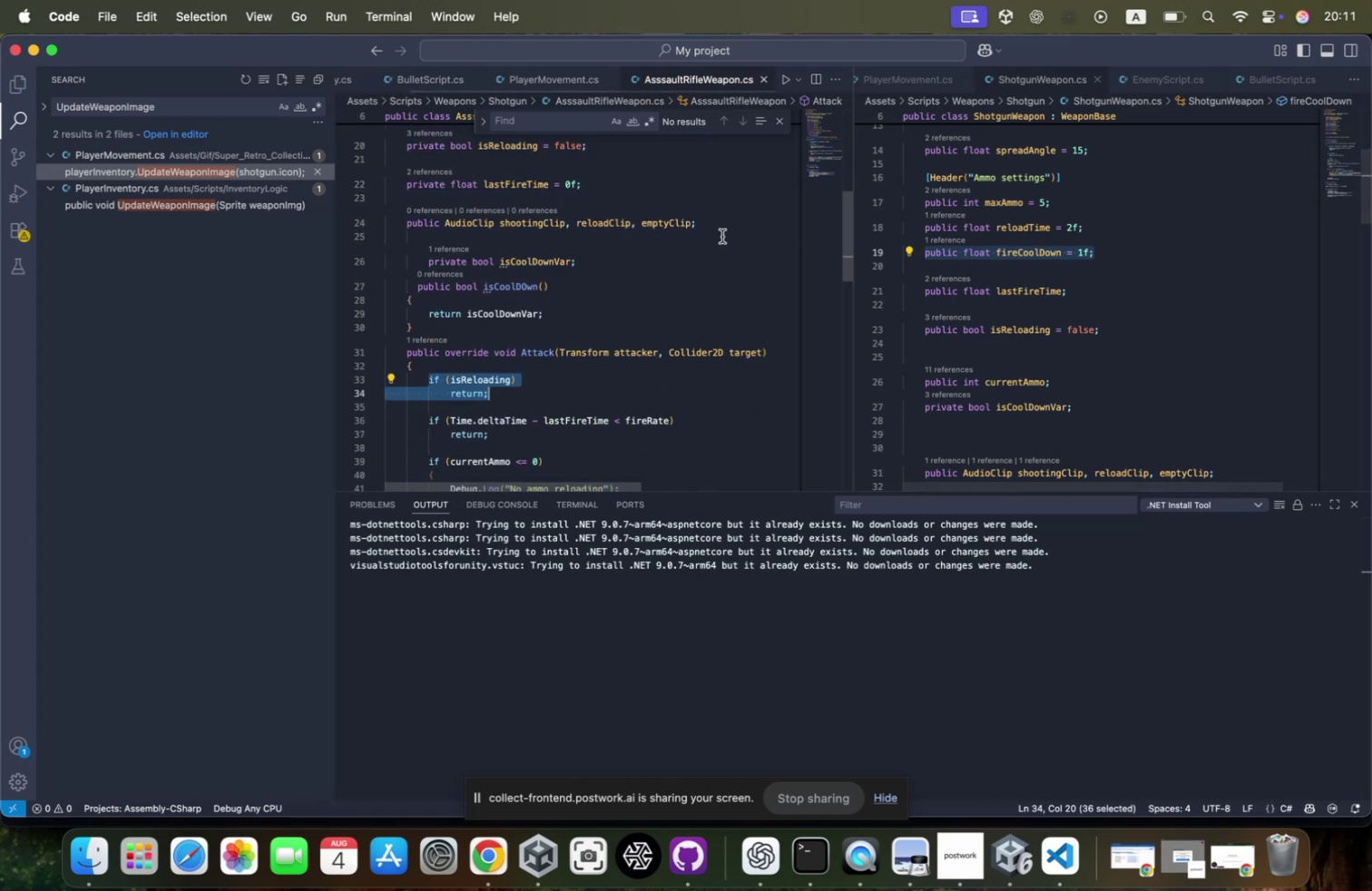 
scroll: coordinate [1083, 386], scroll_direction: down, amount: 17.0
 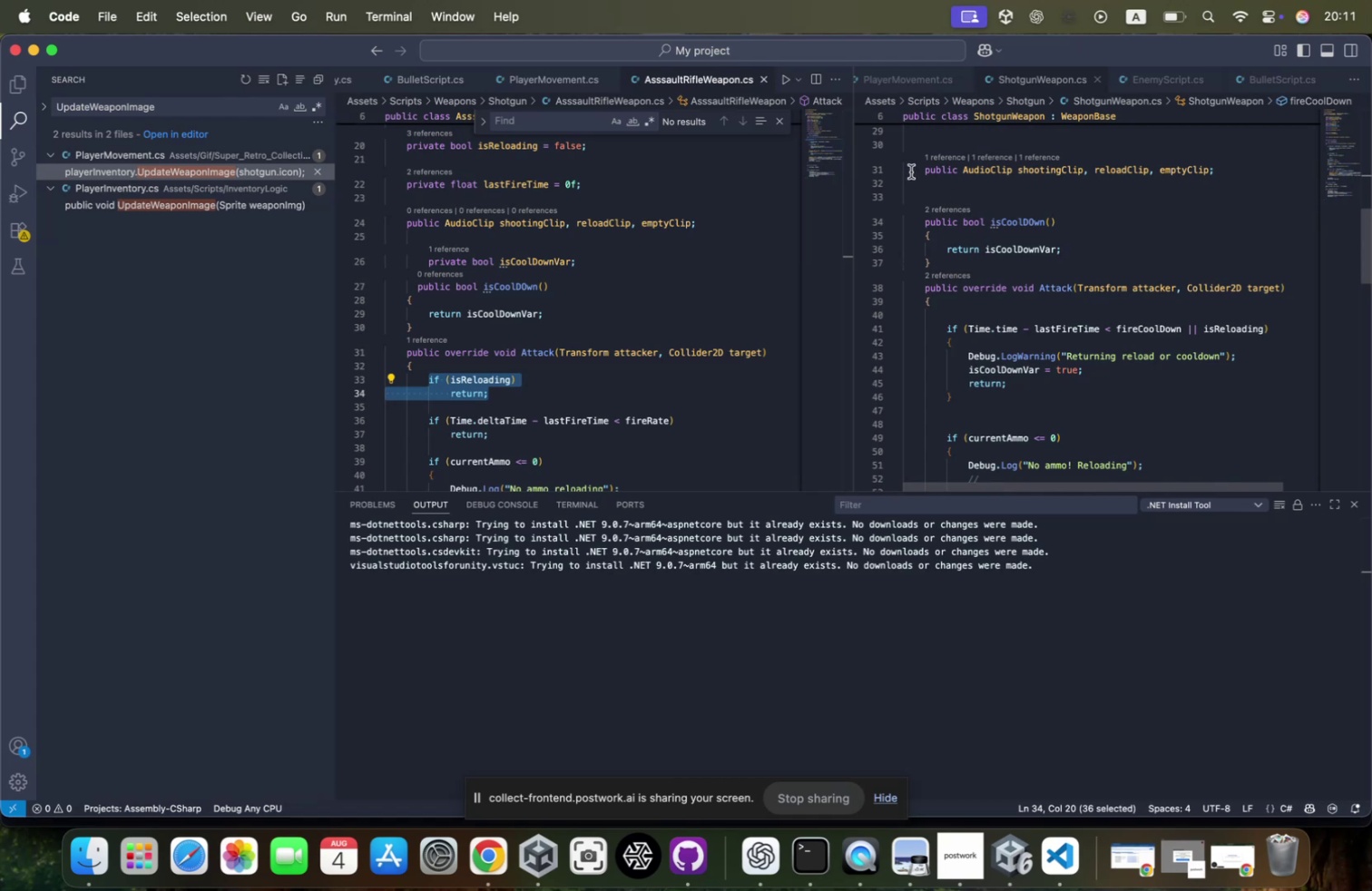 
left_click([911, 171])
 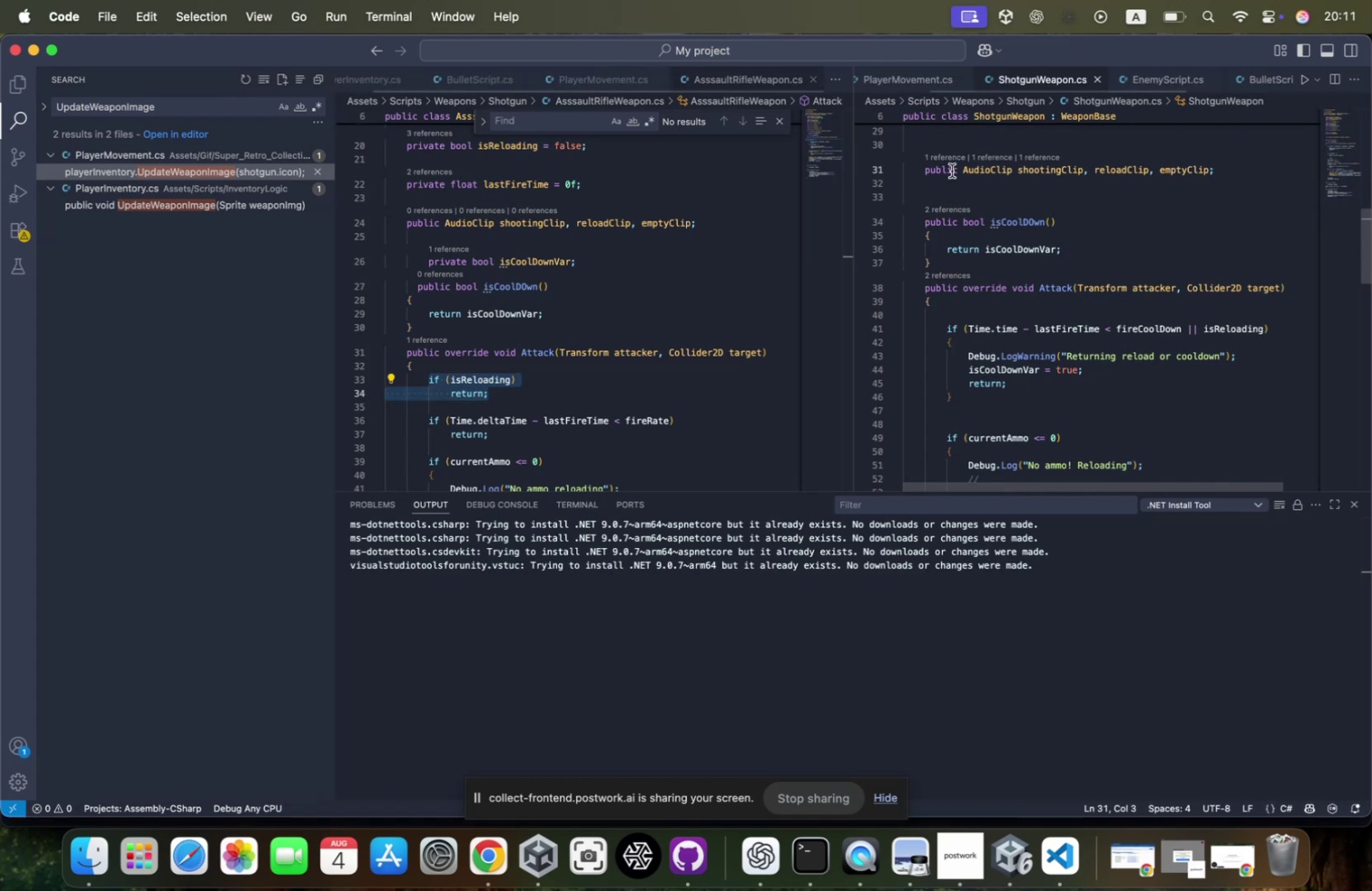 
key(Slash)
 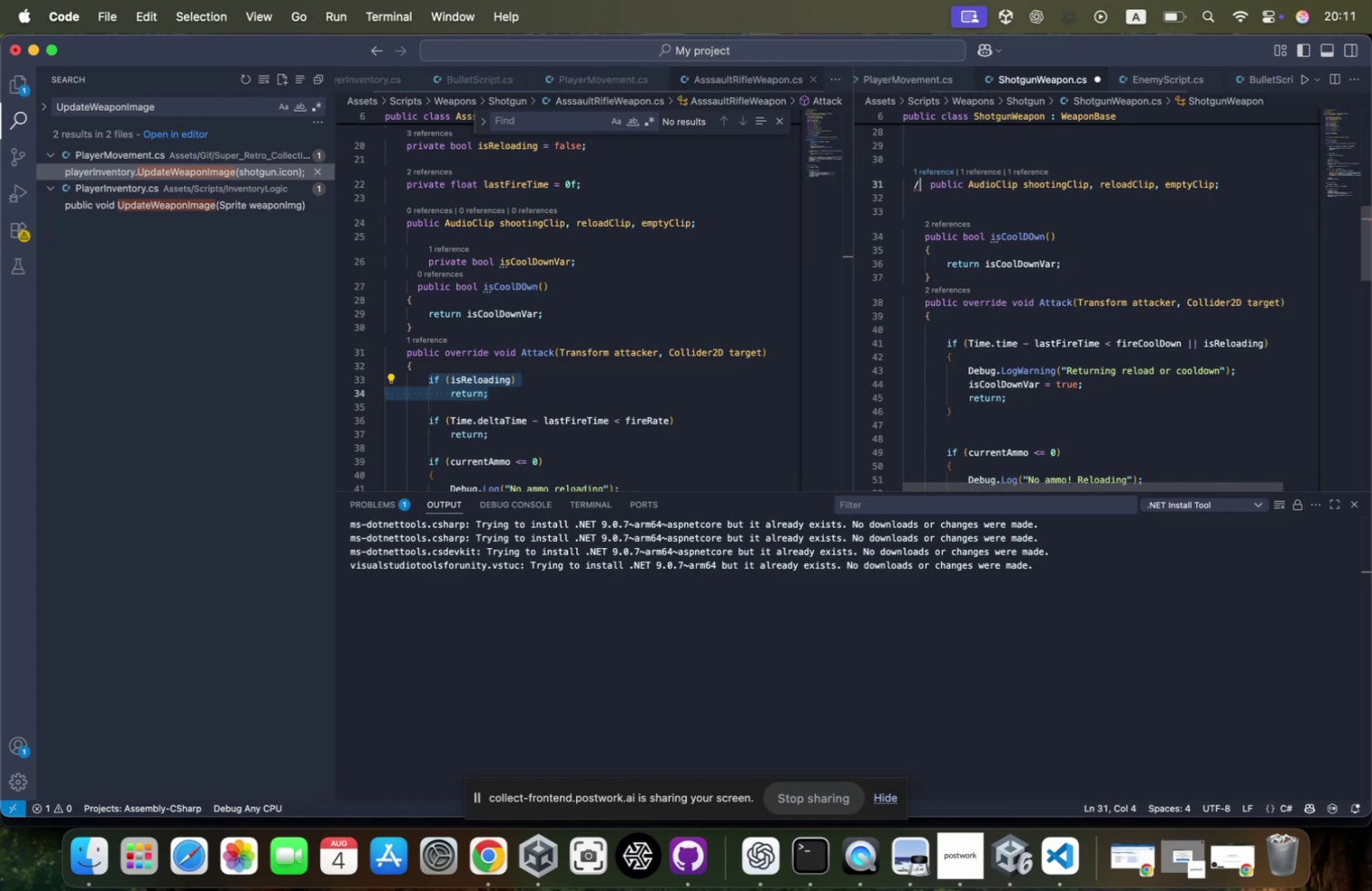 
key(Slash)
 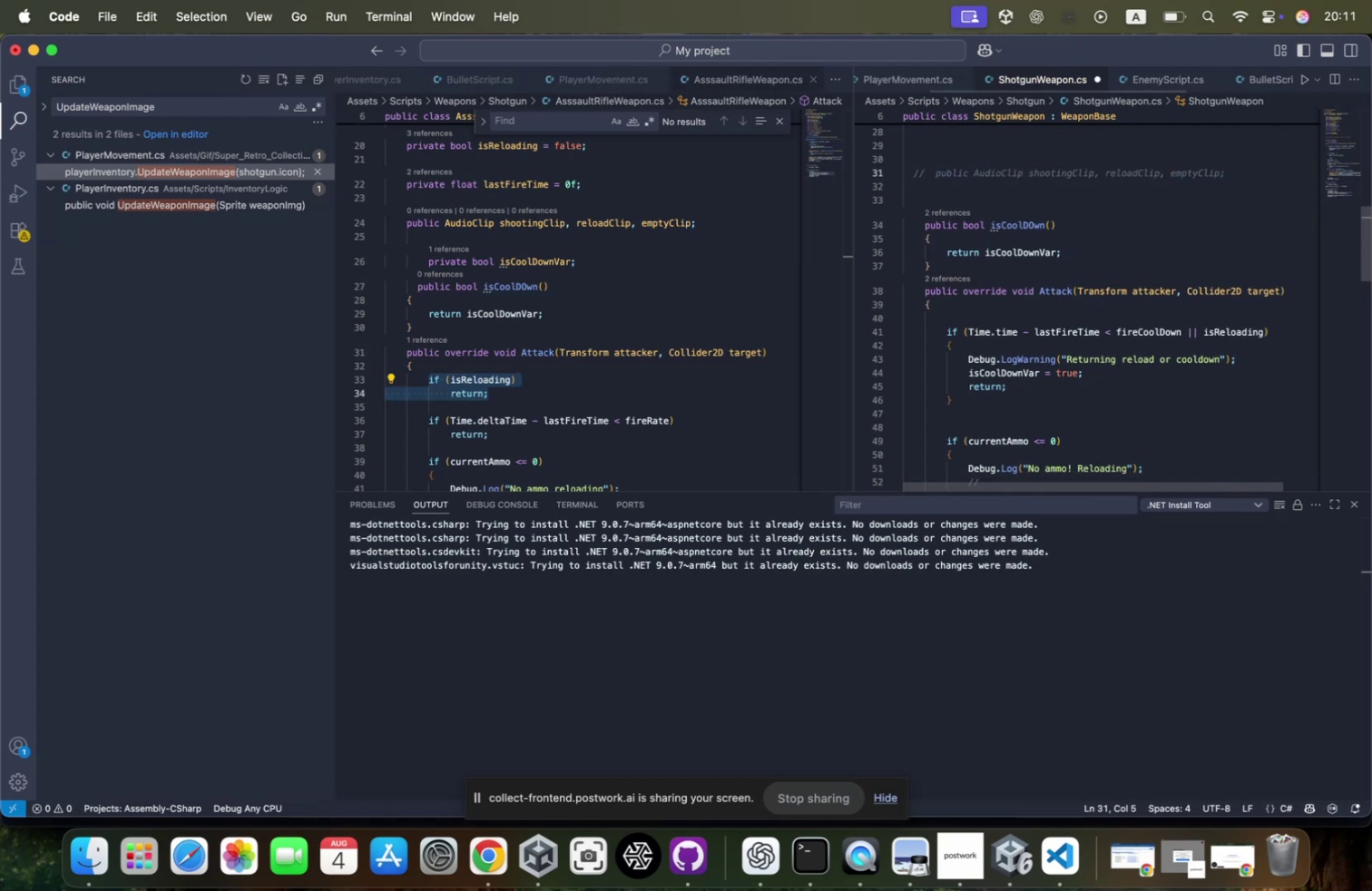 
key(Meta+CommandLeft)
 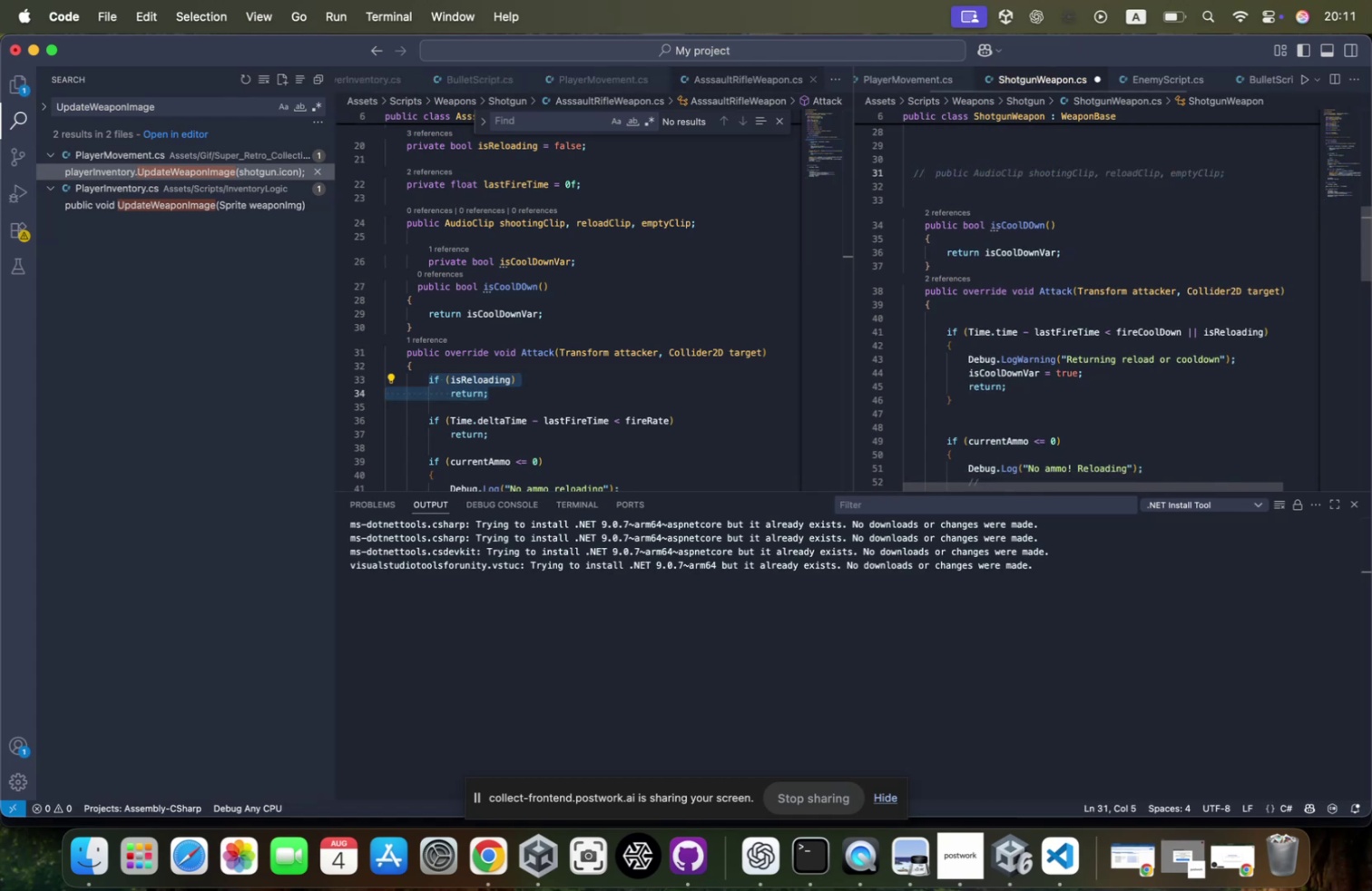 
key(Meta+Z)
 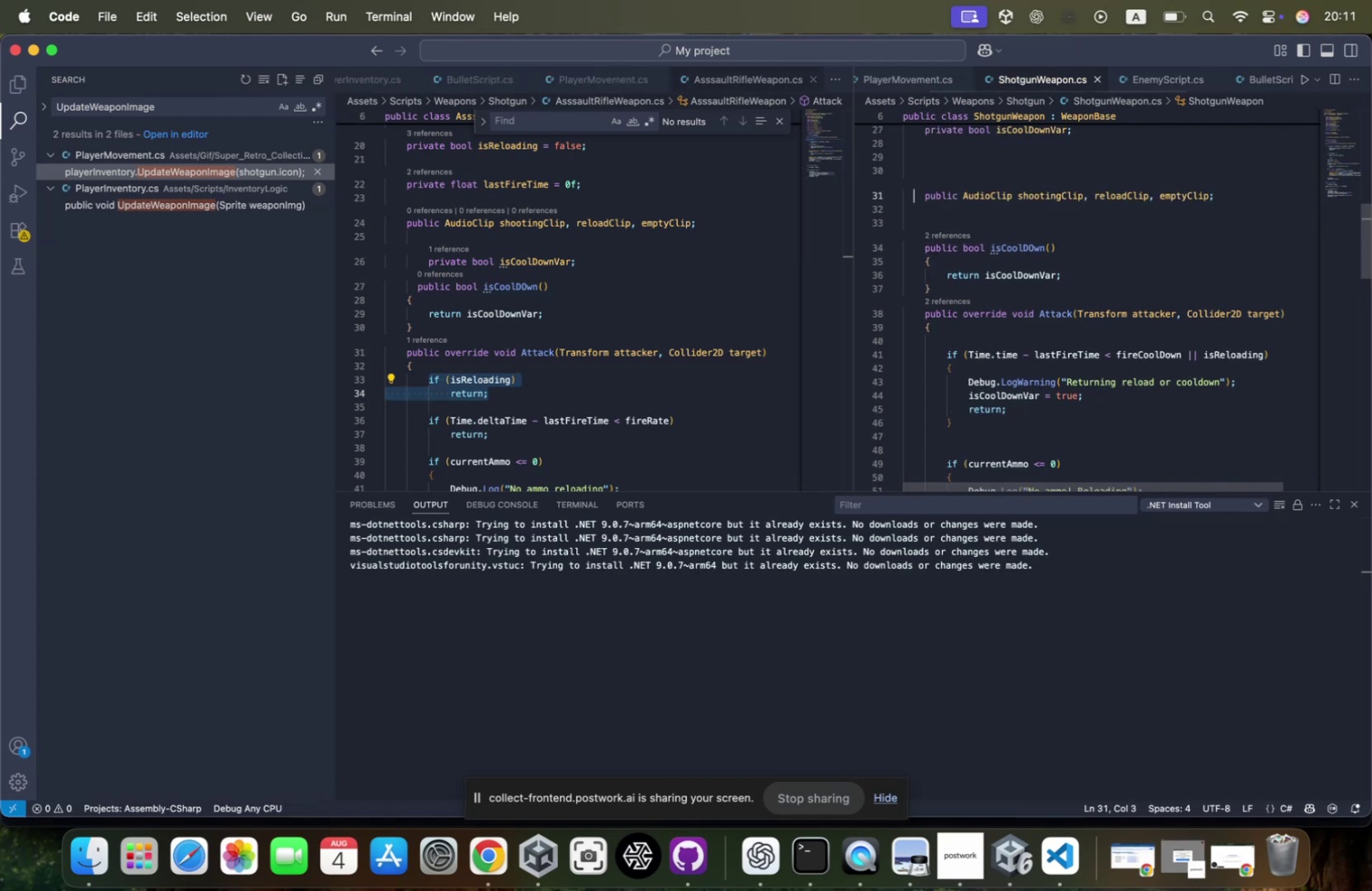 
key(Meta+CommandLeft)
 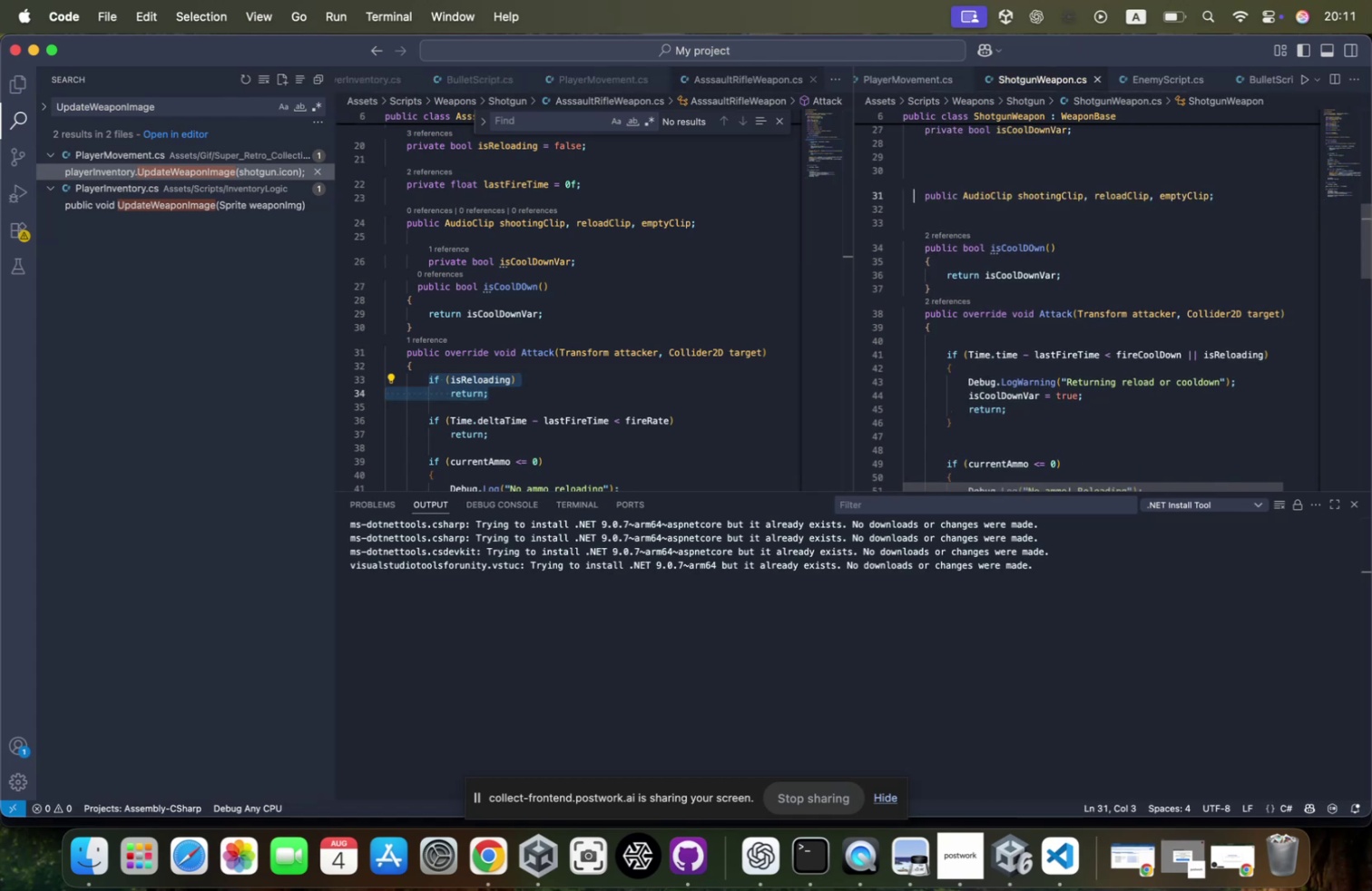 
key(Meta+S)
 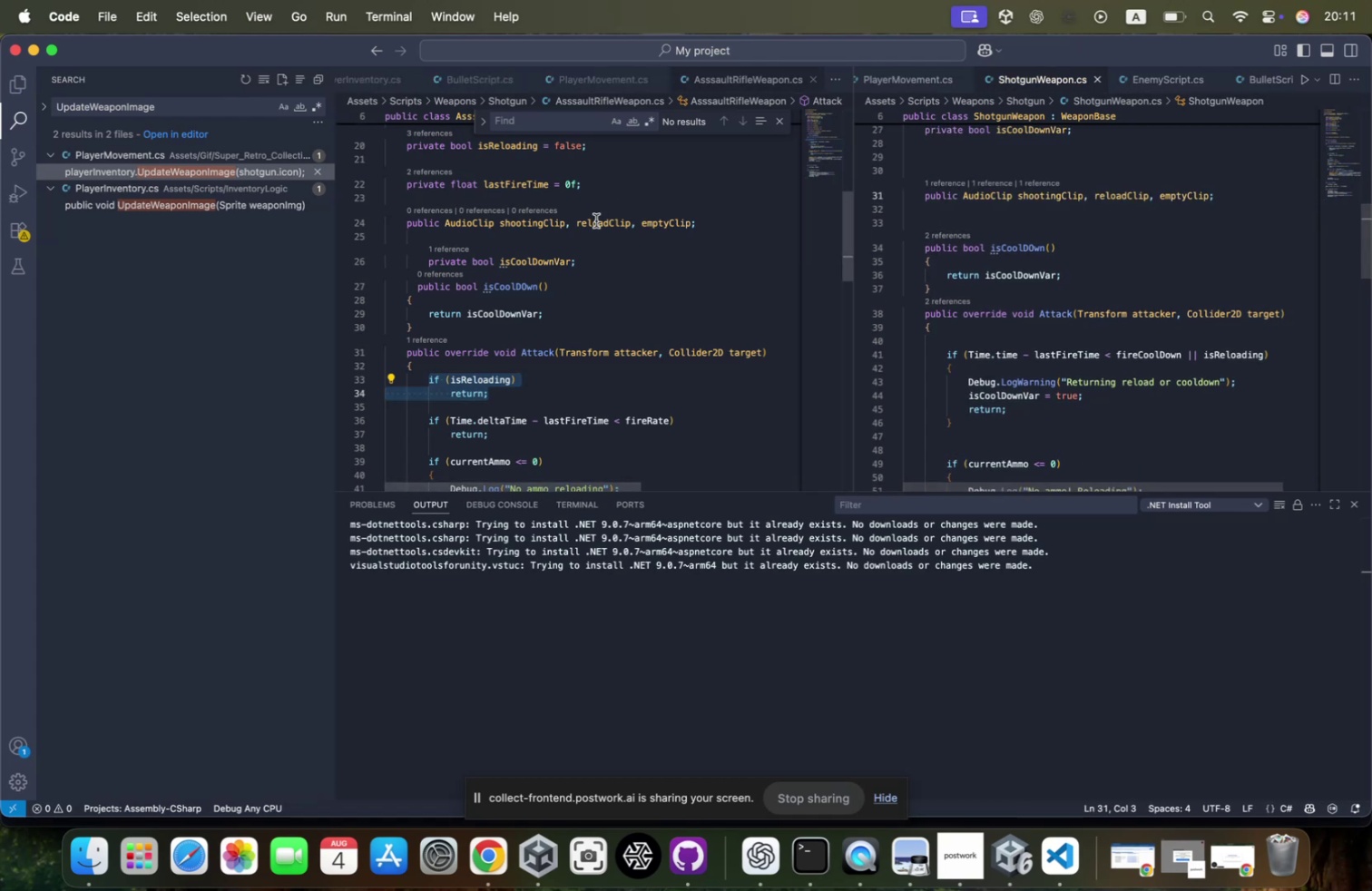 
key(Meta+CommandLeft)
 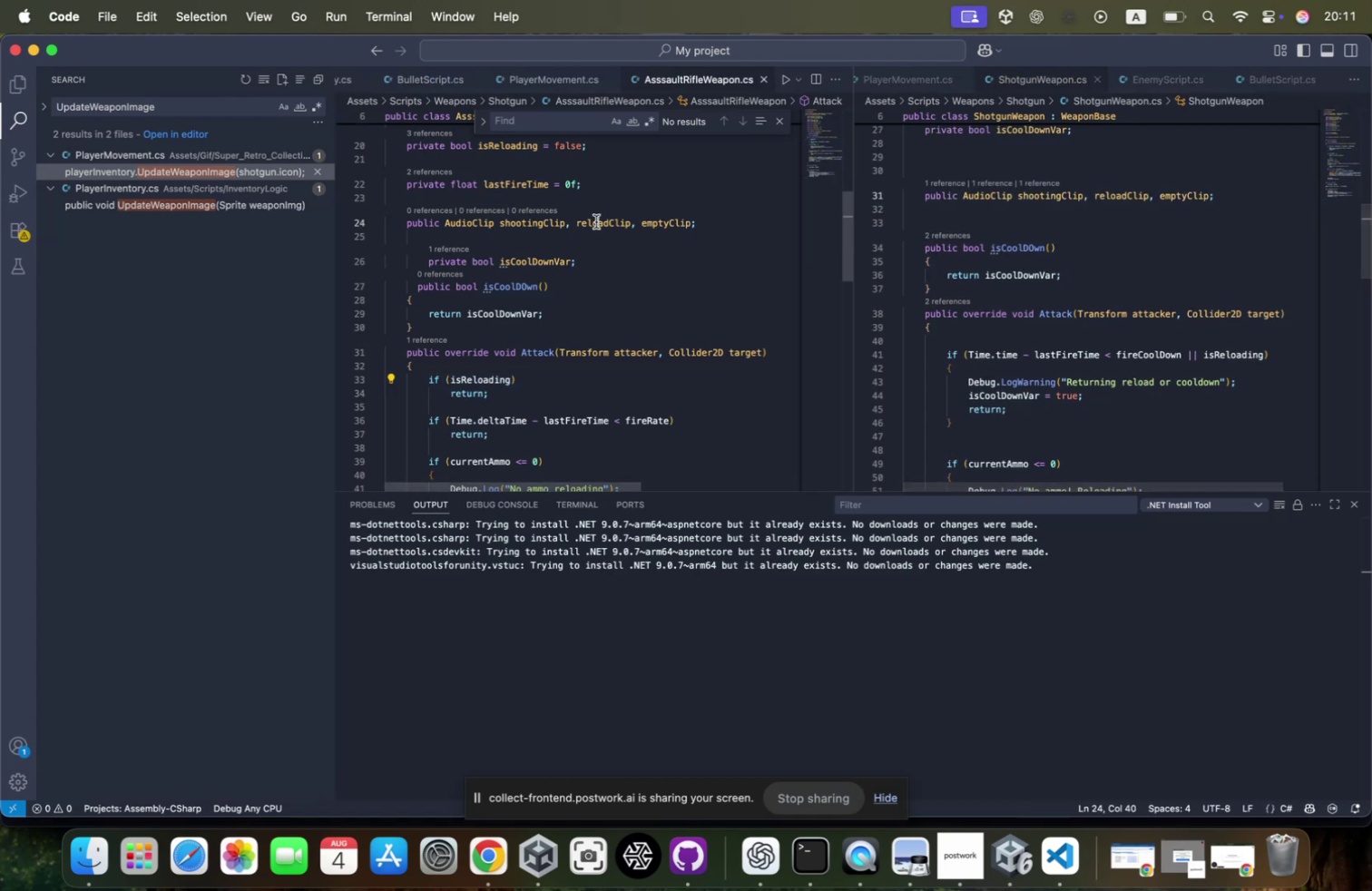 
left_click([596, 221])
 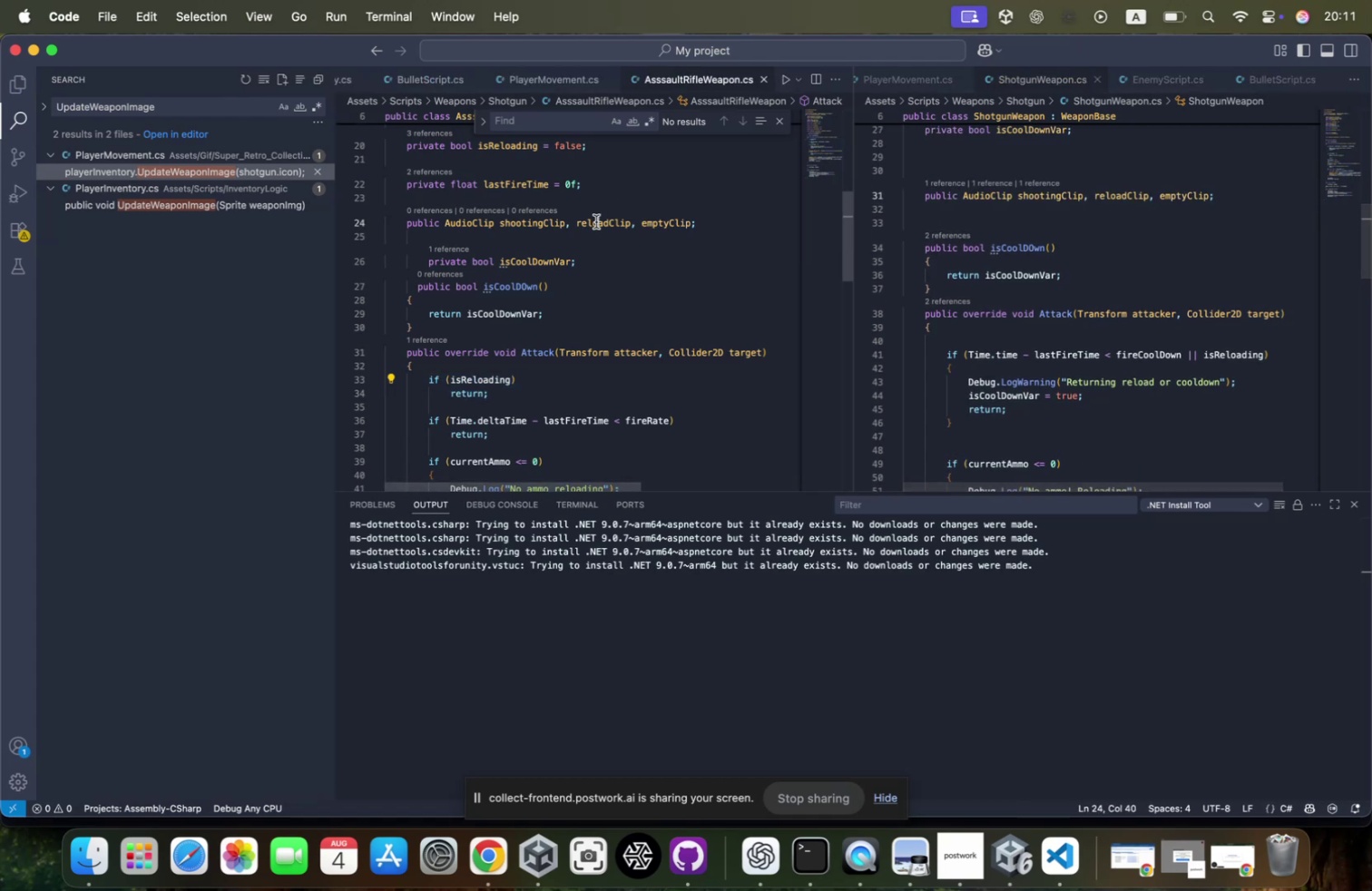 
key(Meta+S)
 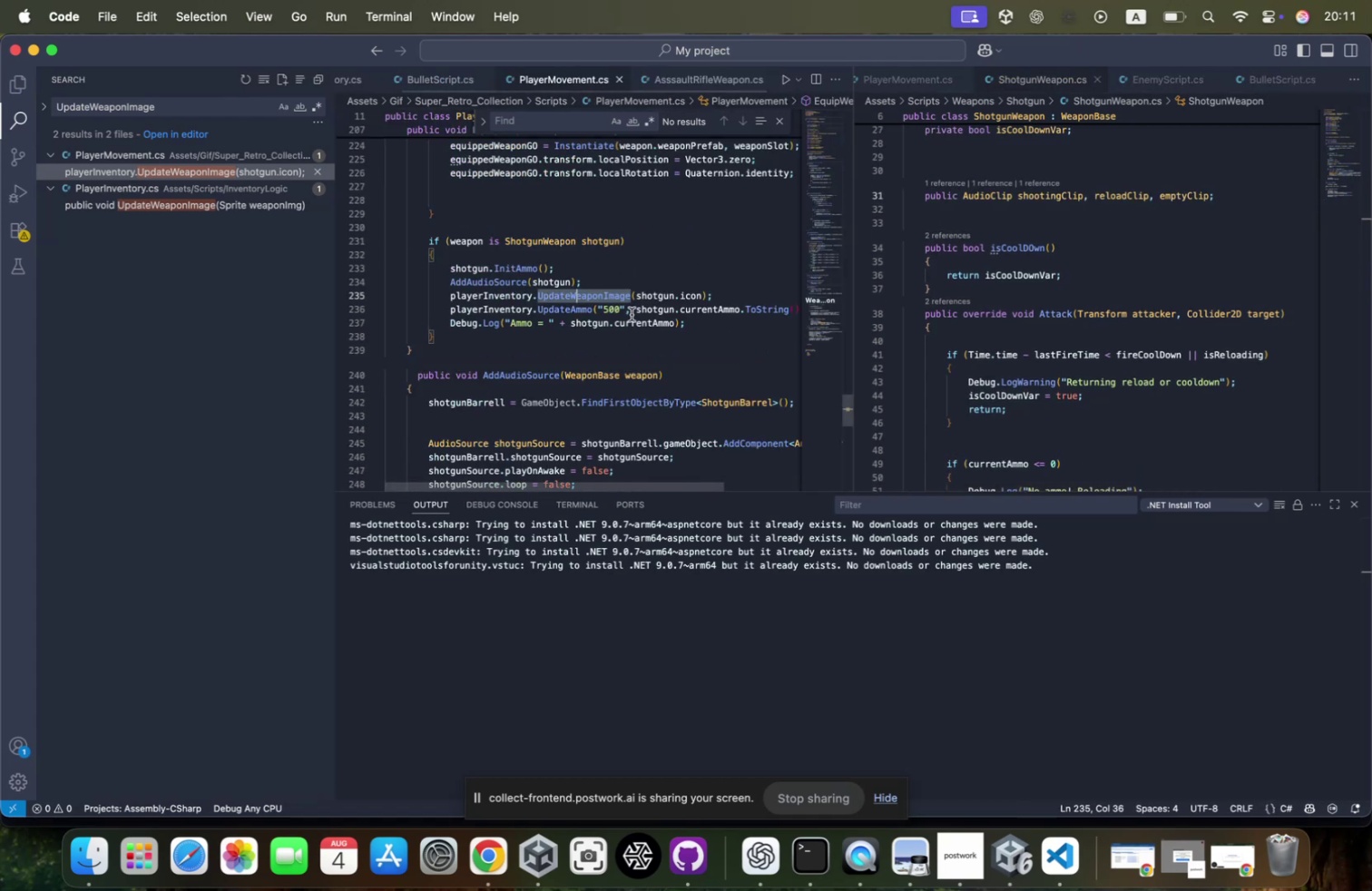 
scroll: coordinate [659, 273], scroll_direction: up, amount: 6.0
 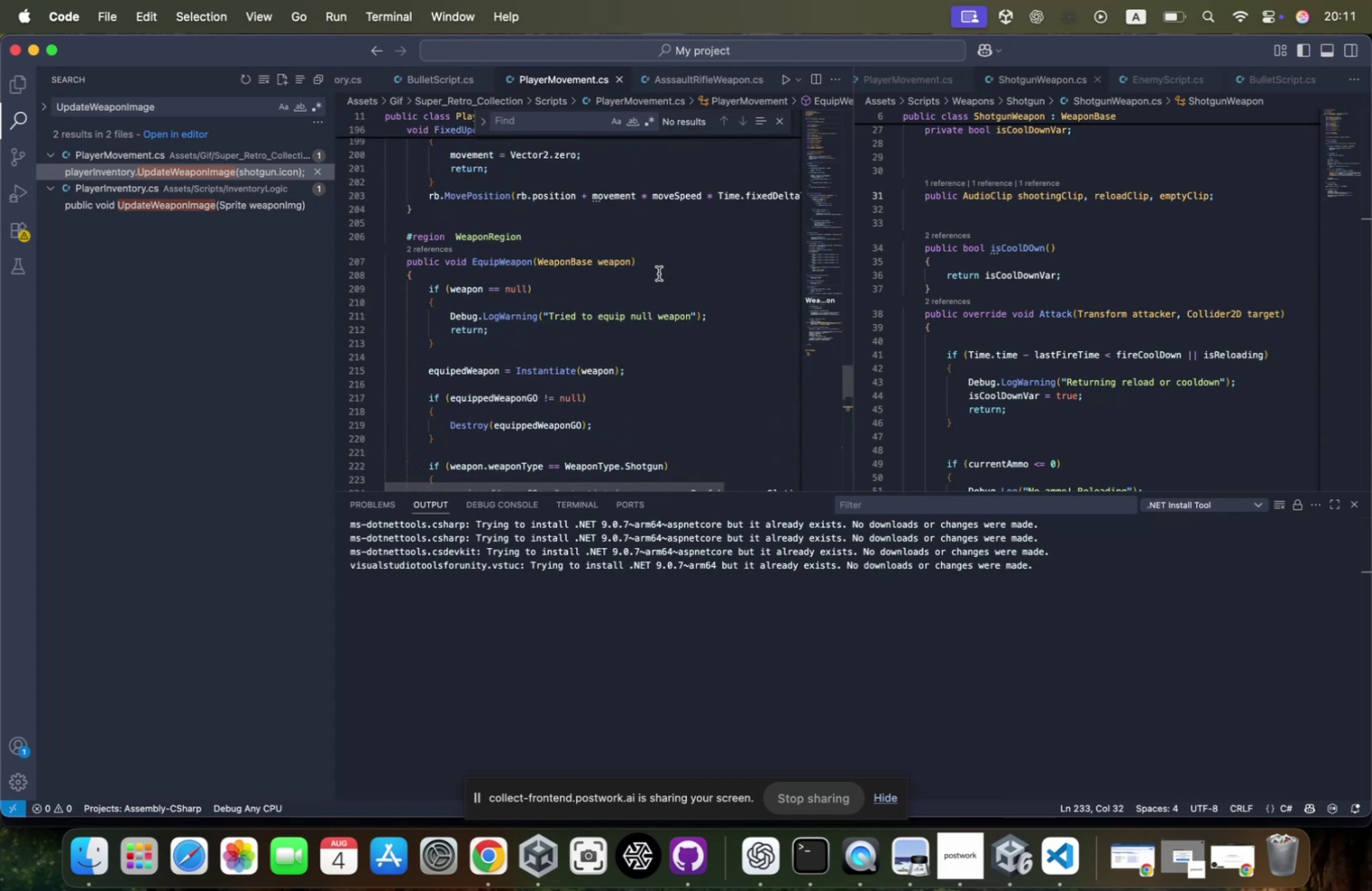 
scroll: coordinate [659, 273], scroll_direction: down, amount: 6.0
 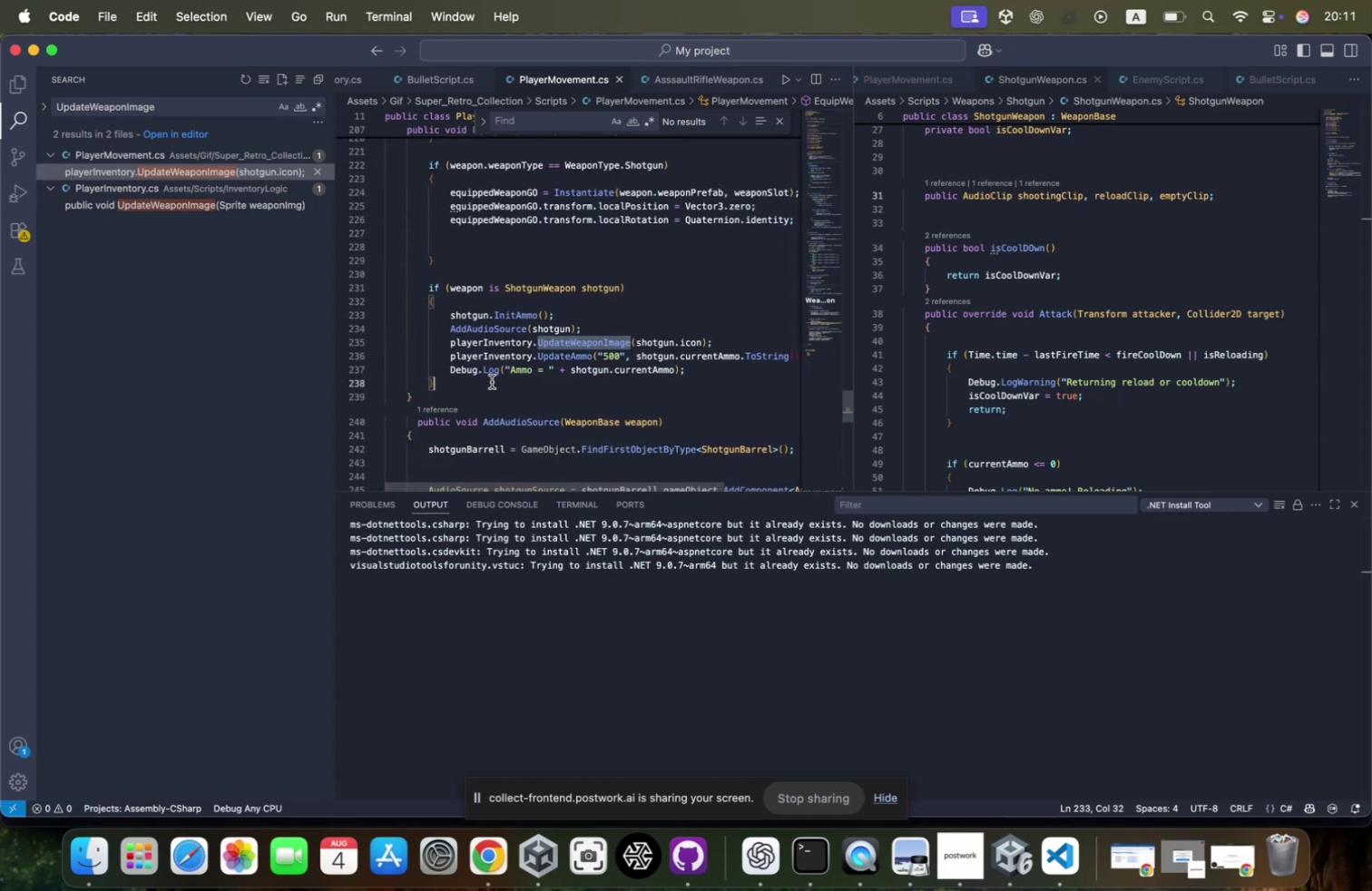 
hold_key(key=ShiftLeft, duration=0.7)
left_click([420, 283])
 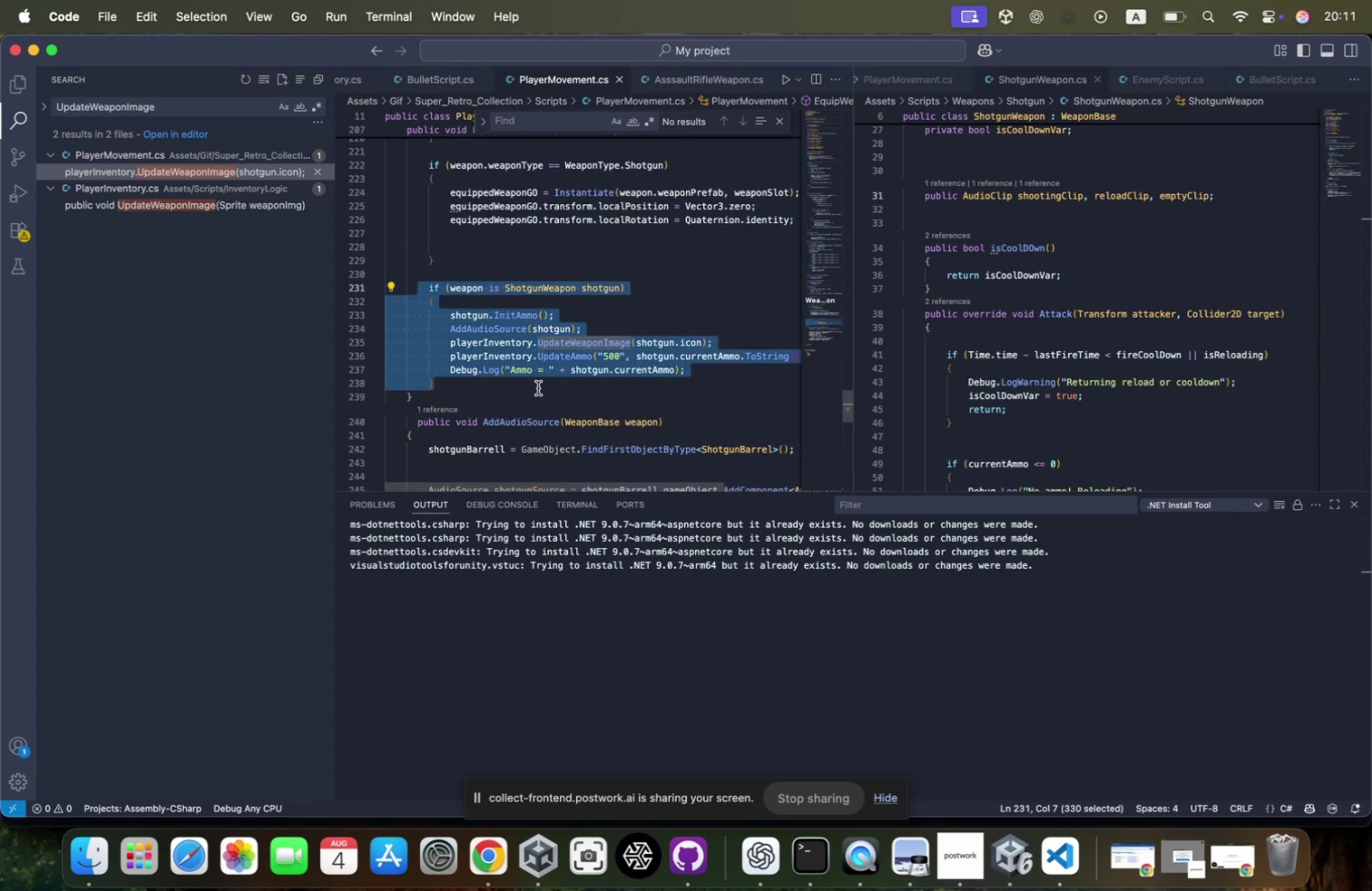 
key(Meta+C)
 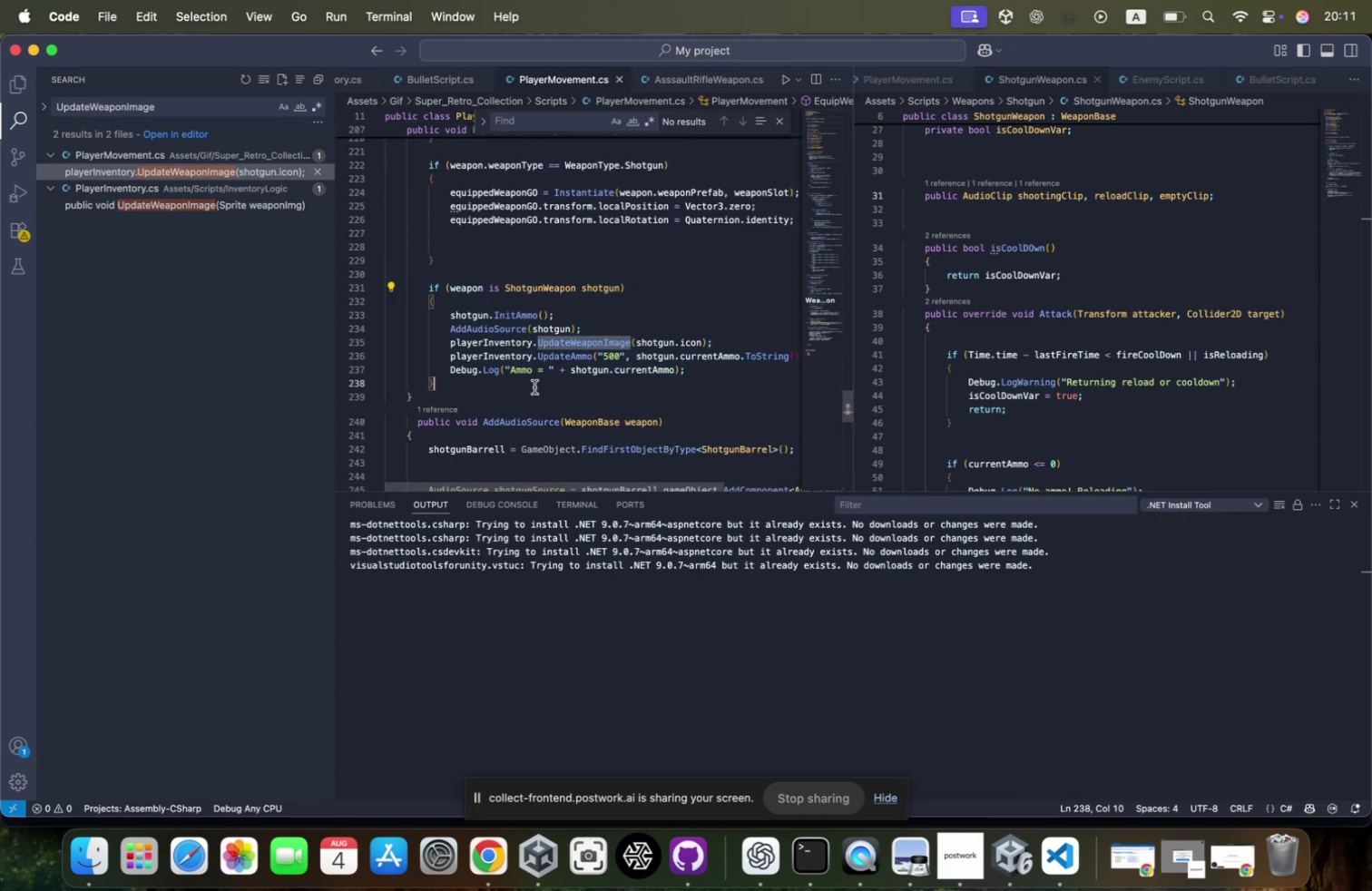 
key(Enter)
 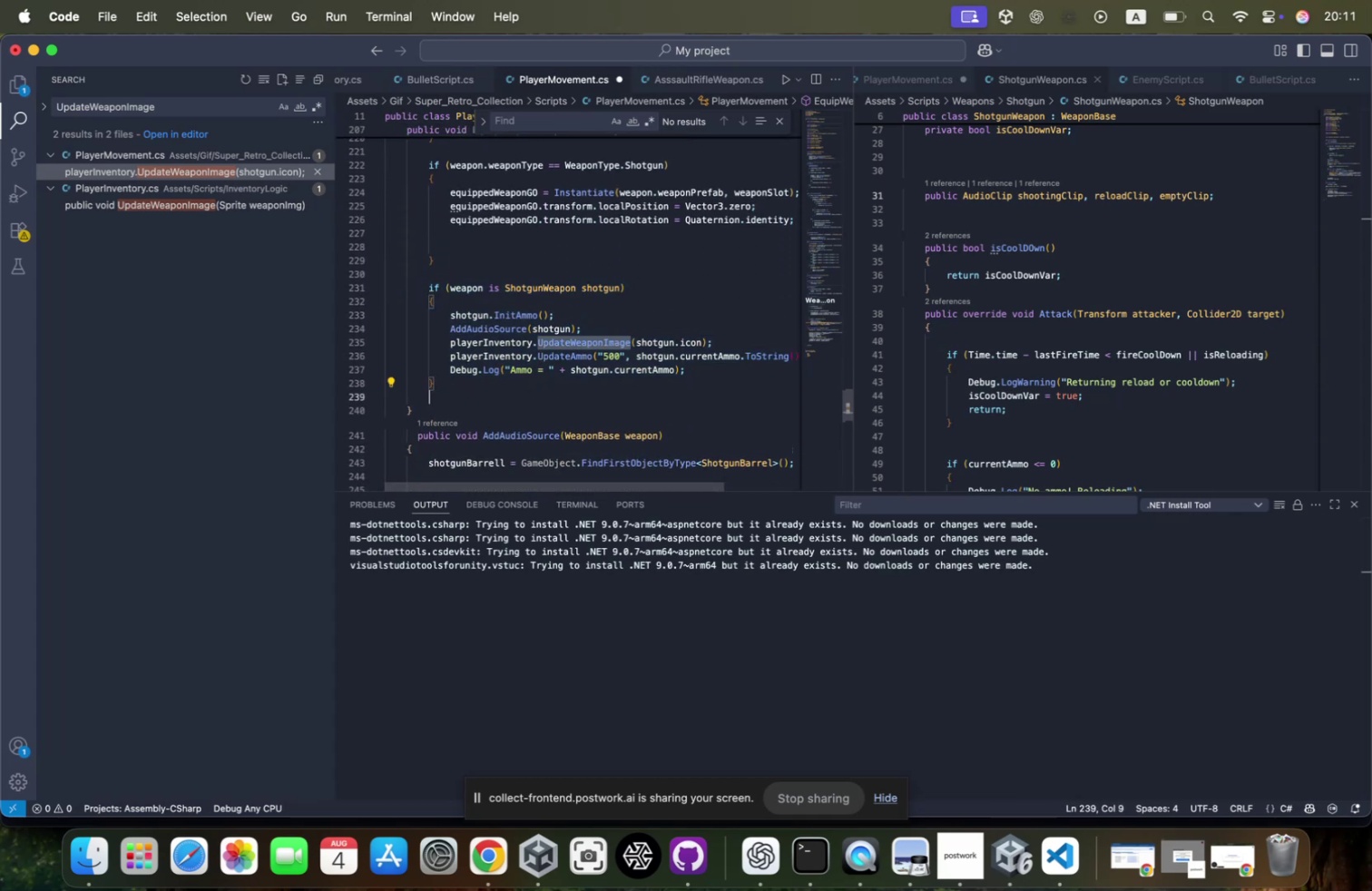 
key(Enter)
 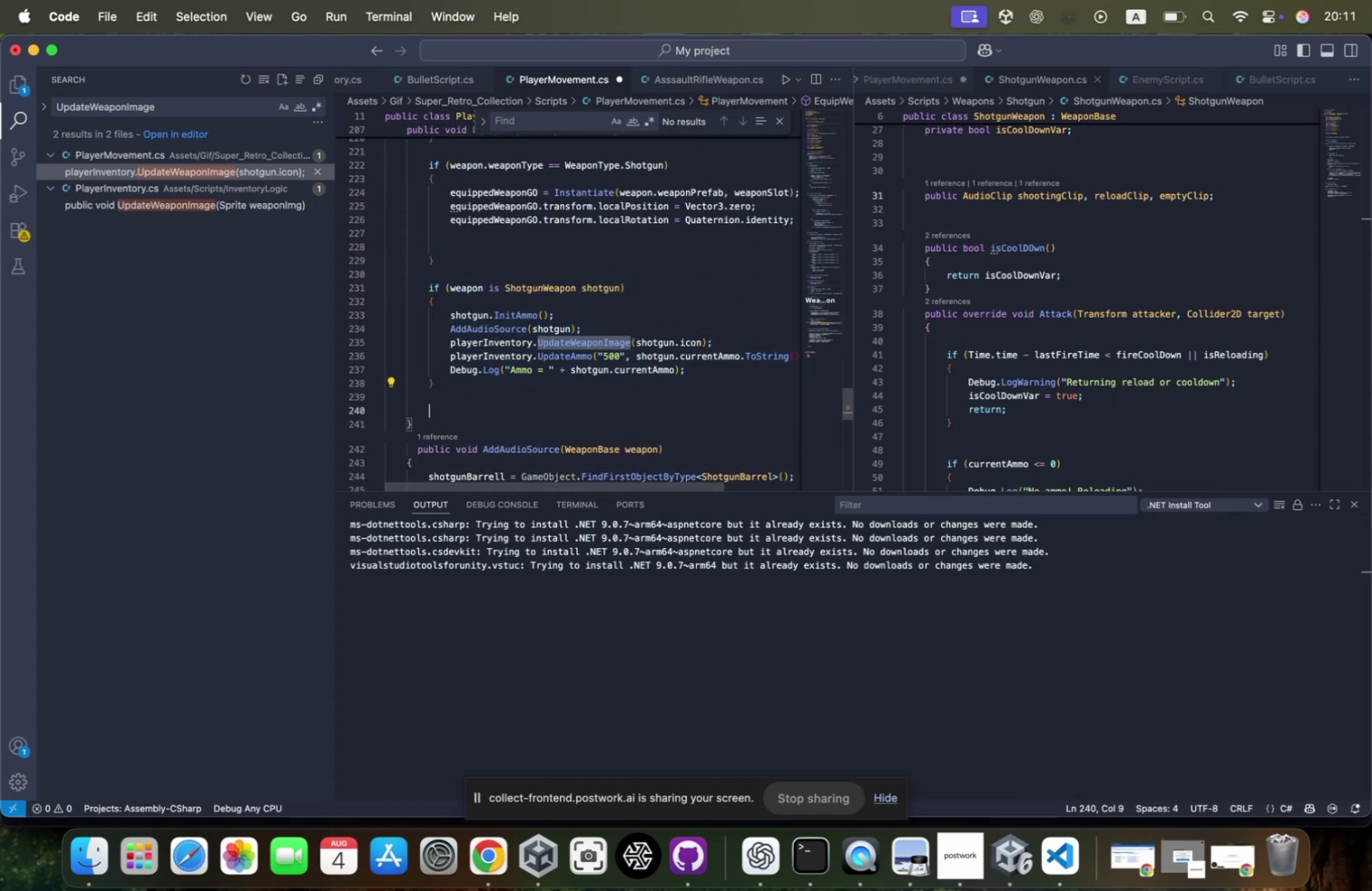 
key(Meta+CommandLeft)
 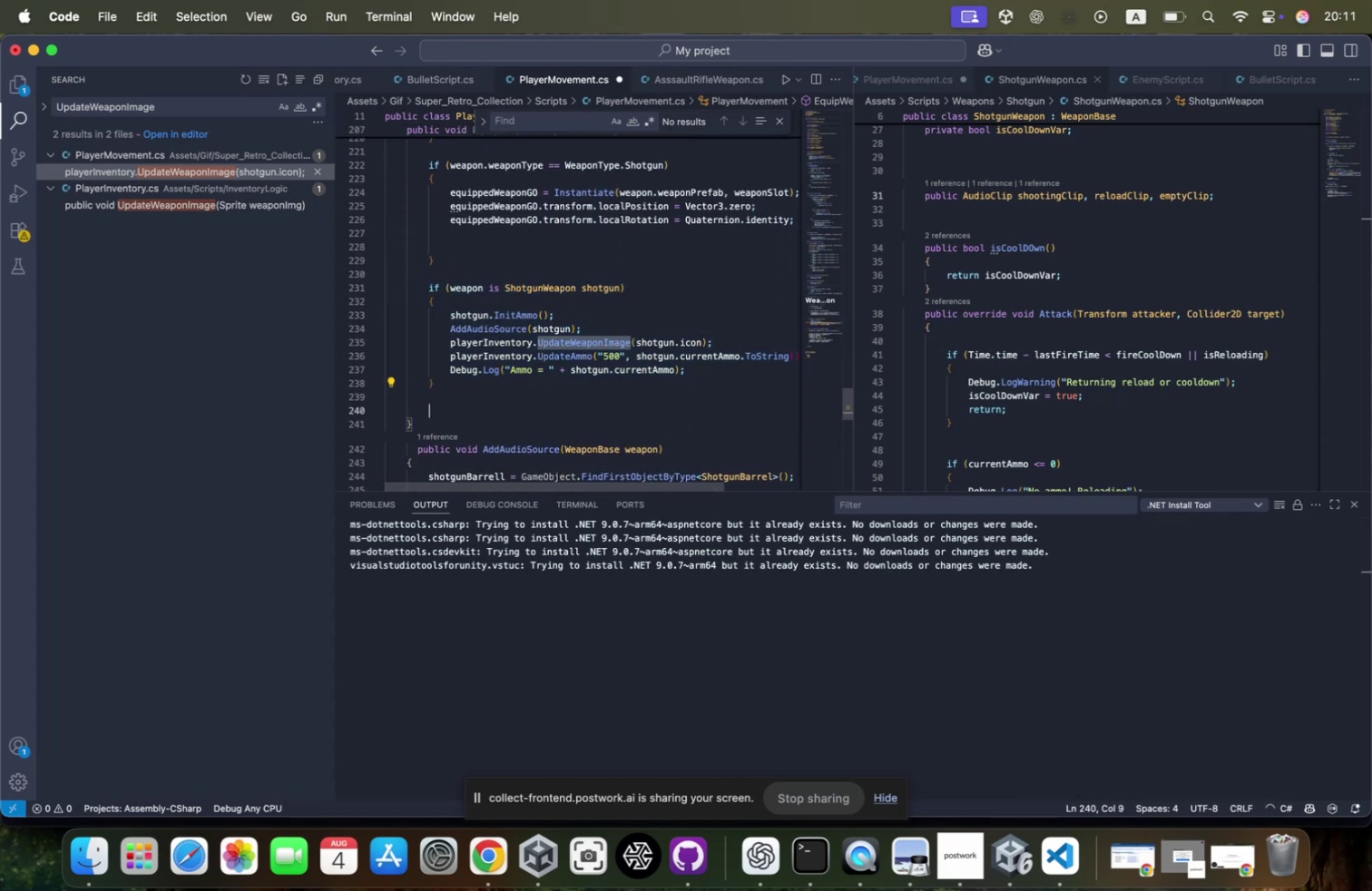 
key(Meta+V)
 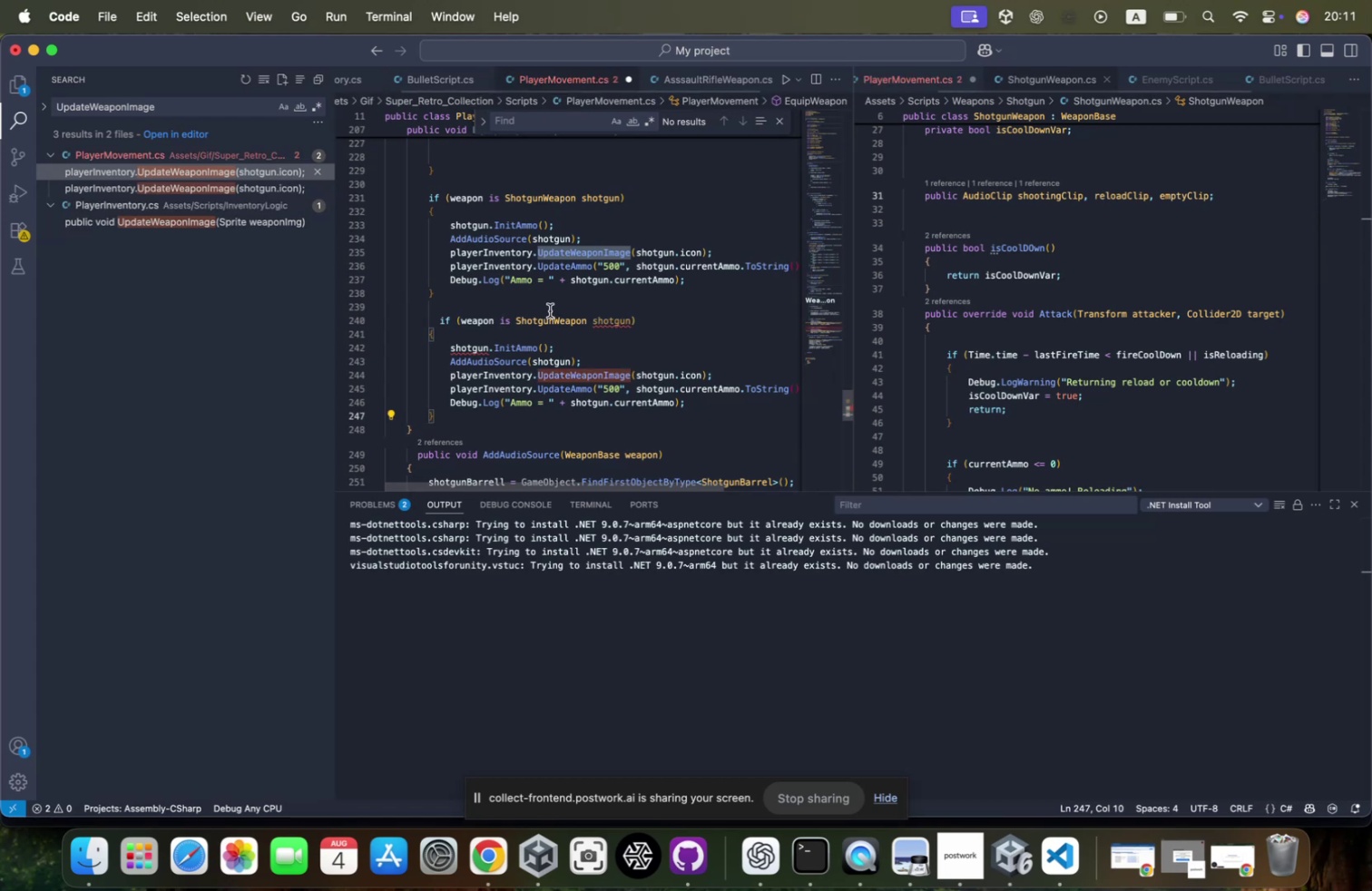 
double_click([546, 312])
 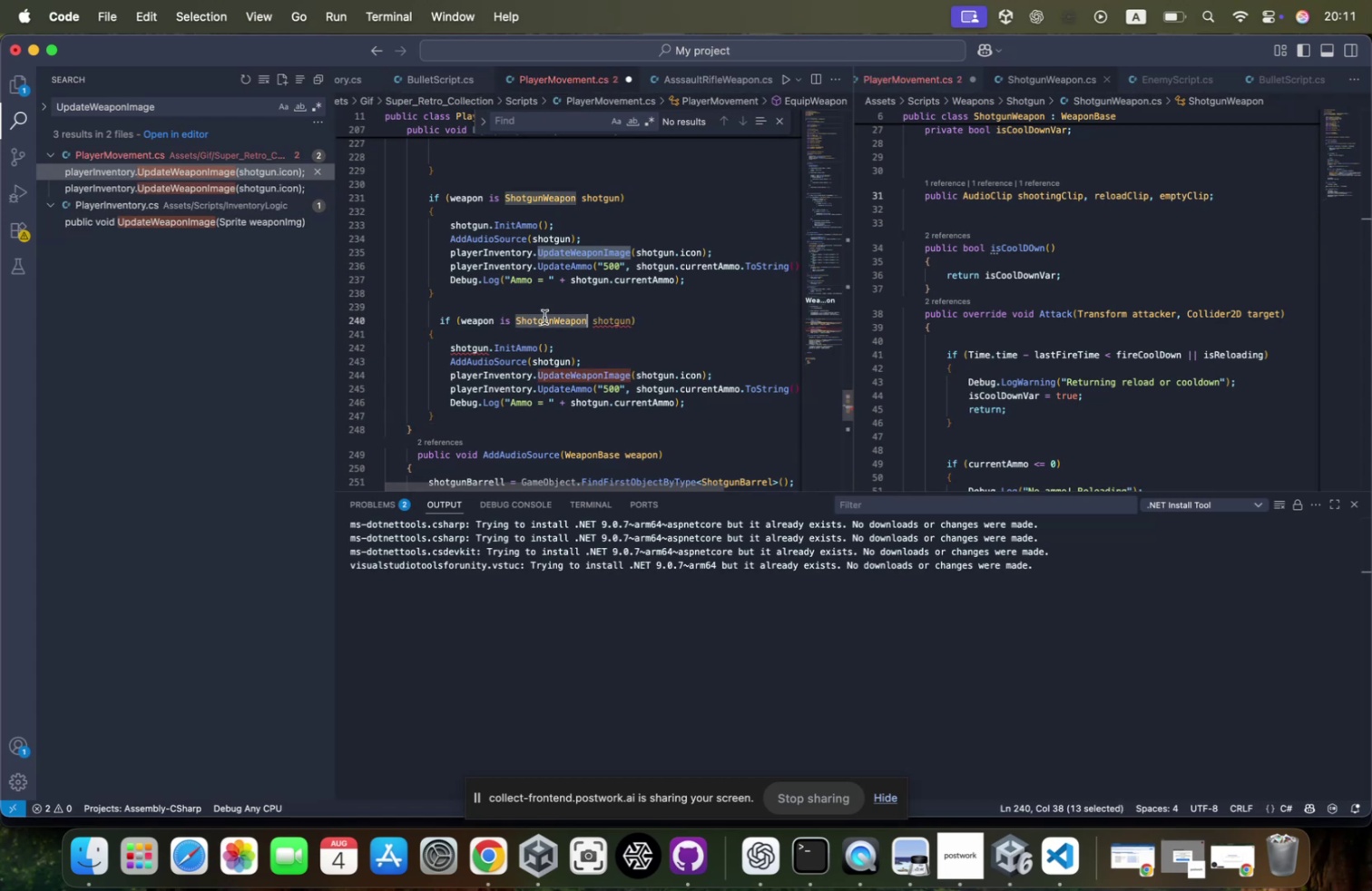 
type(Assau)
 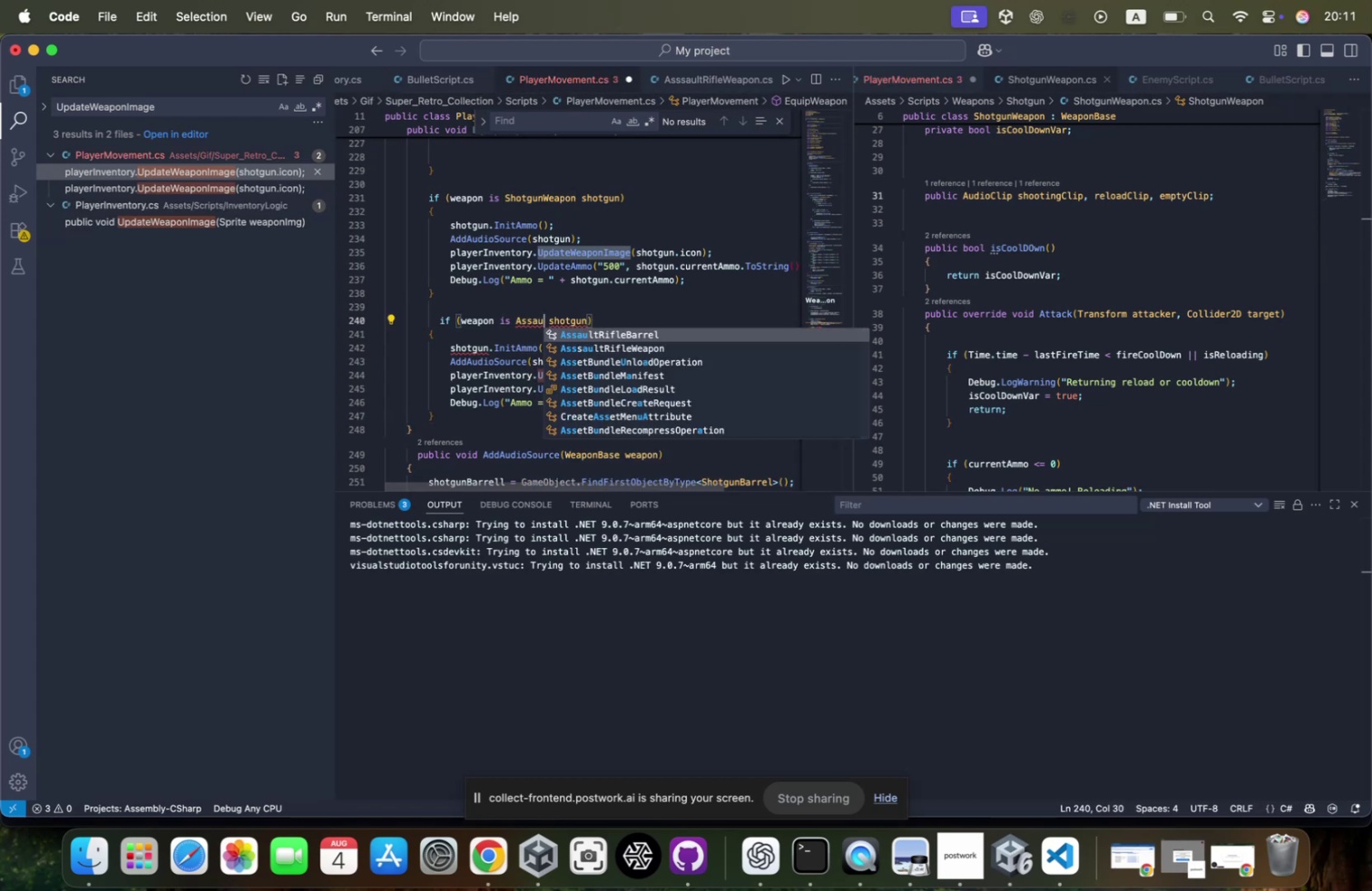 
key(ArrowDown)
 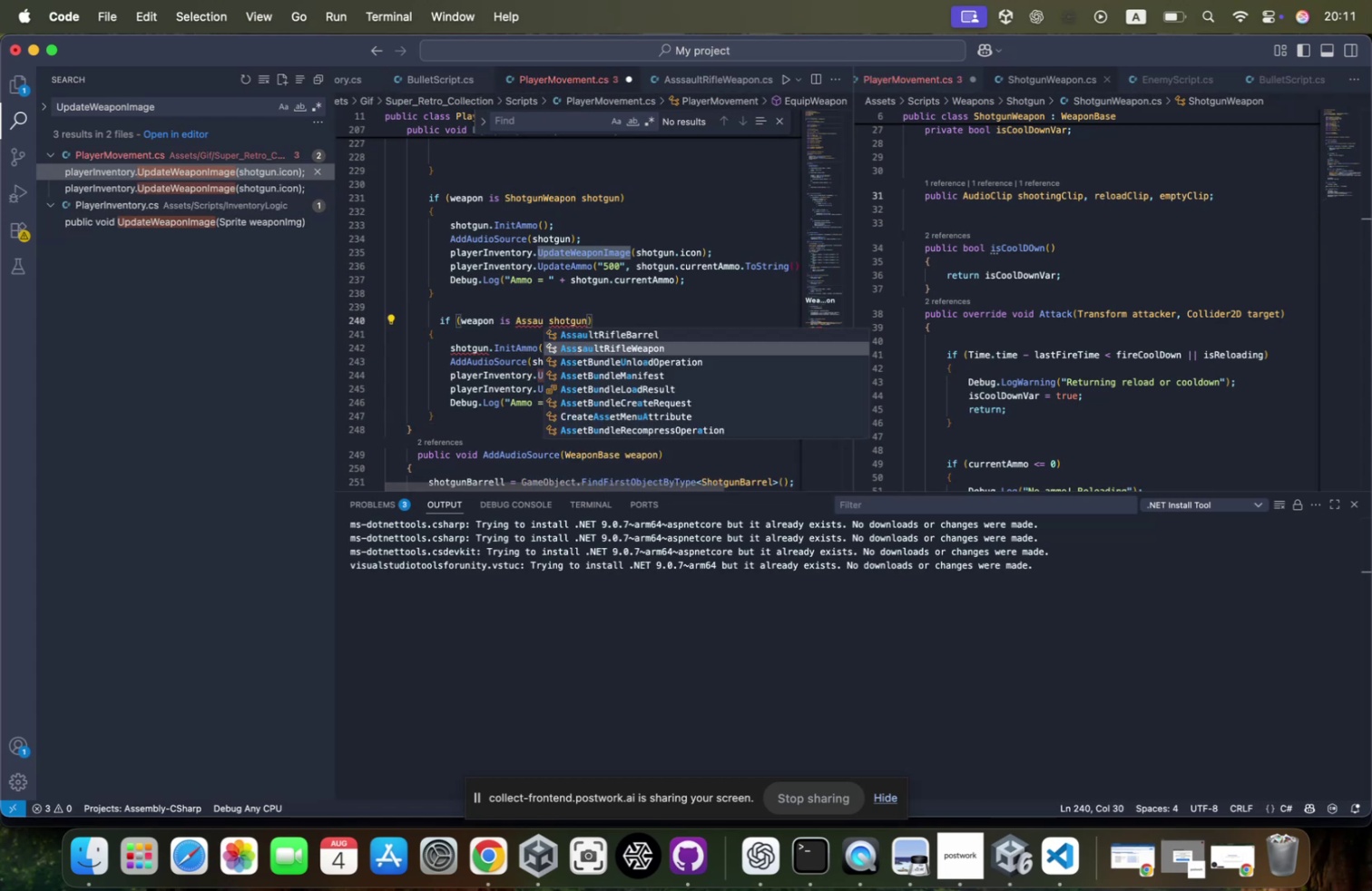 
key(Tab)
 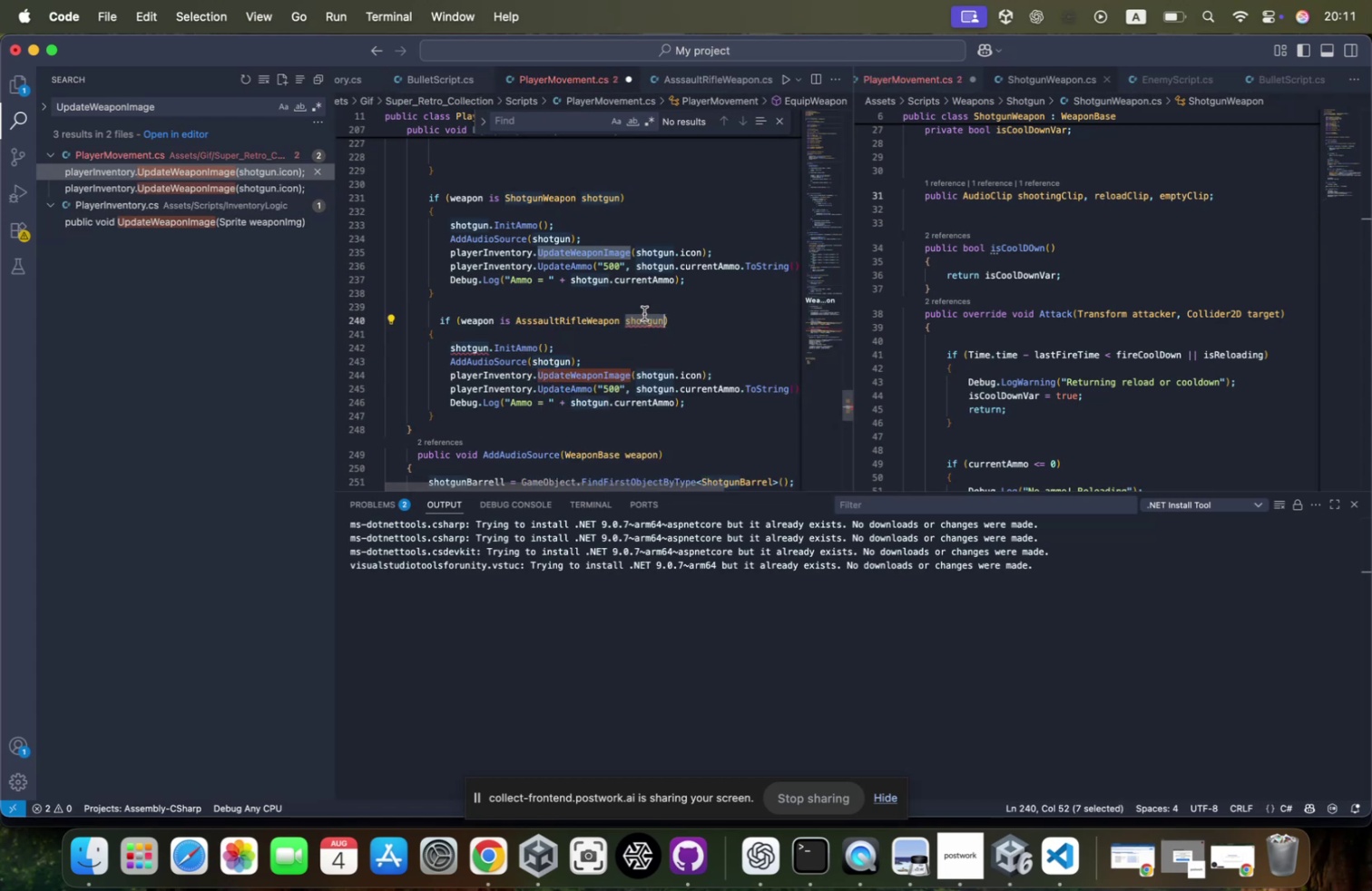 
key(Backspace)
type(m)
key(Backspace)
type(assault)
 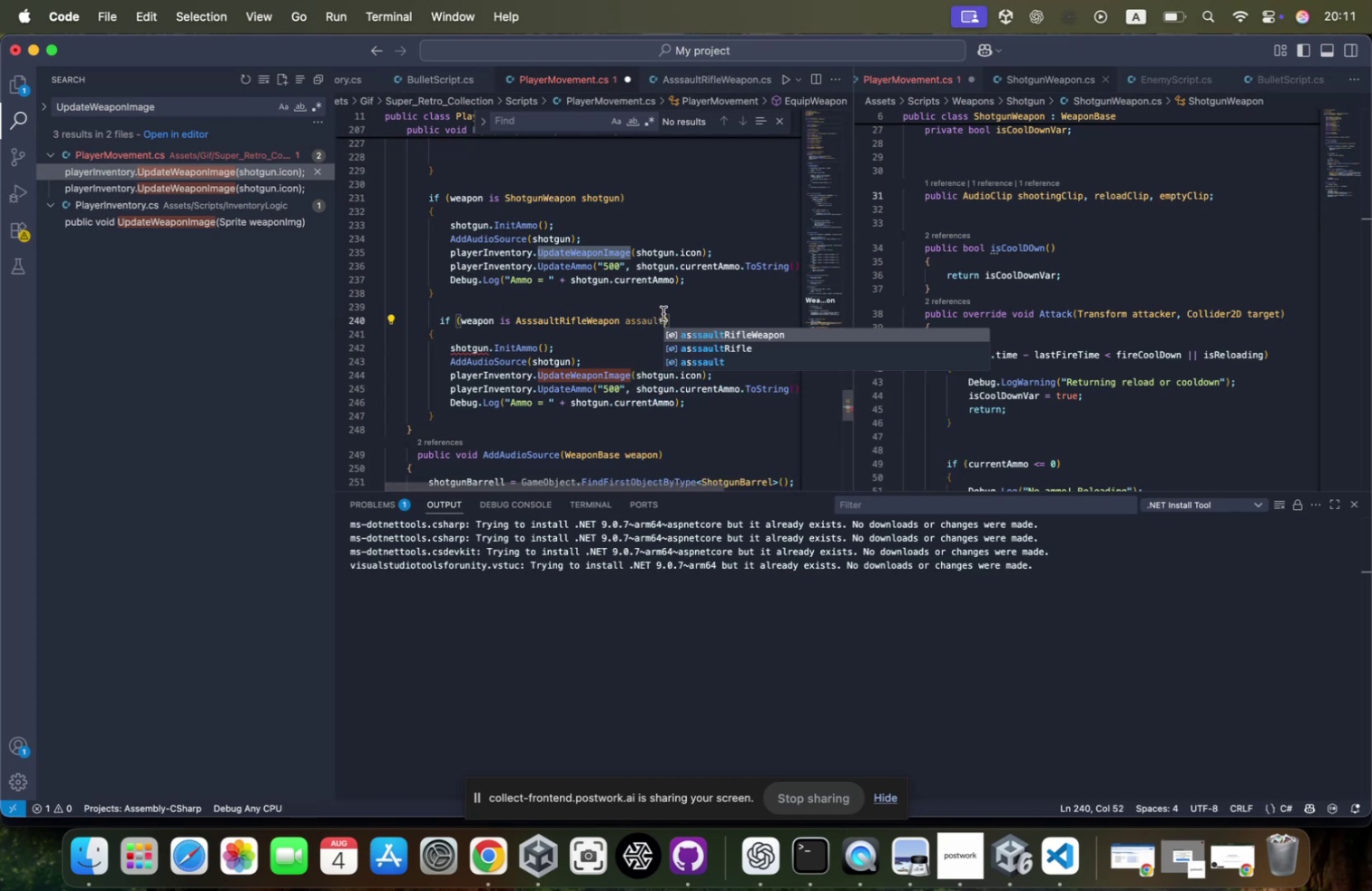 
left_click([629, 321])
 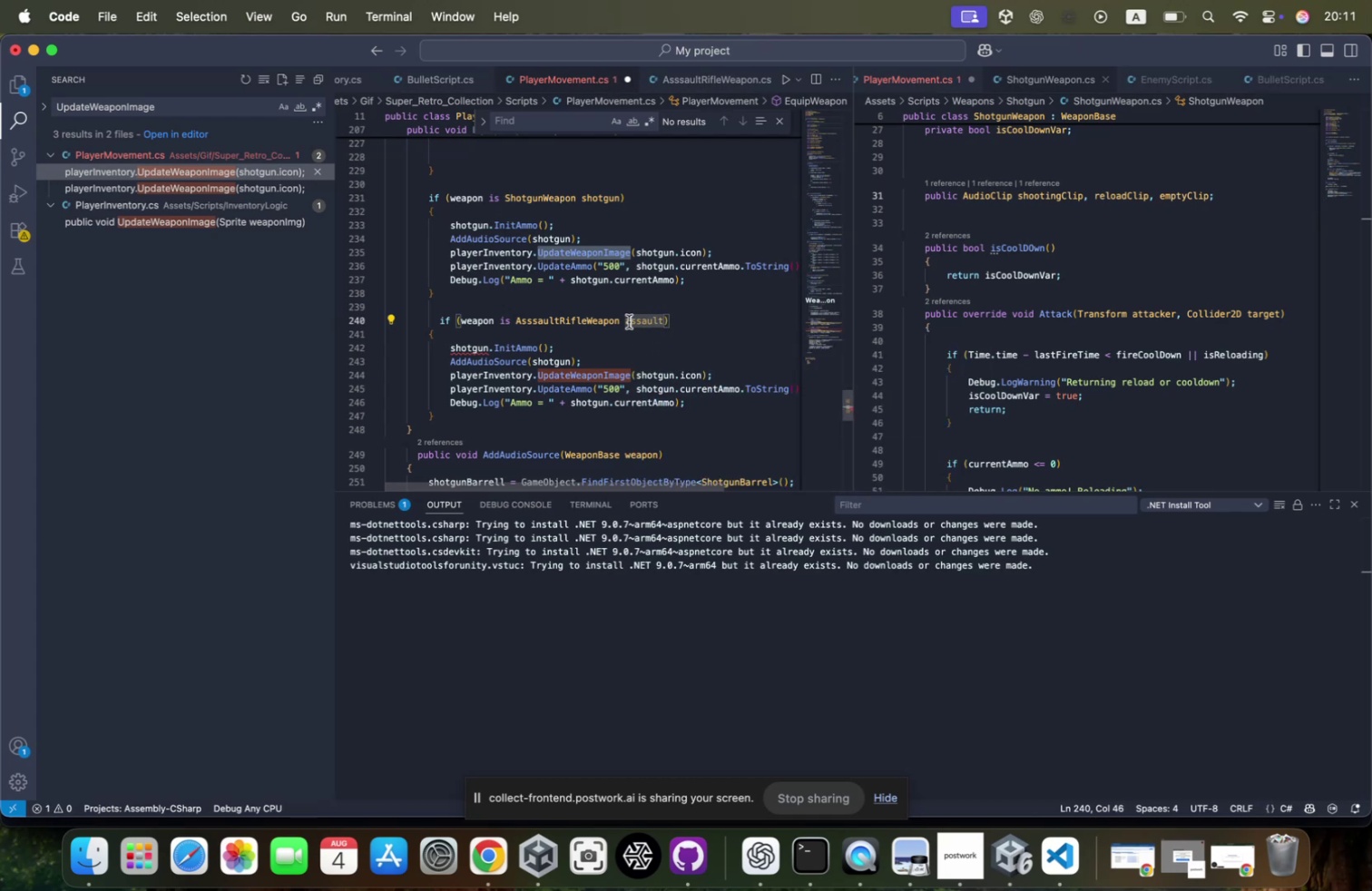 
left_click([629, 321])
 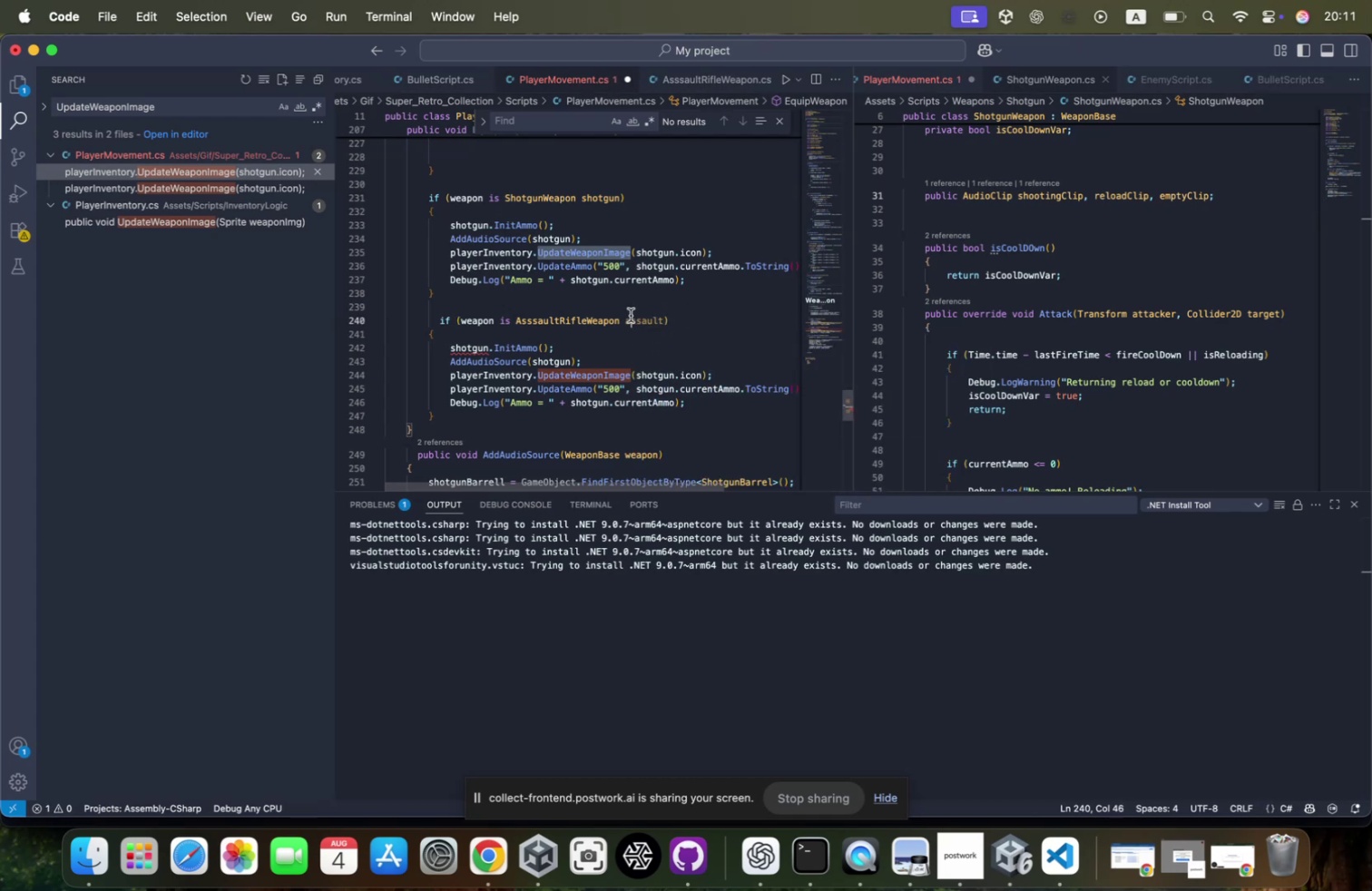 
triple_click([631, 315])
 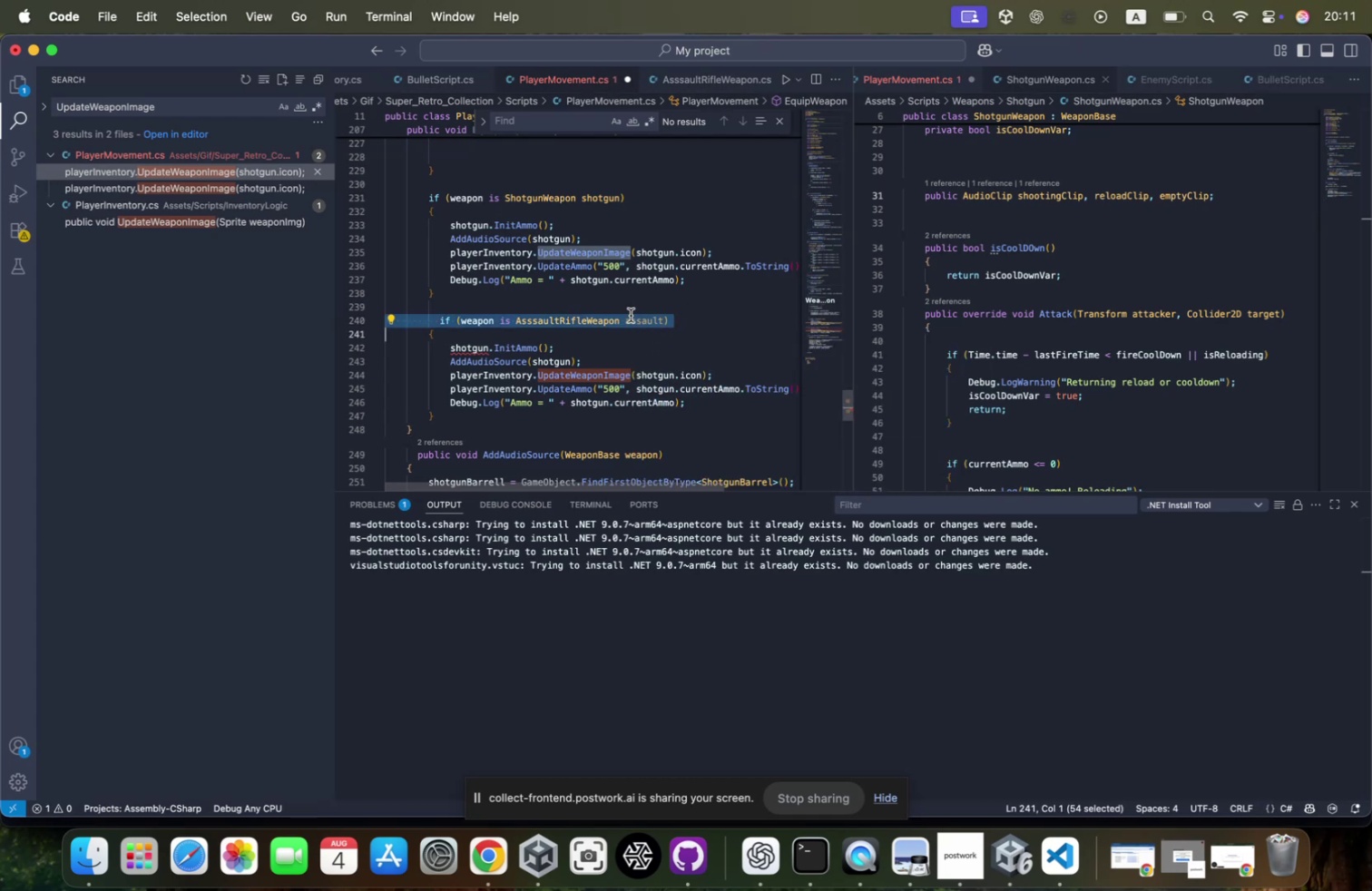 
left_click([631, 315])
 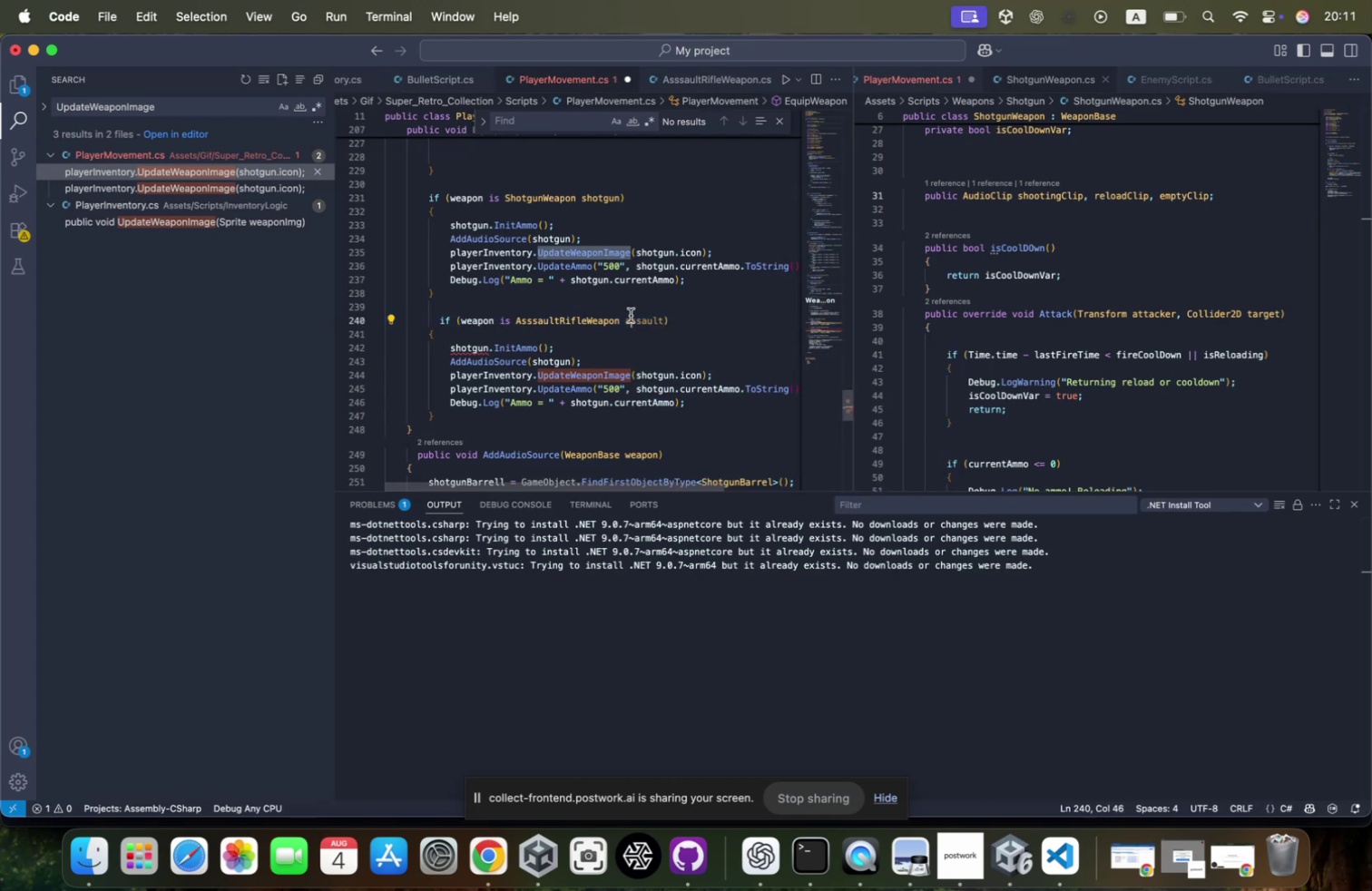 
left_click([631, 315])
 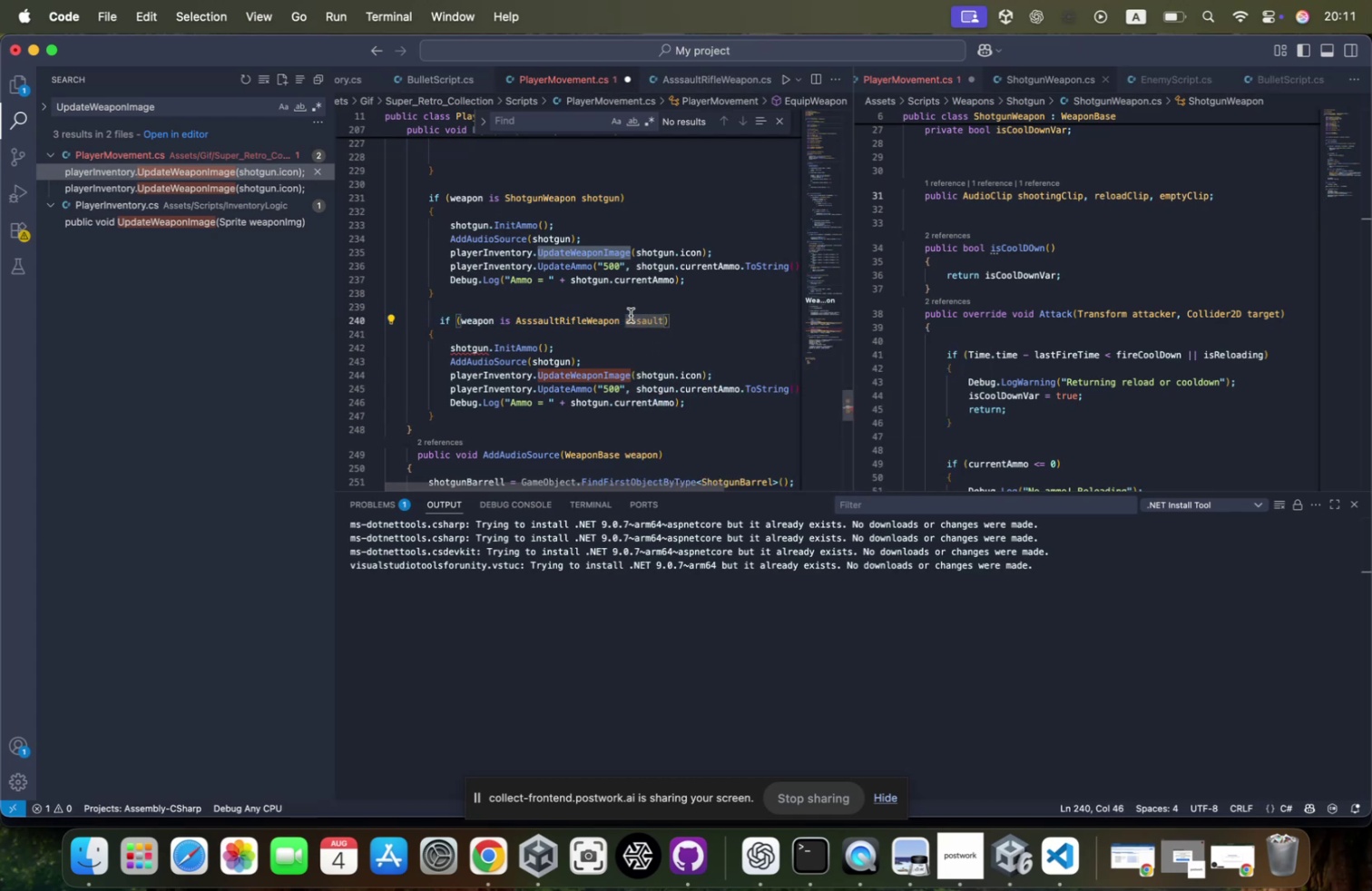 
left_click([631, 315])
 